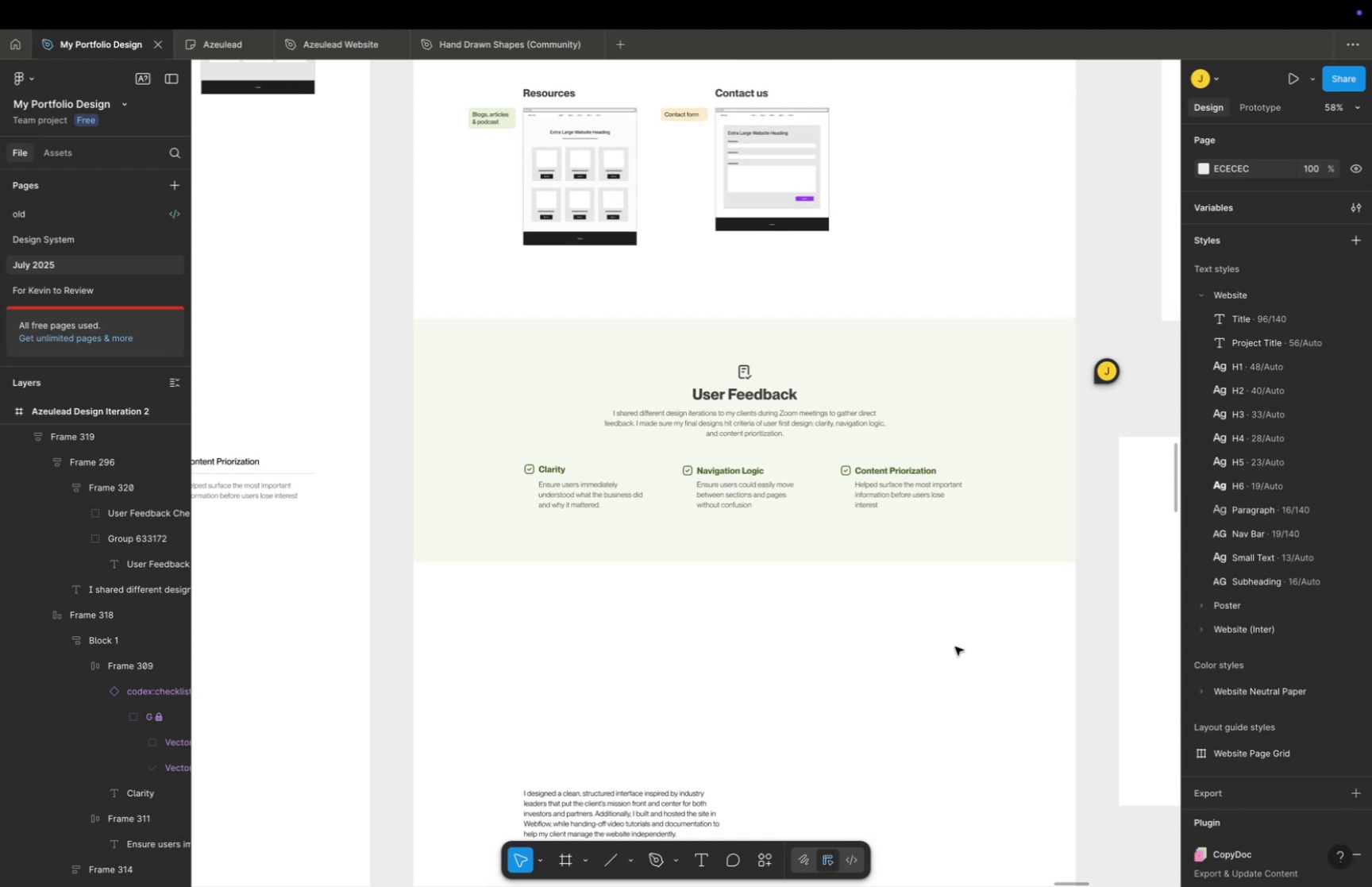 
wait(5.75)
 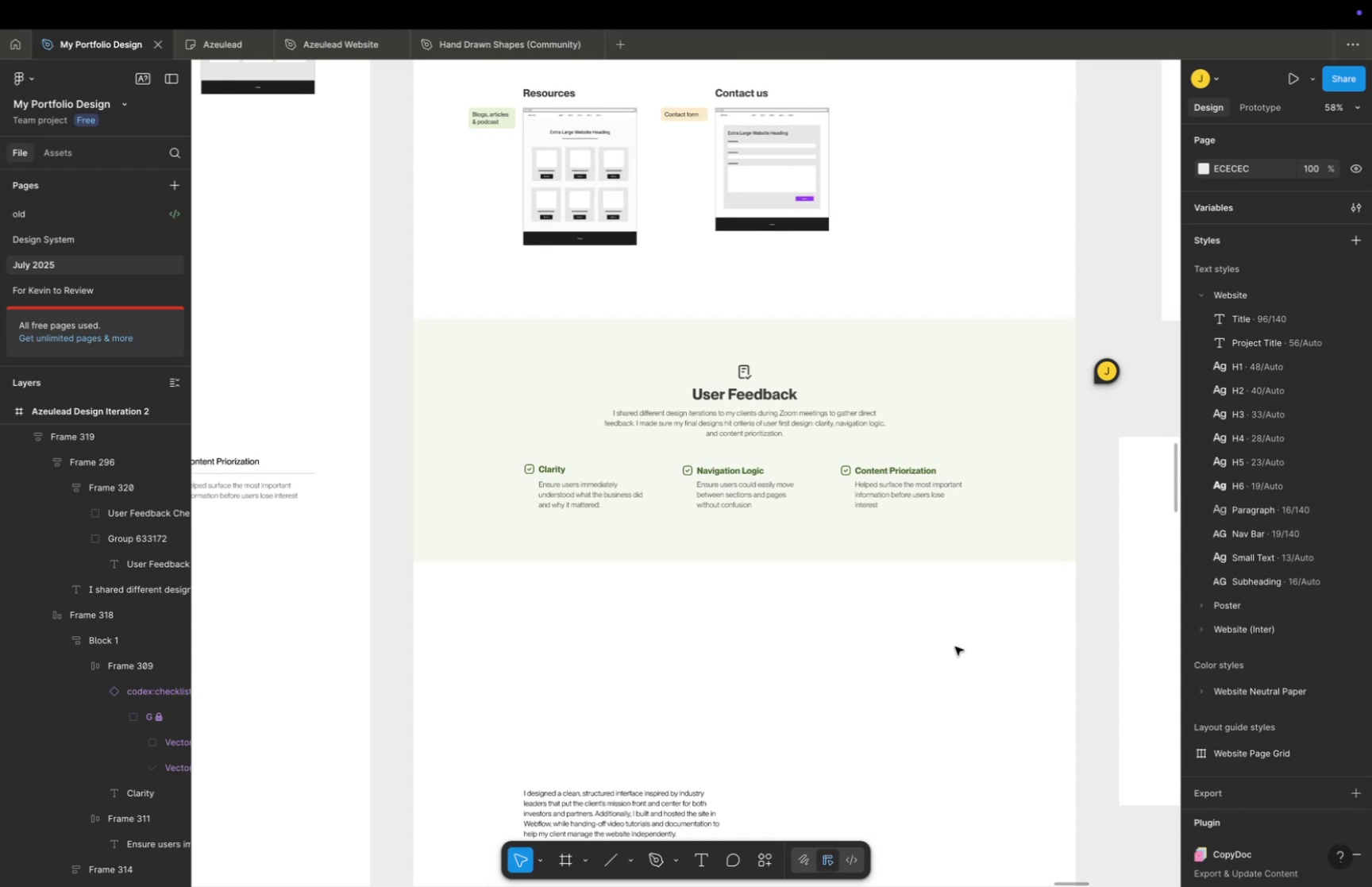 
key(Meta+CommandLeft)
 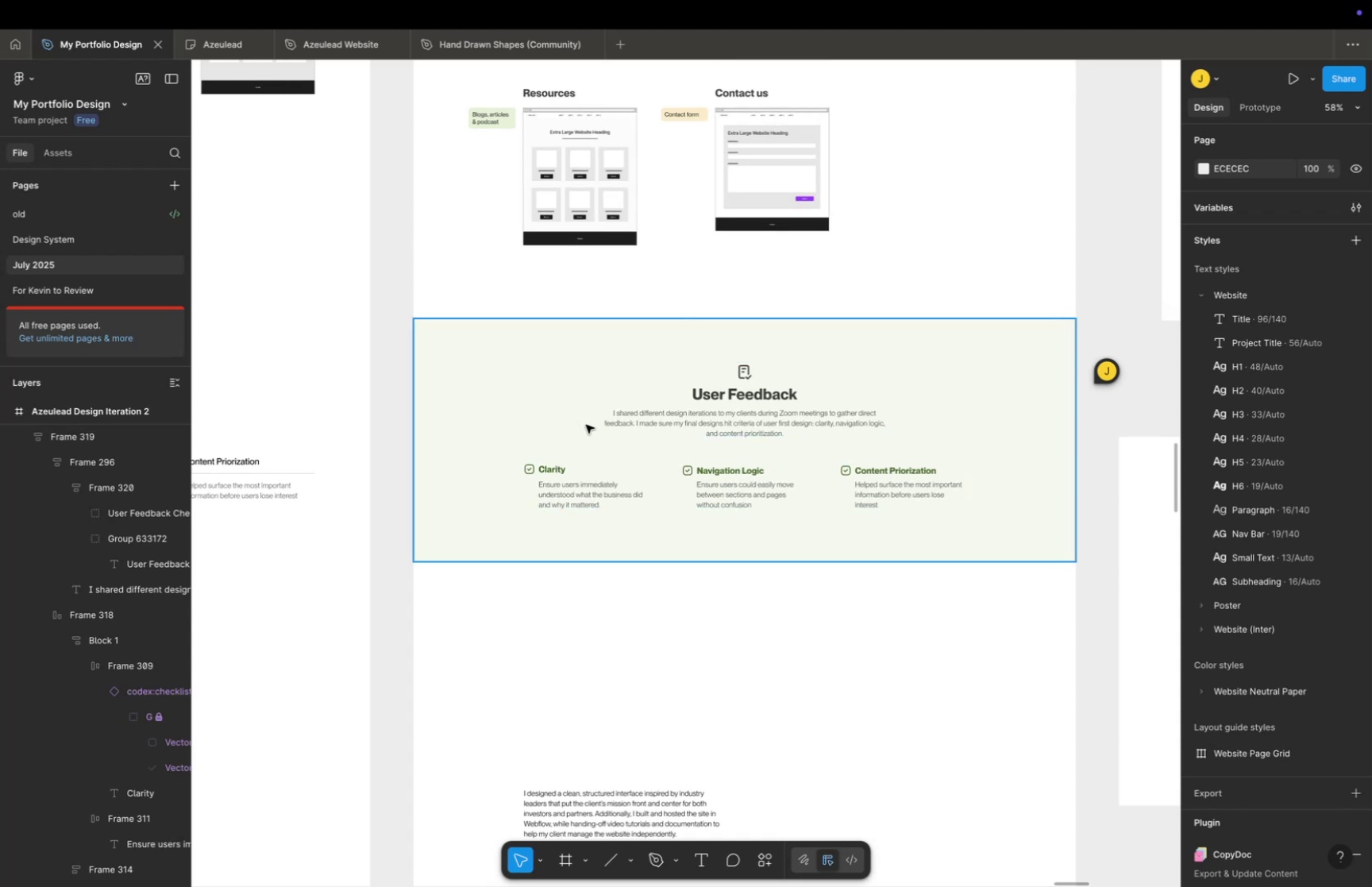 
scroll: coordinate [588, 427], scroll_direction: up, amount: 2.0
 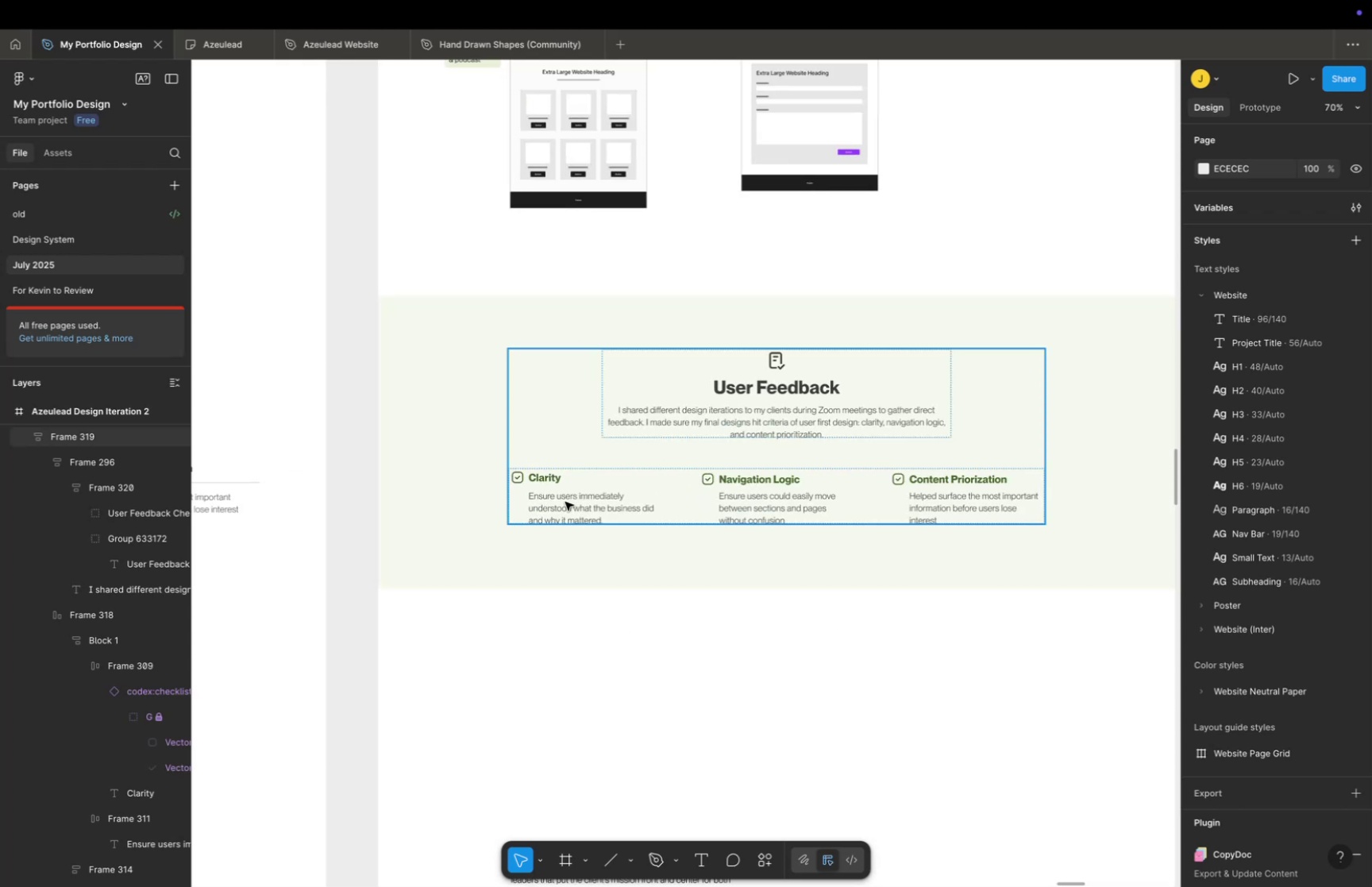 
double_click([565, 510])
 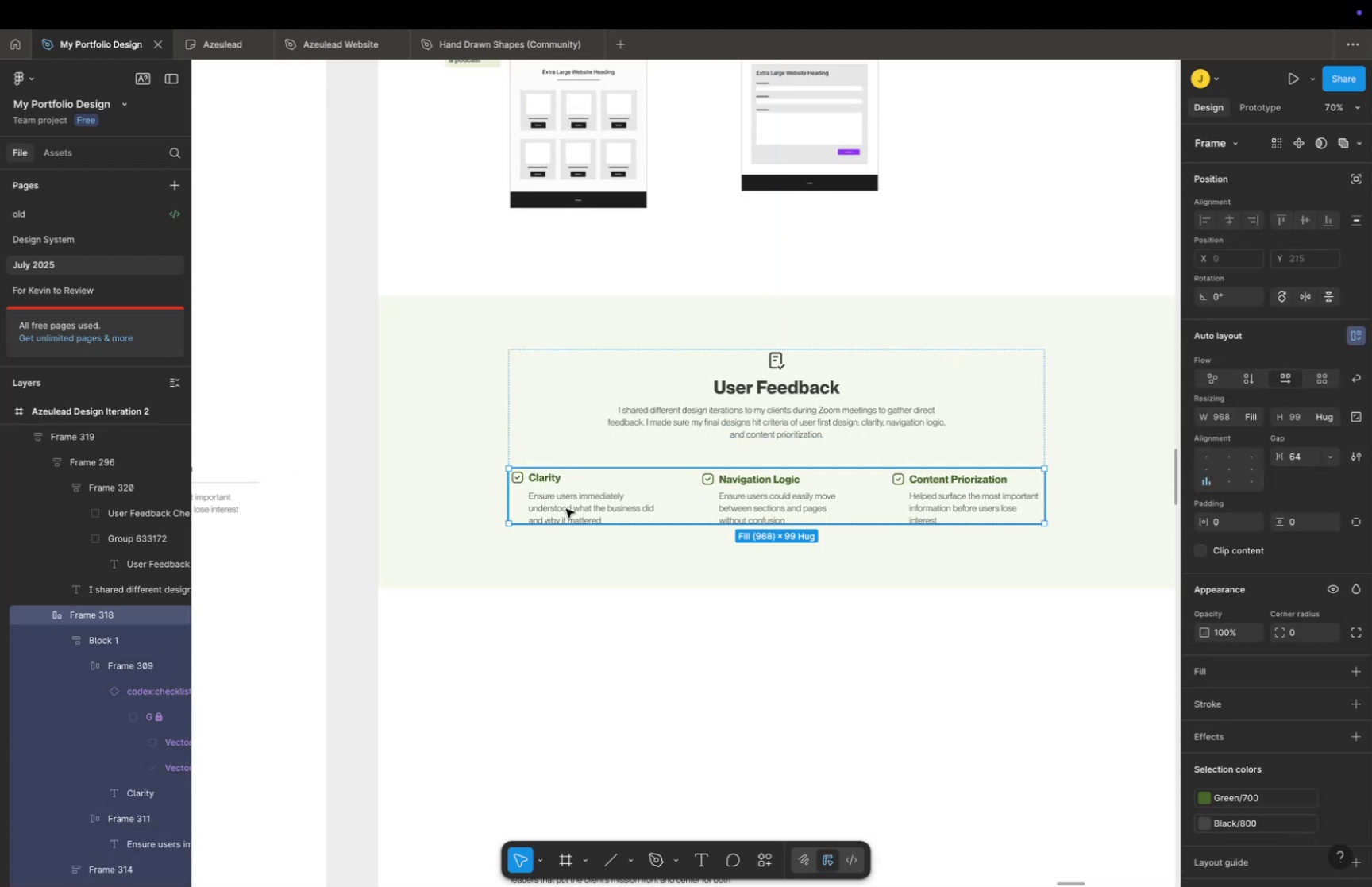 
triple_click([566, 508])
 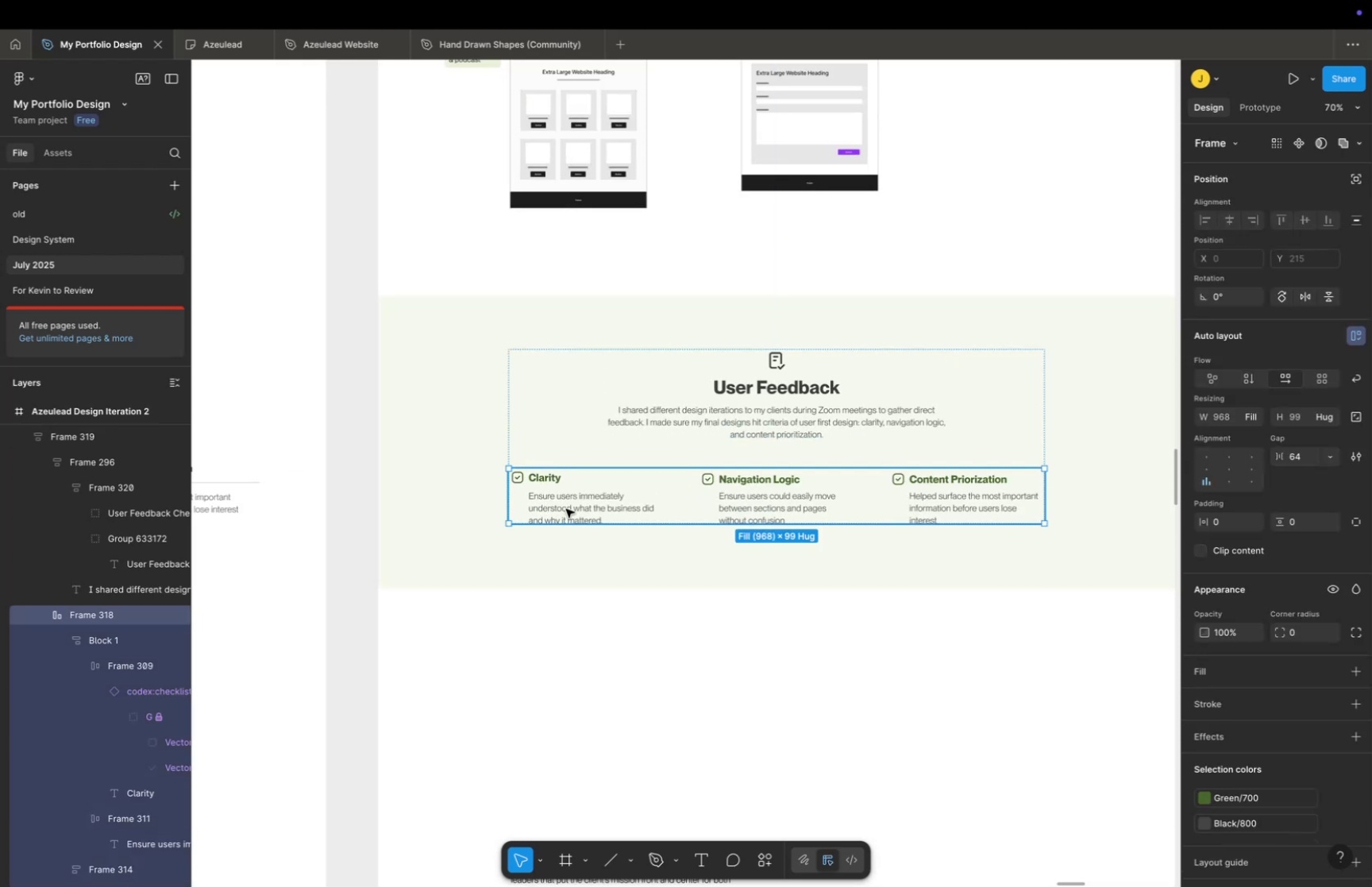 
triple_click([566, 508])
 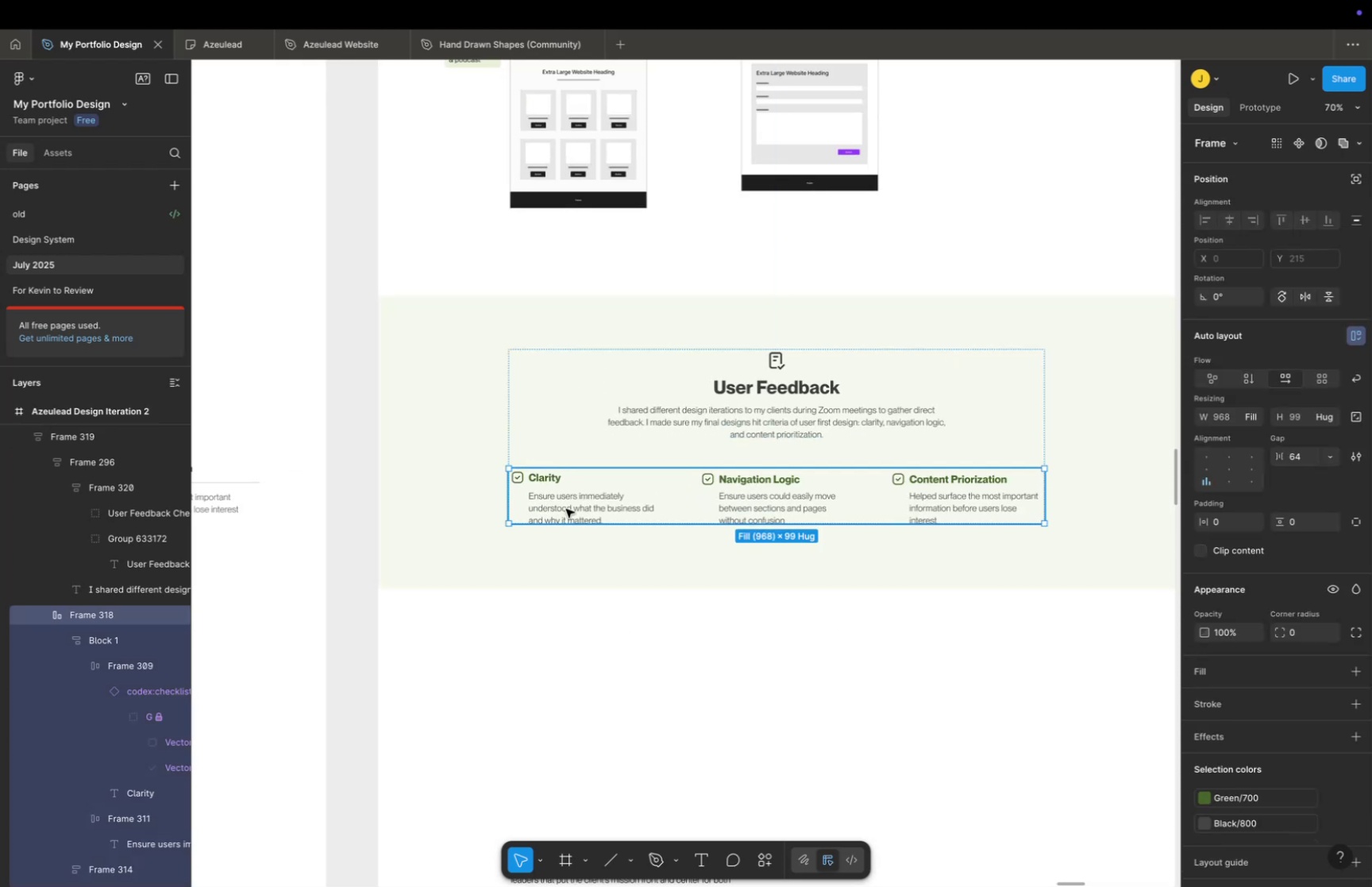 
triple_click([566, 508])
 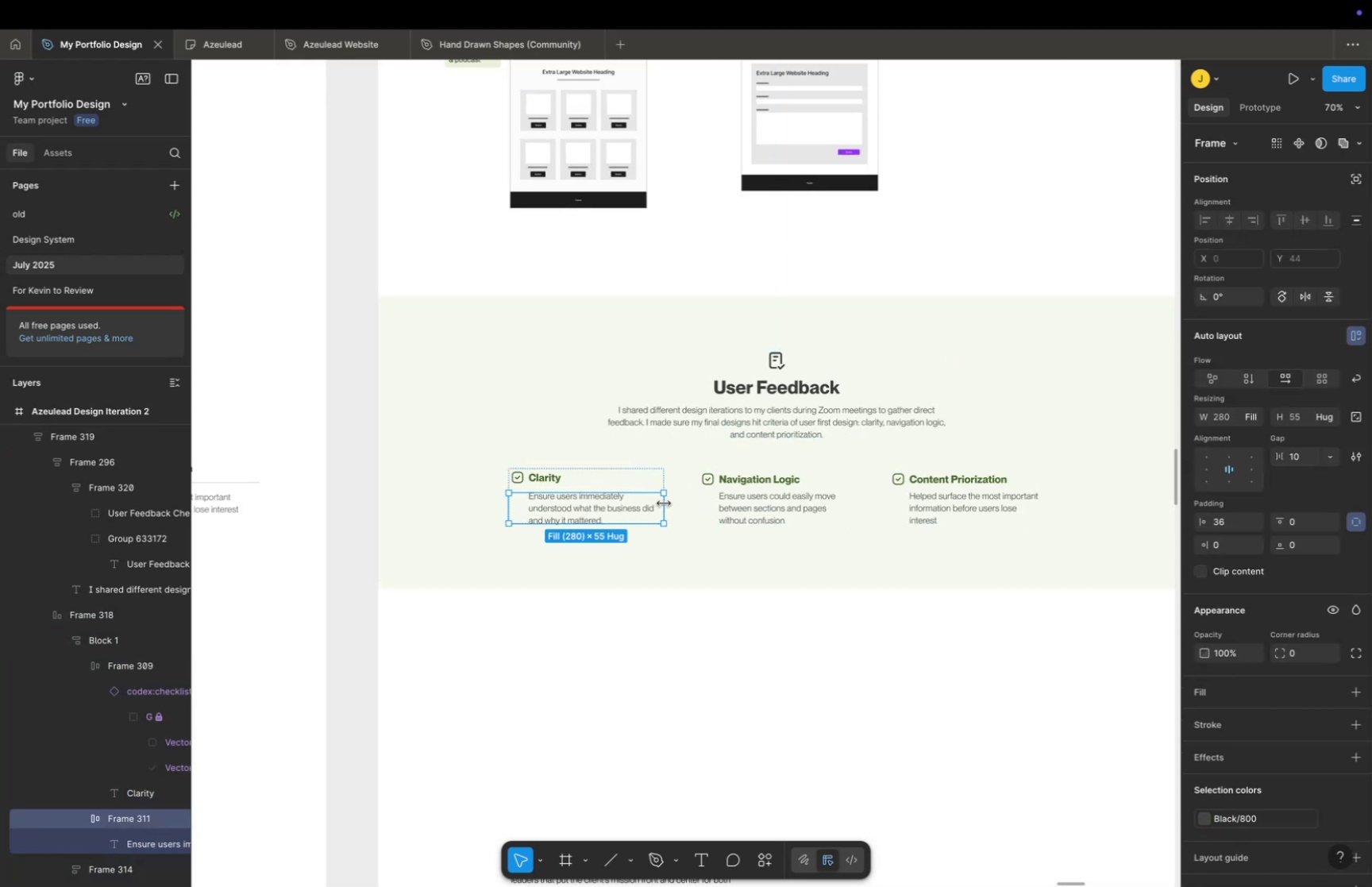 
double_click([680, 501])
 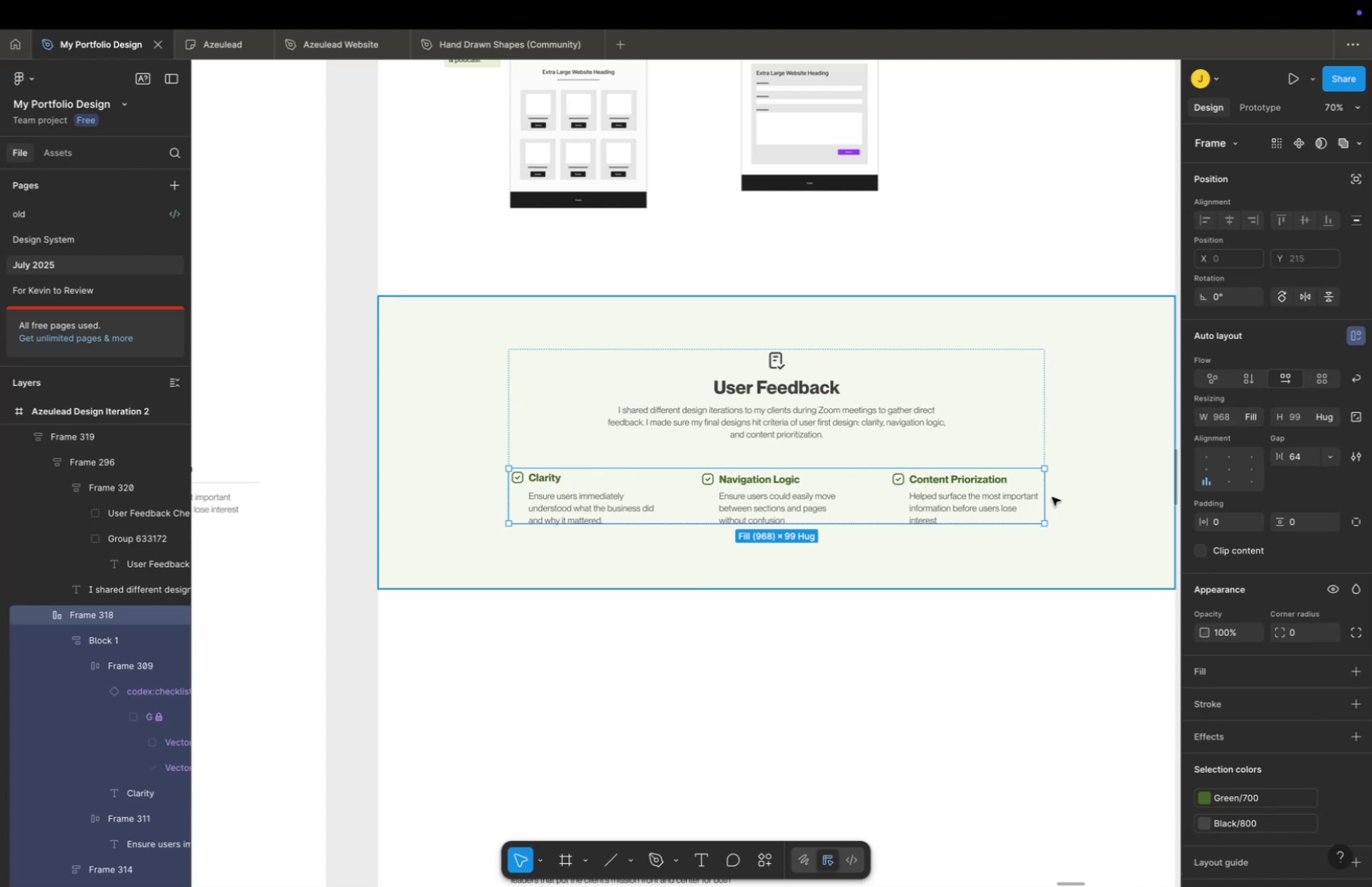 
hold_key(key=CommandLeft, duration=1.36)
left_click_drag(start_coordinate=[1049, 495], to_coordinate=[1013, 497])
 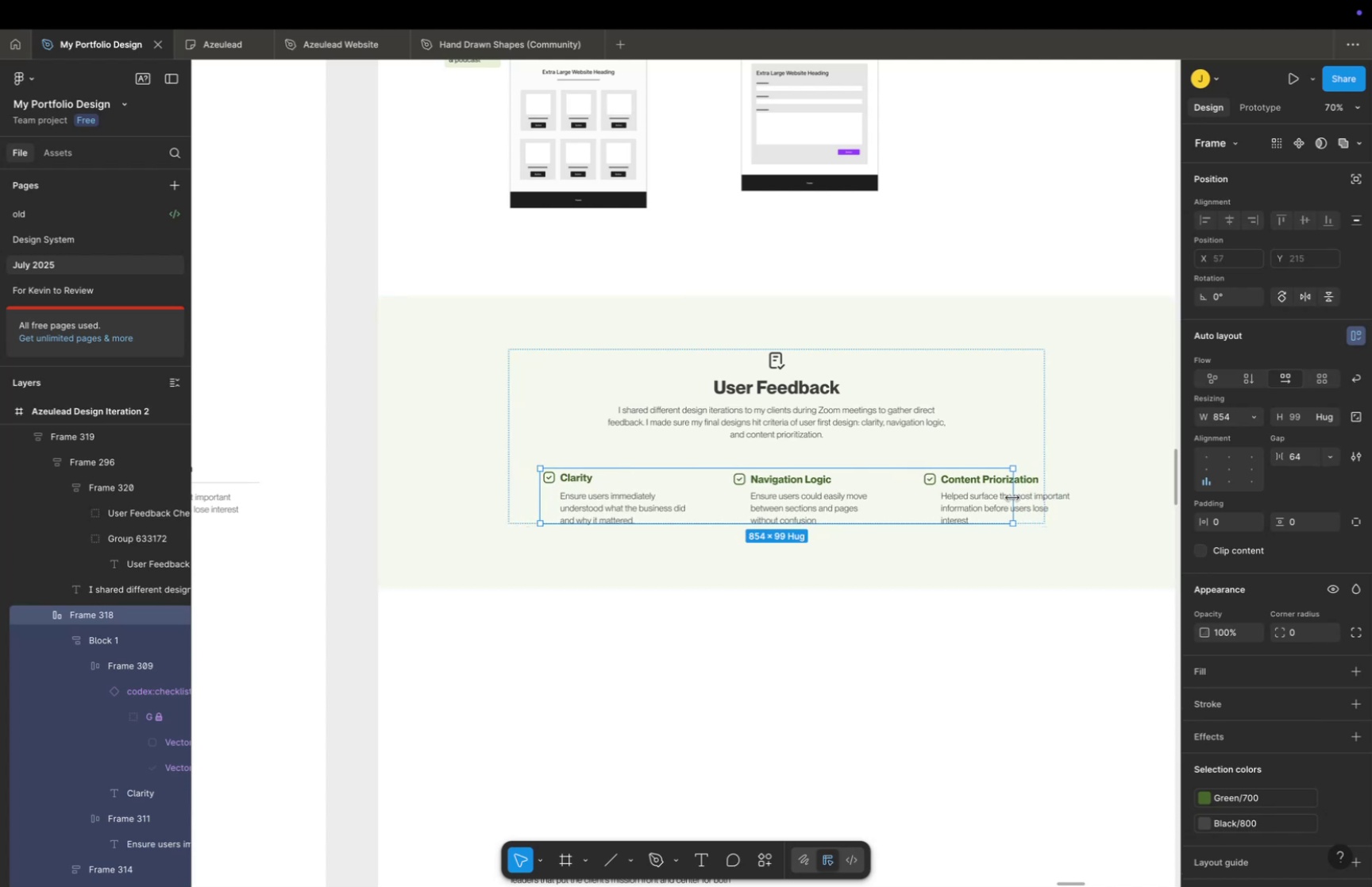 
key(Meta+Z)
 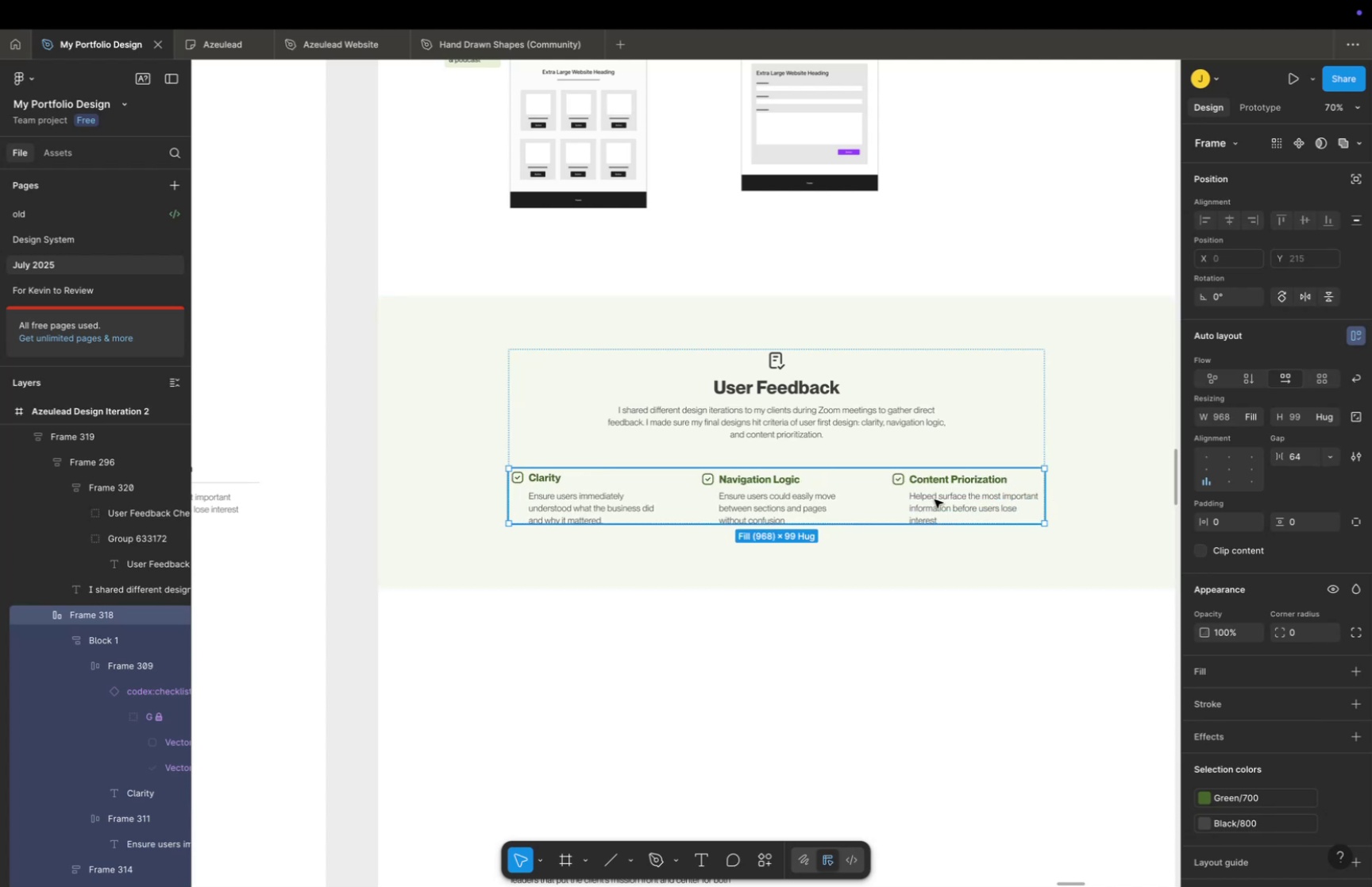 
double_click([935, 498])
 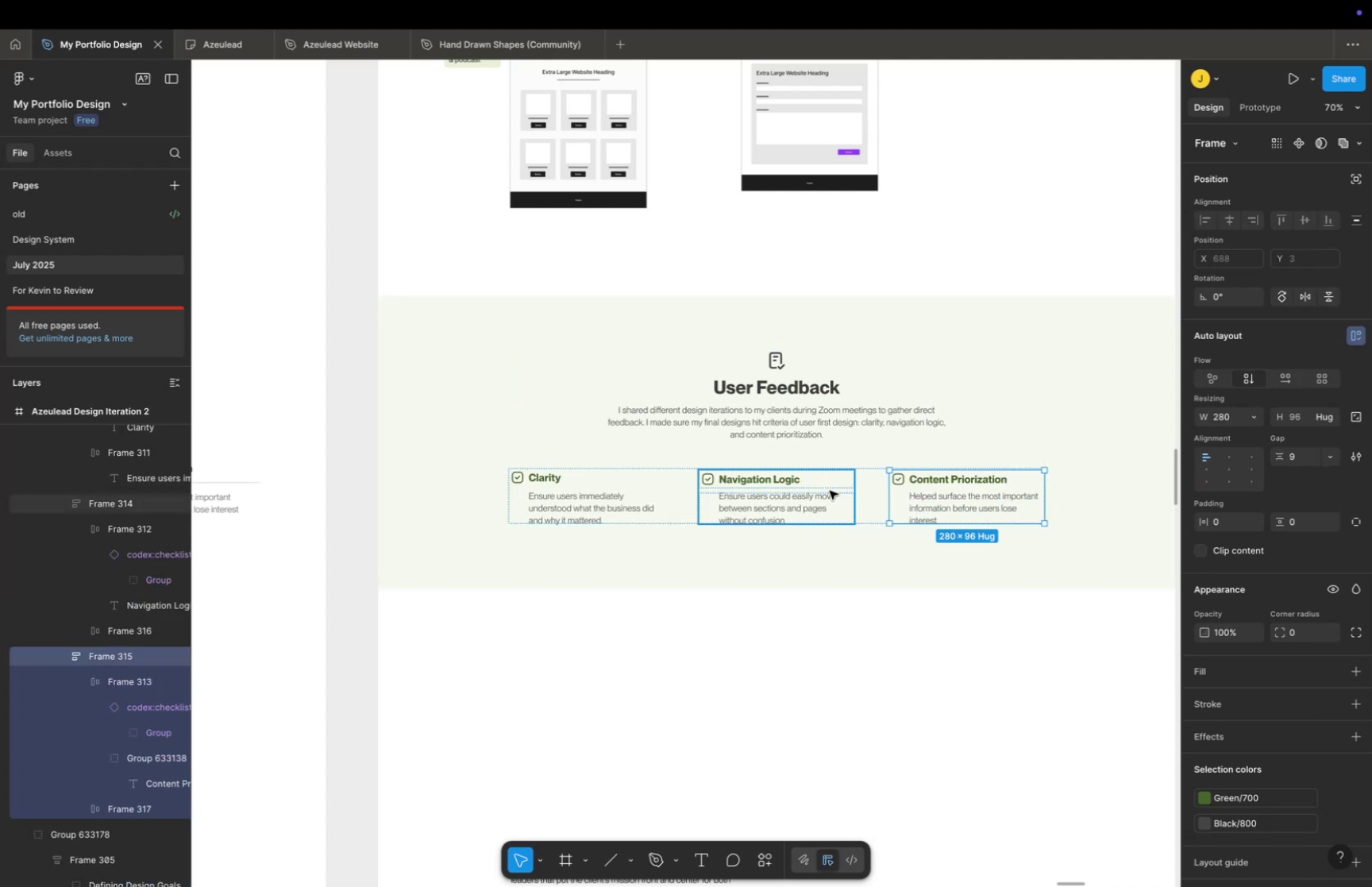 
double_click([854, 486])
 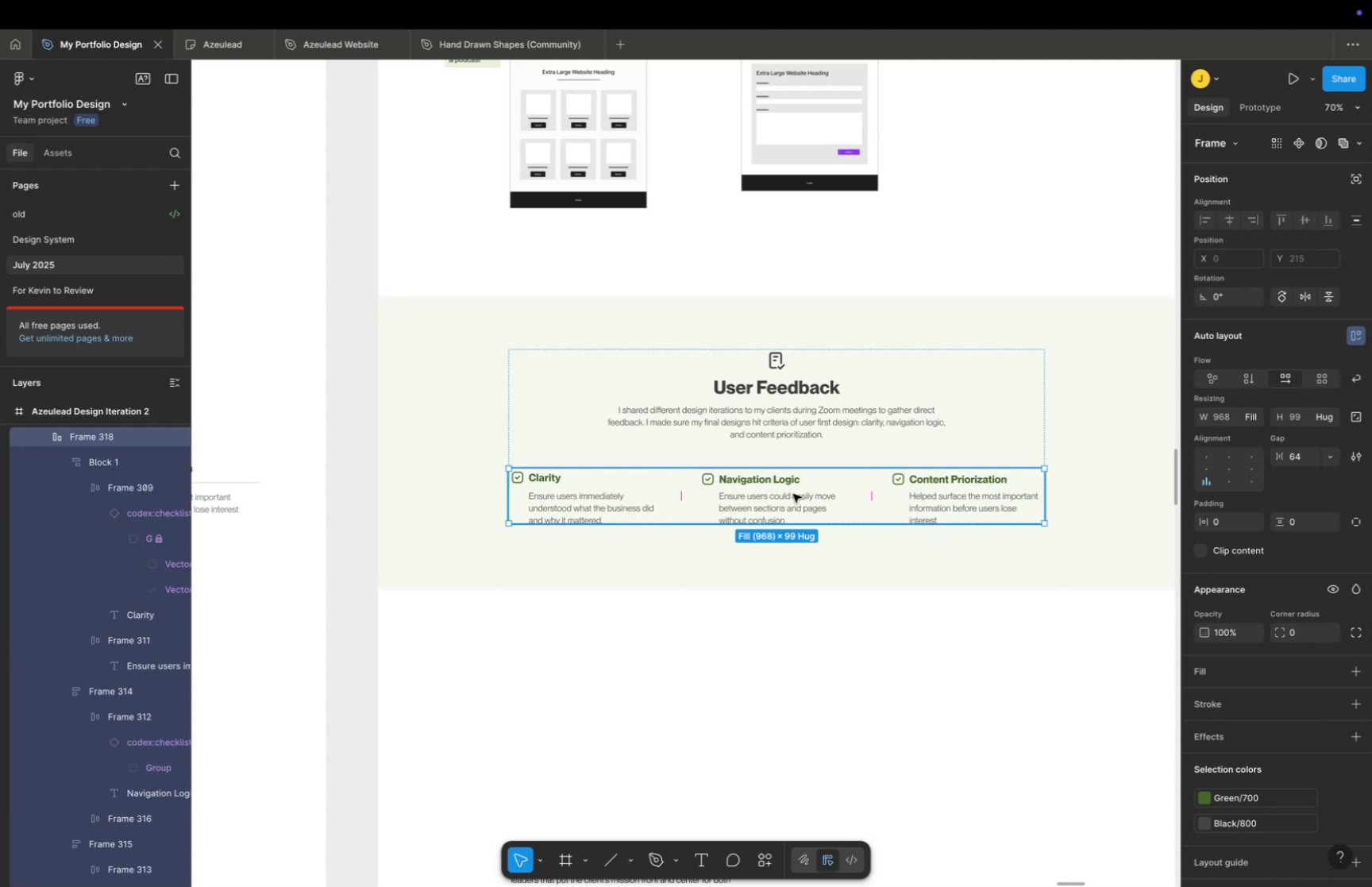 
double_click([793, 493])
 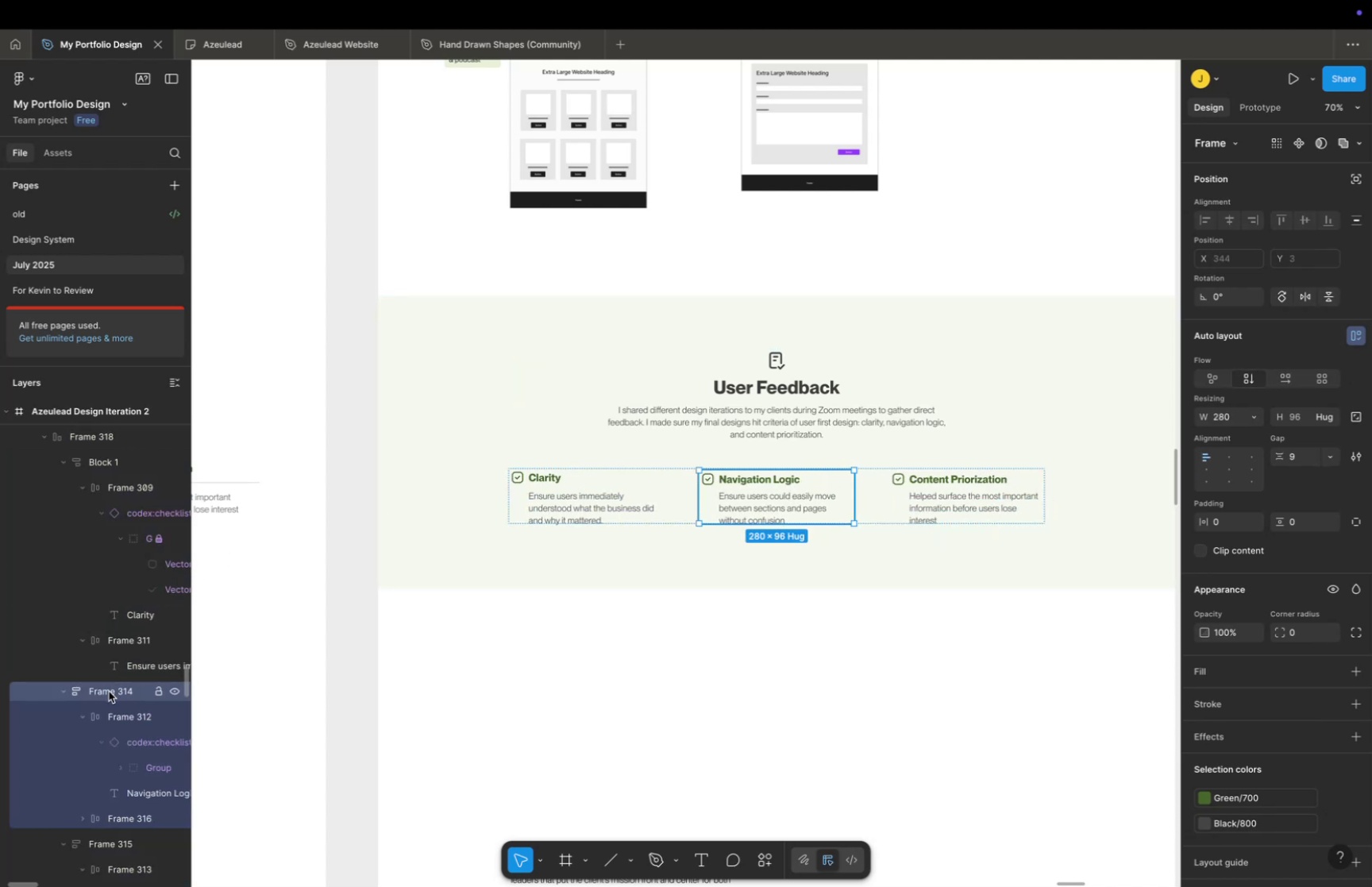 
type(Block 2)
 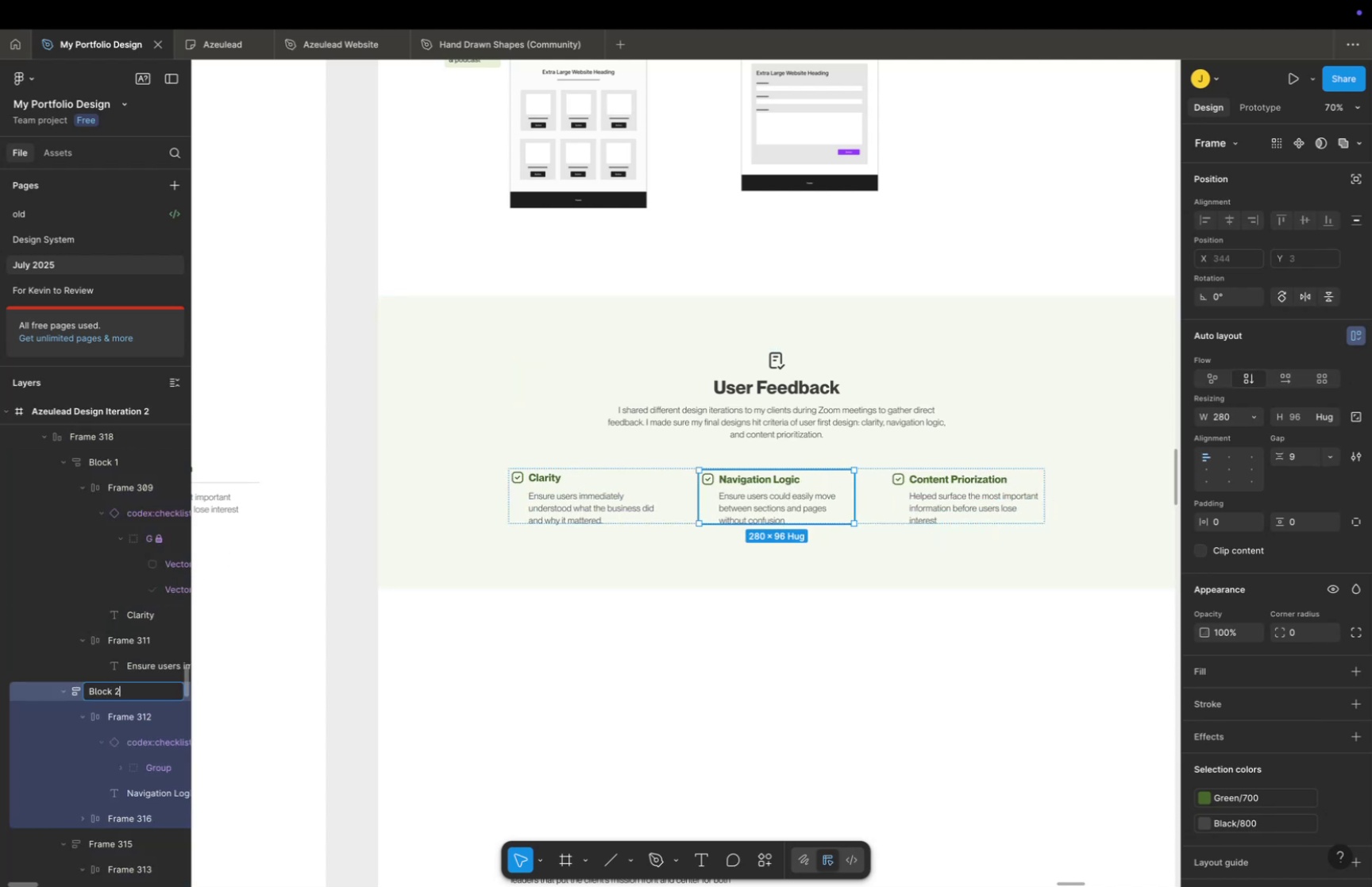 
key(Enter)
 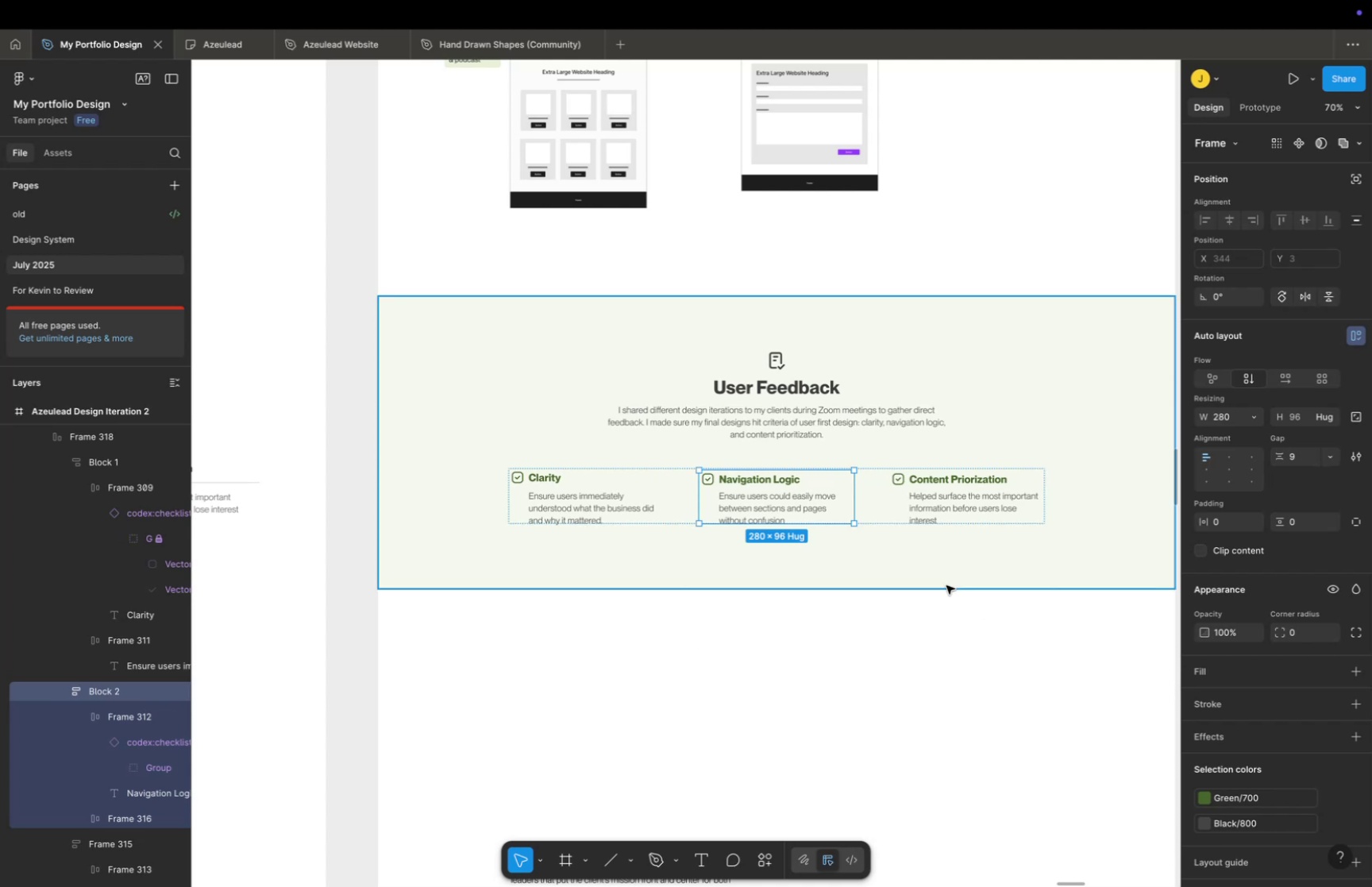 
left_click([942, 480])
 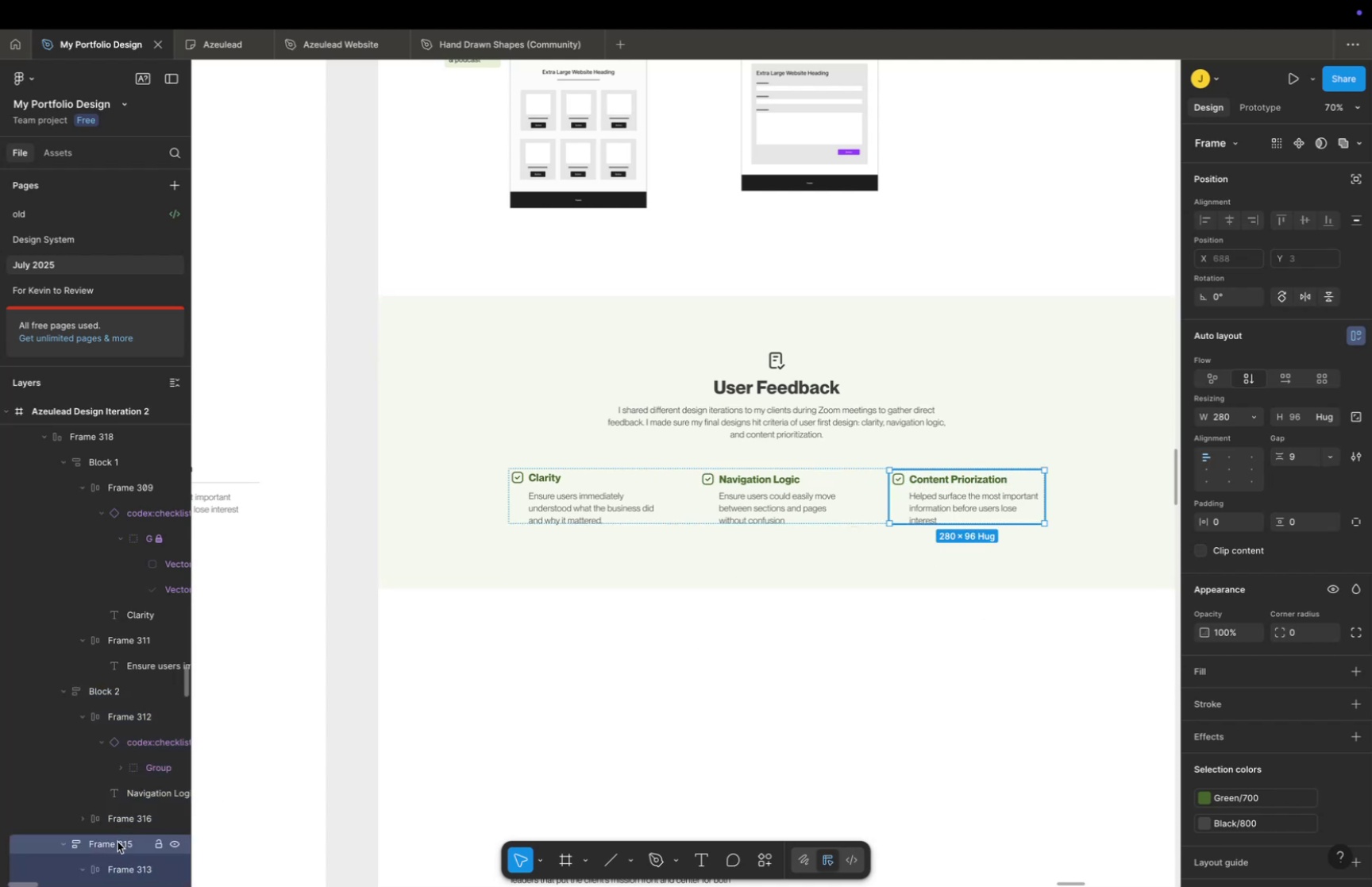 
double_click([118, 840])
 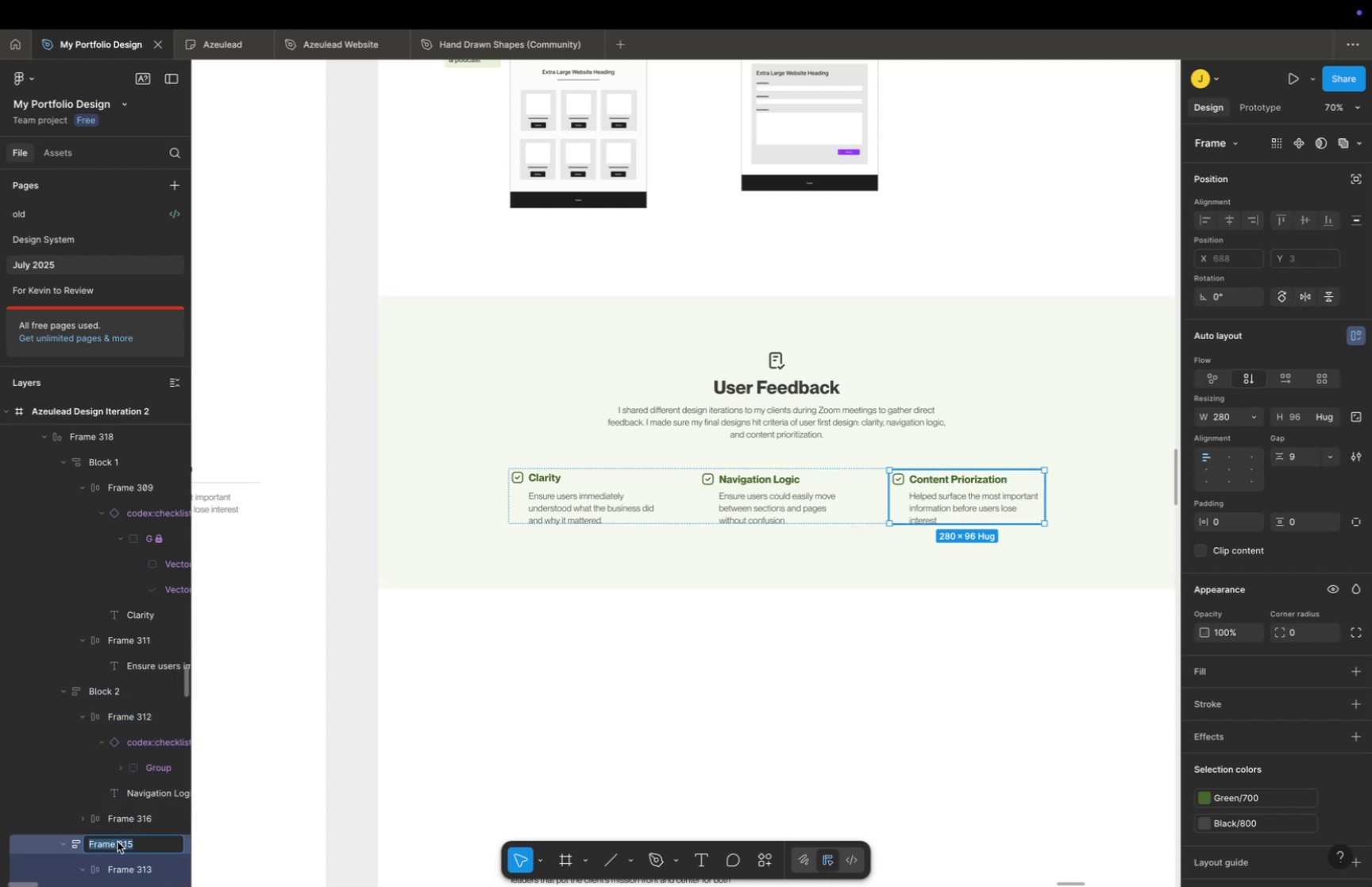 
triple_click([118, 840])
 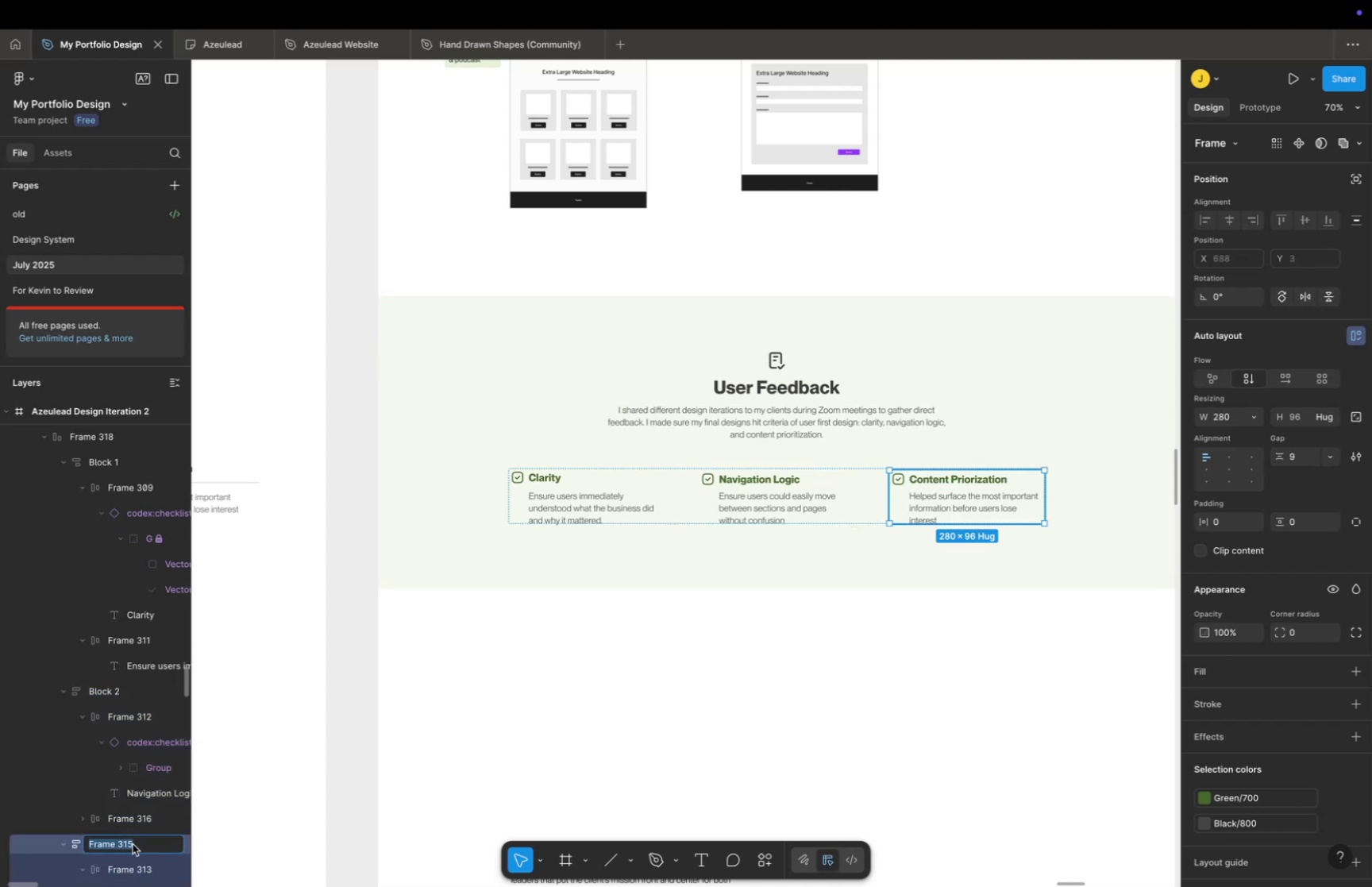 
type(Block 3)
 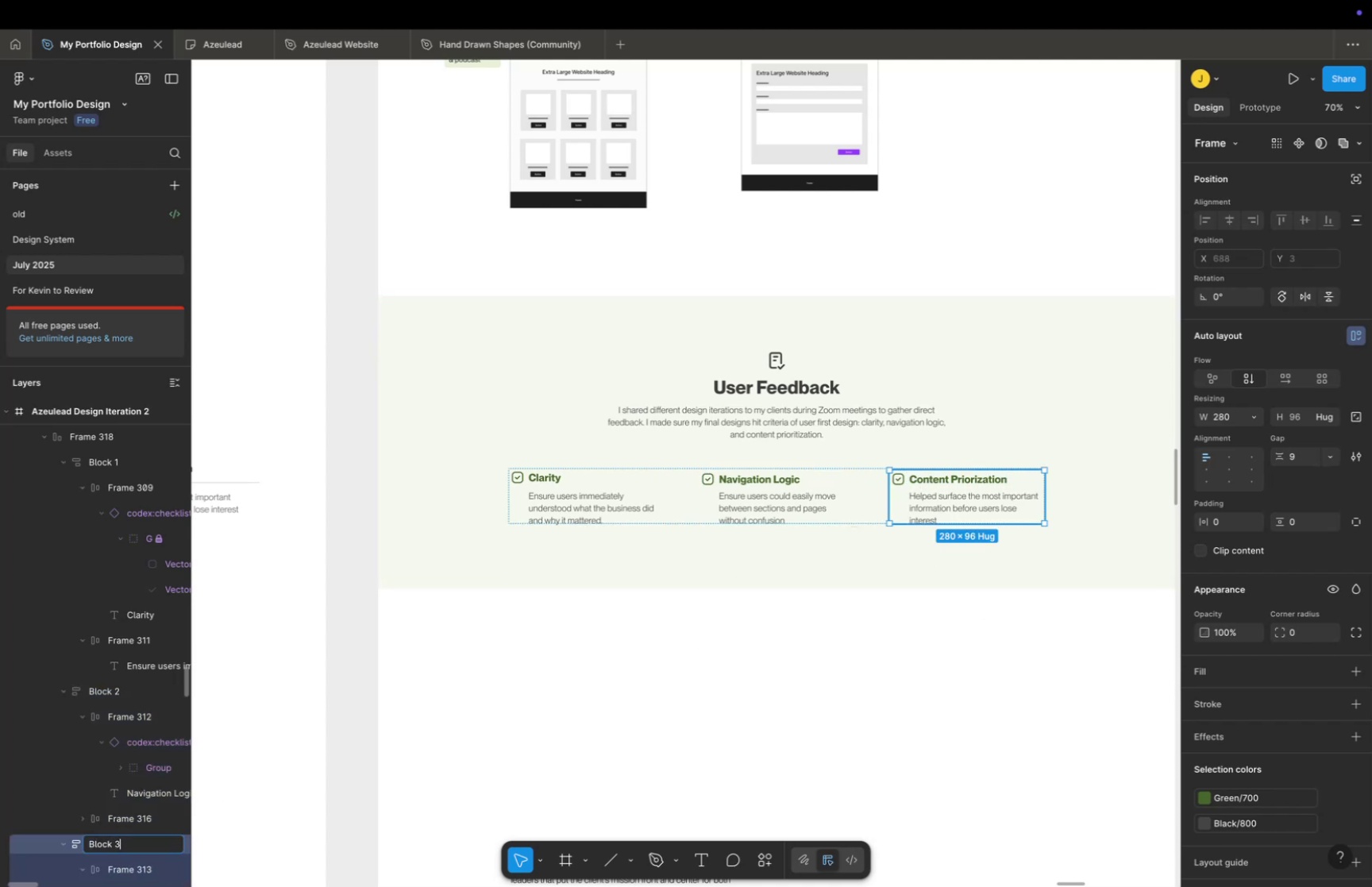 
key(Enter)
 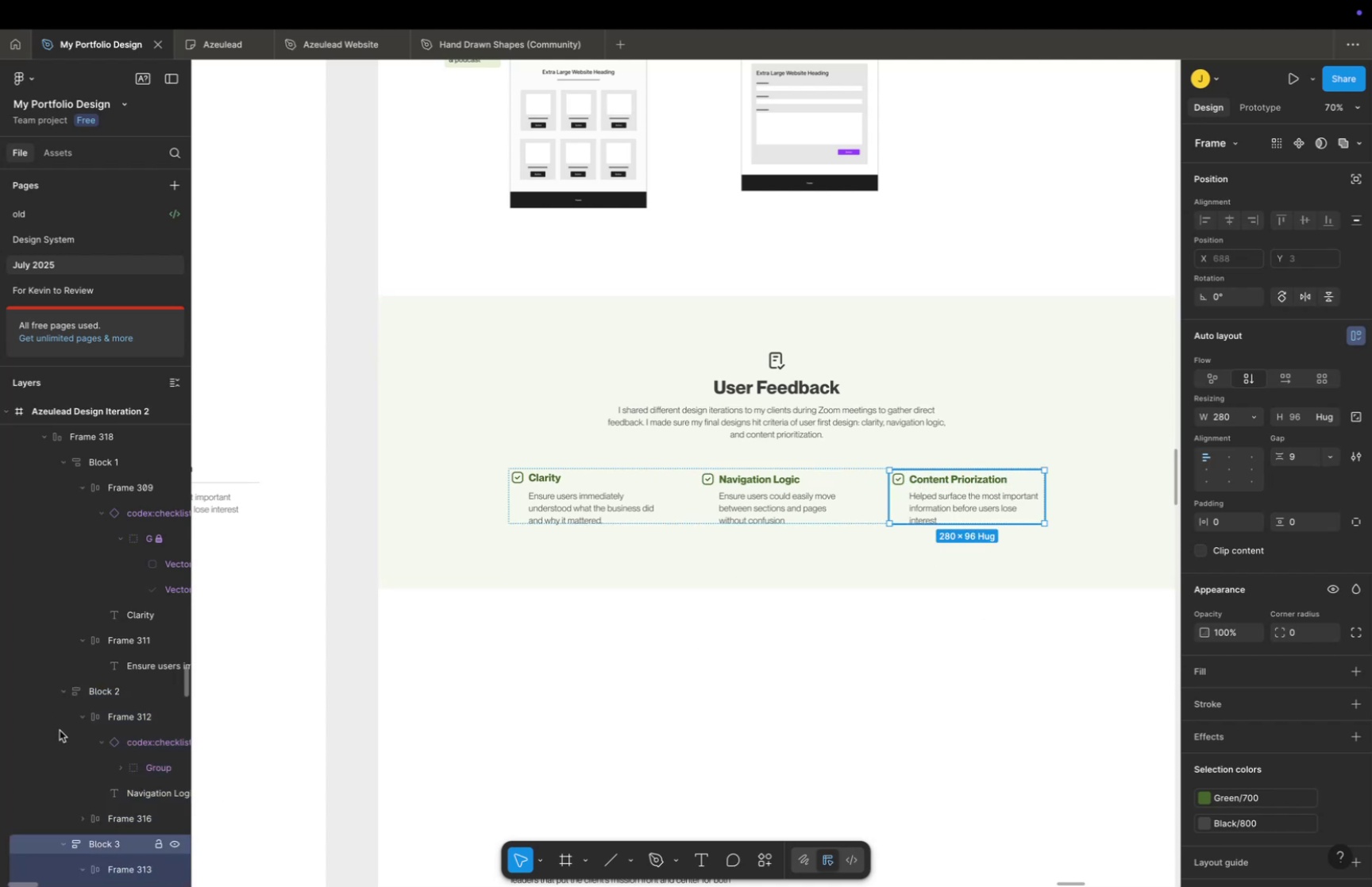 
scroll: coordinate [98, 761], scroll_direction: down, amount: 6.0
 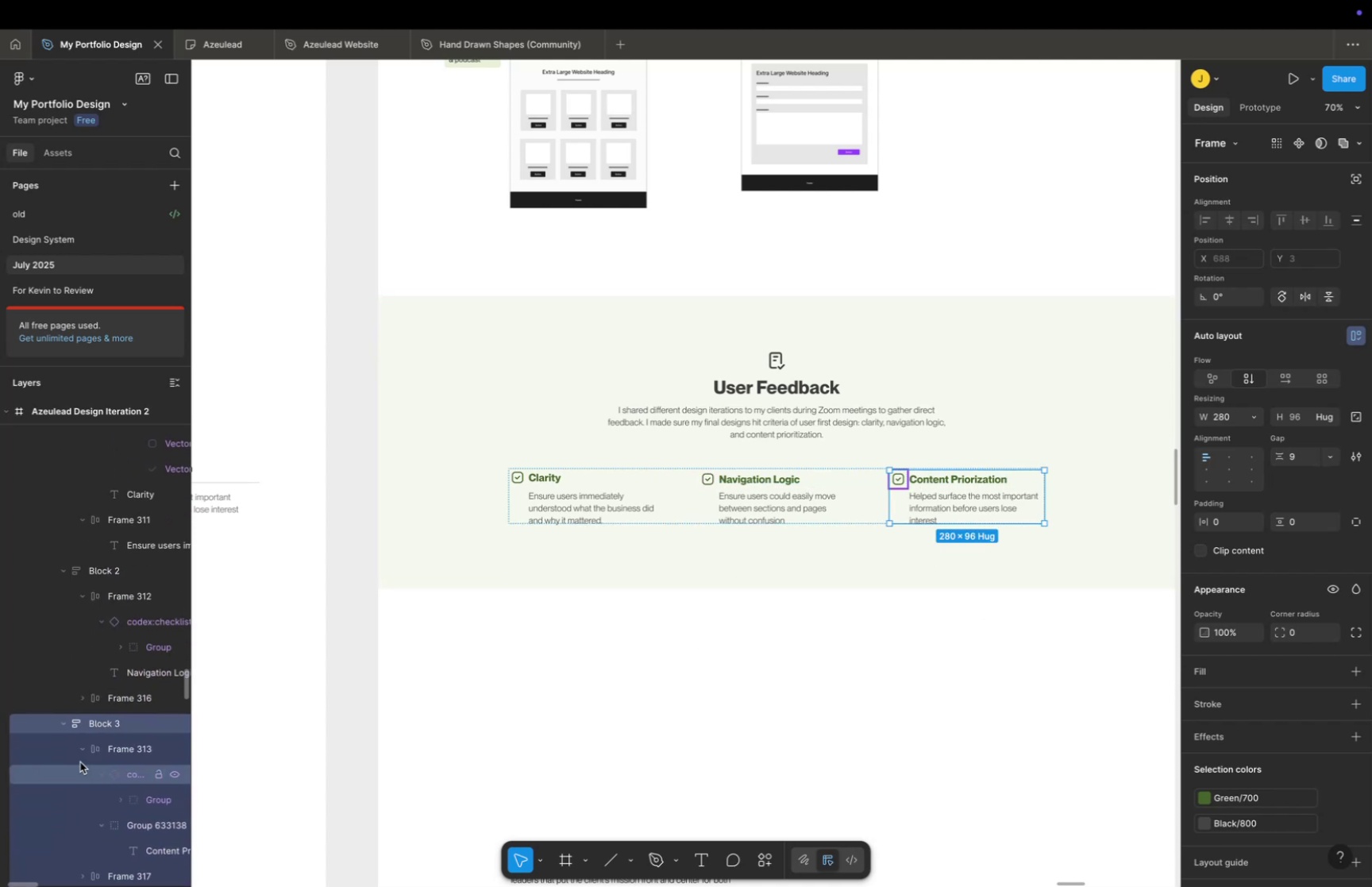 
scroll: coordinate [77, 758], scroll_direction: up, amount: 5.0
 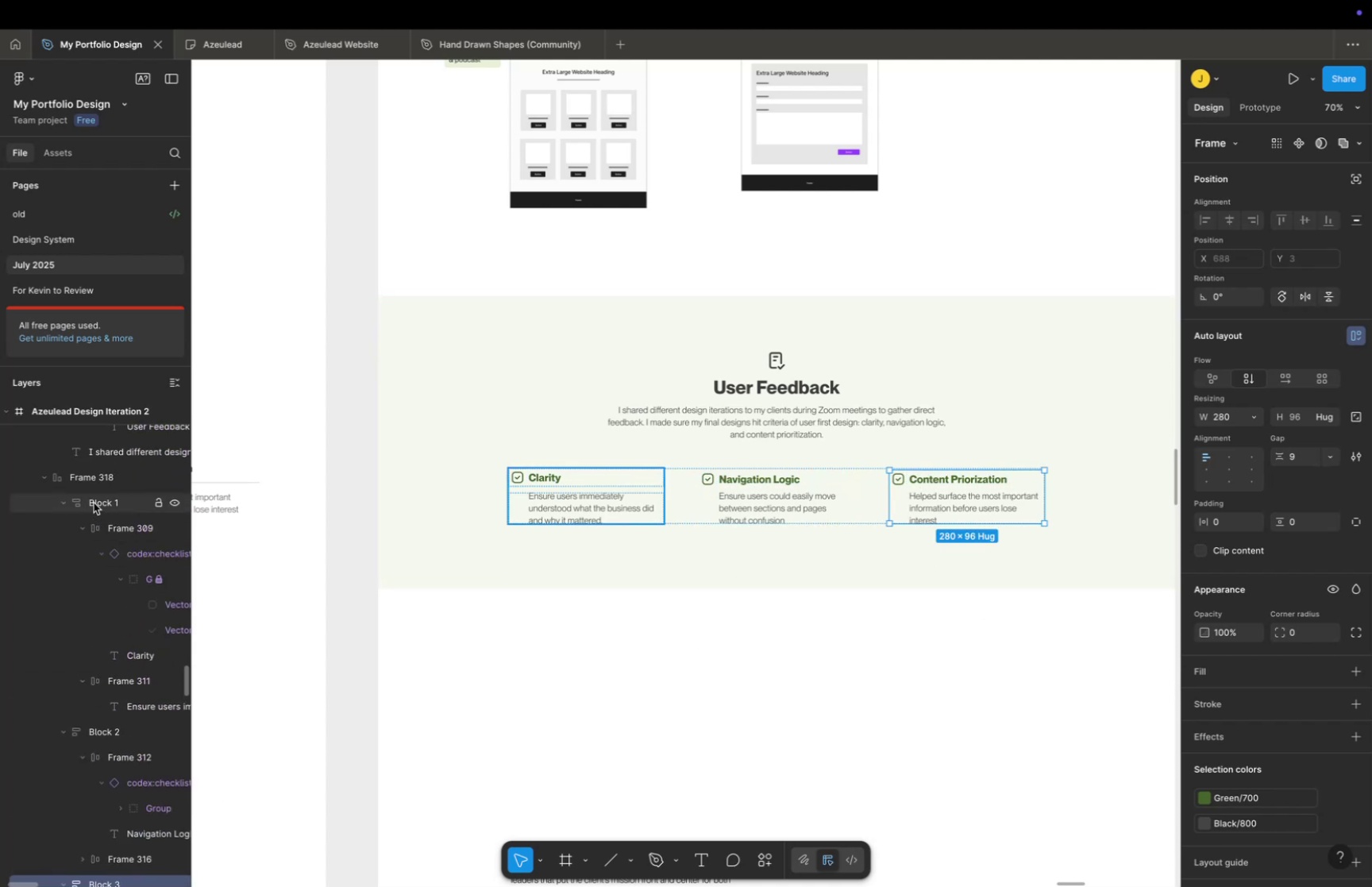 
left_click([94, 477])
 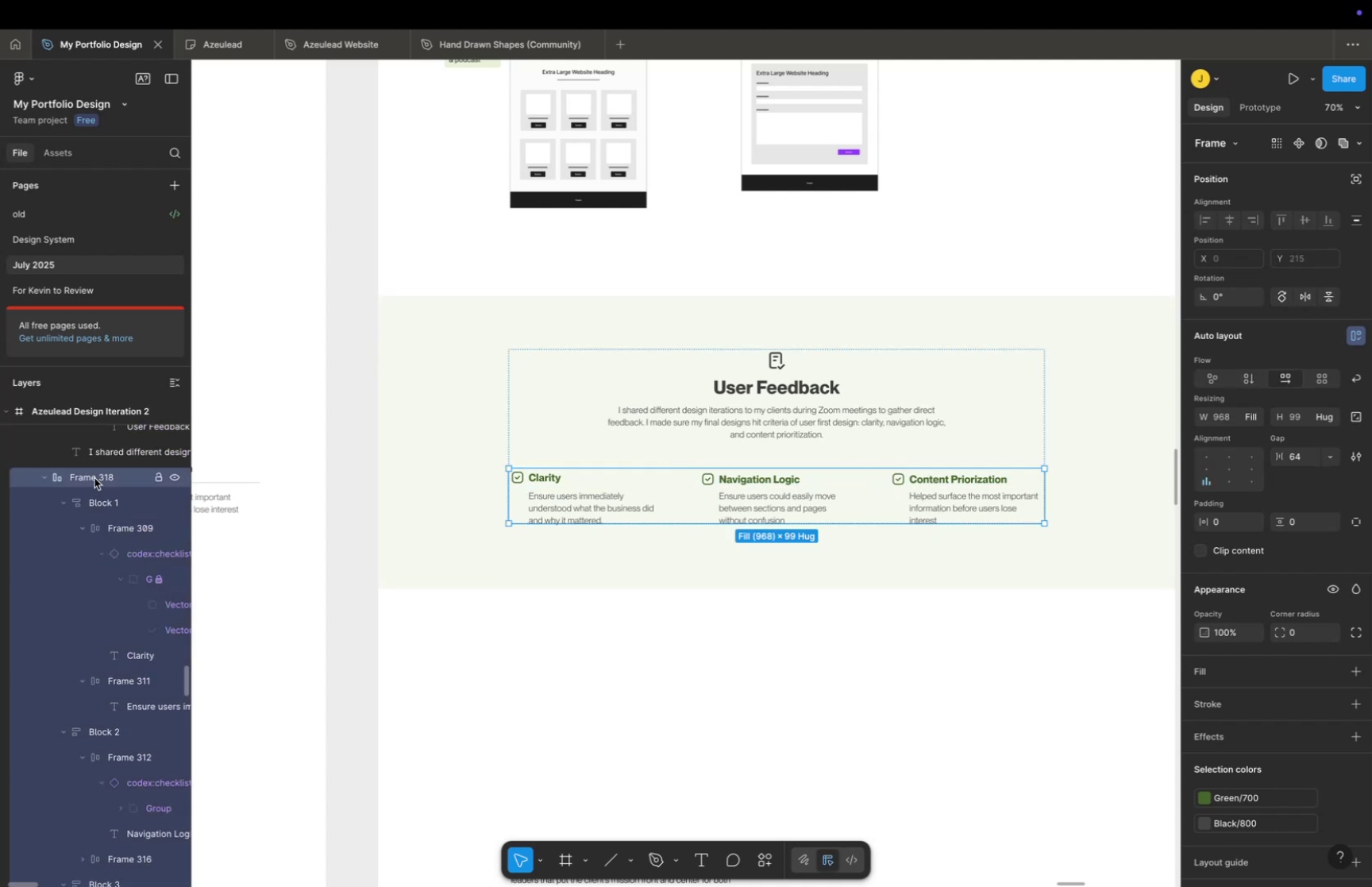 
double_click([94, 477])
 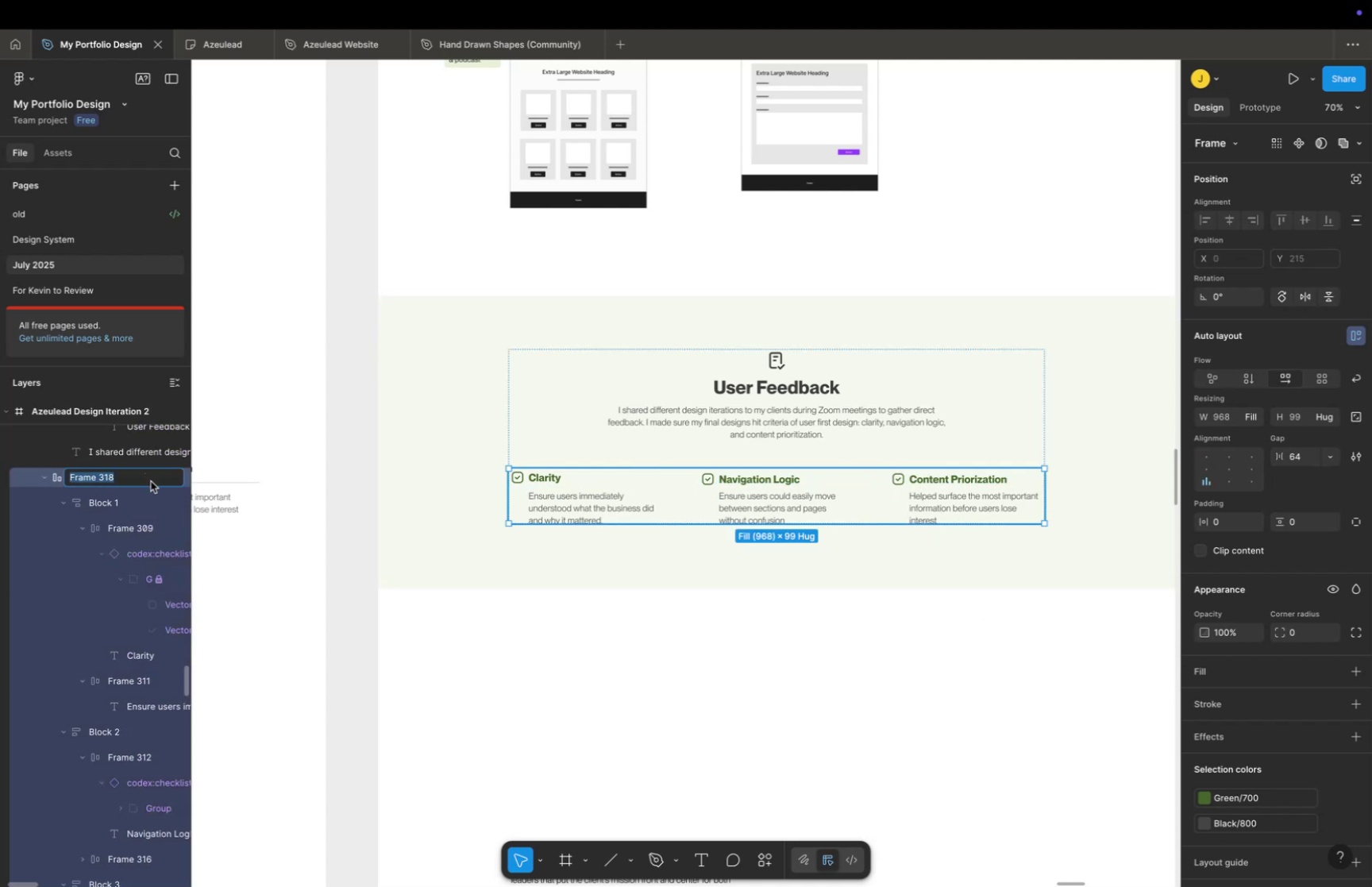 
type(User Feedback )
 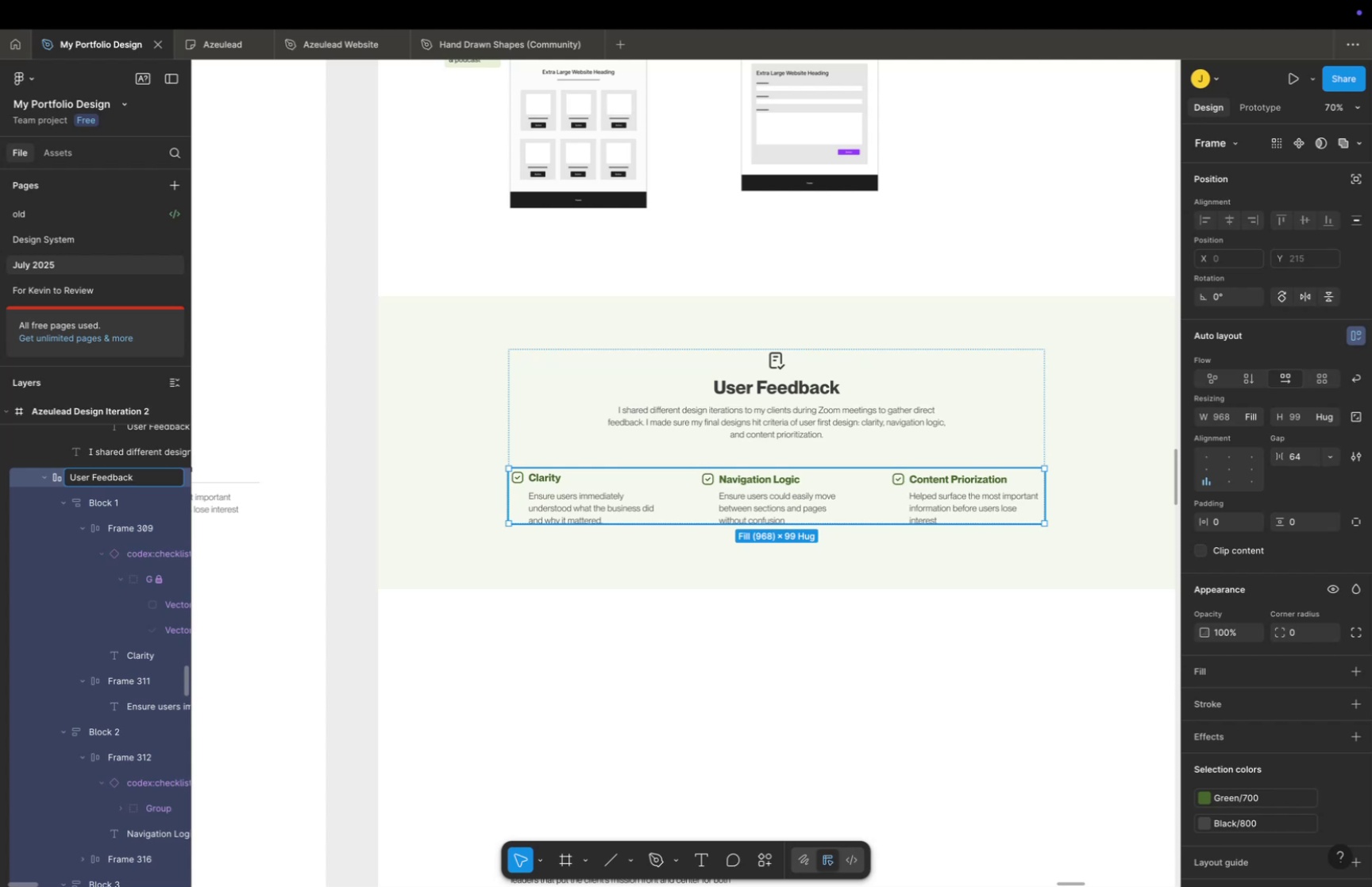 
type(Block Flex)
 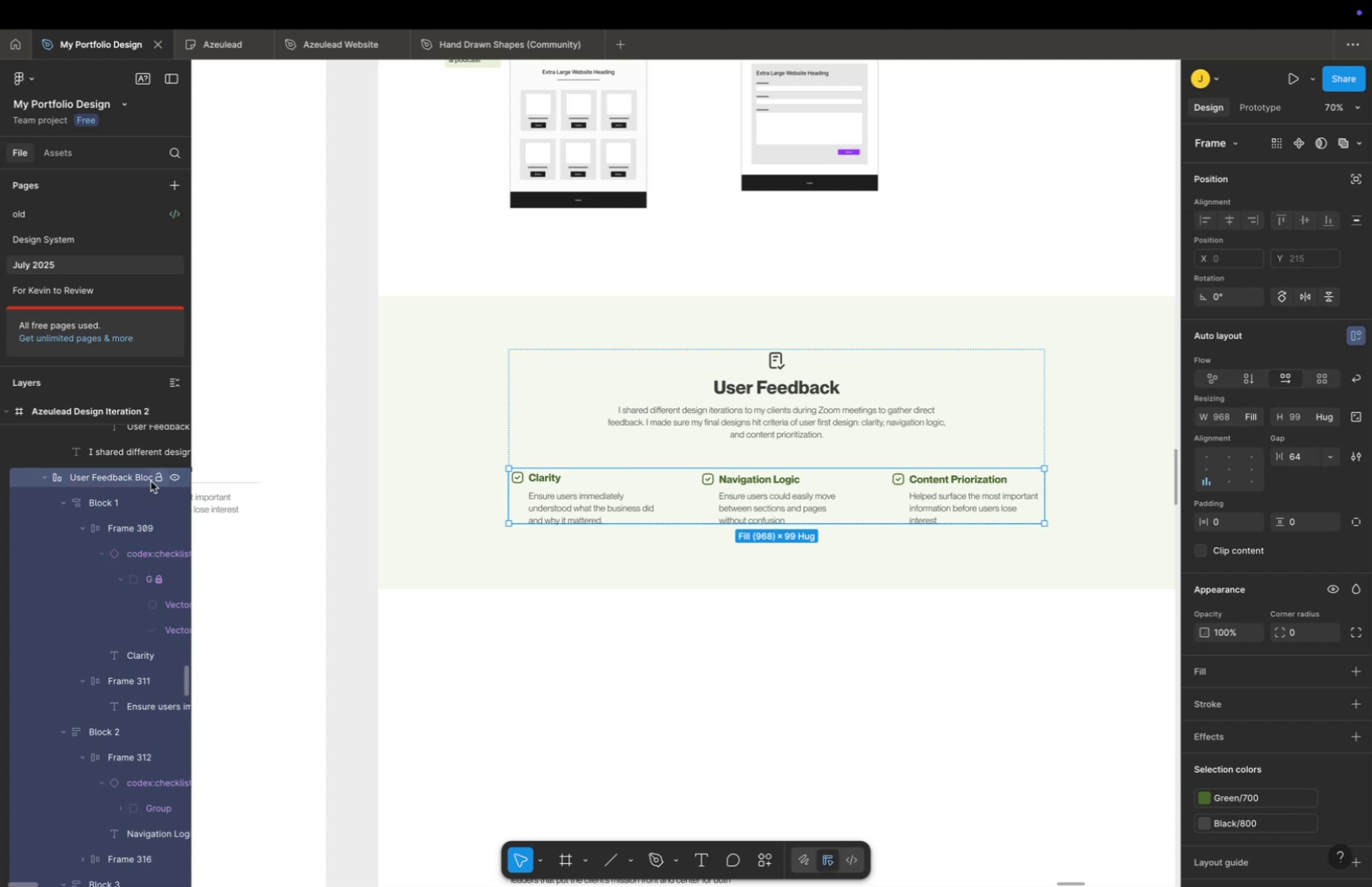 
 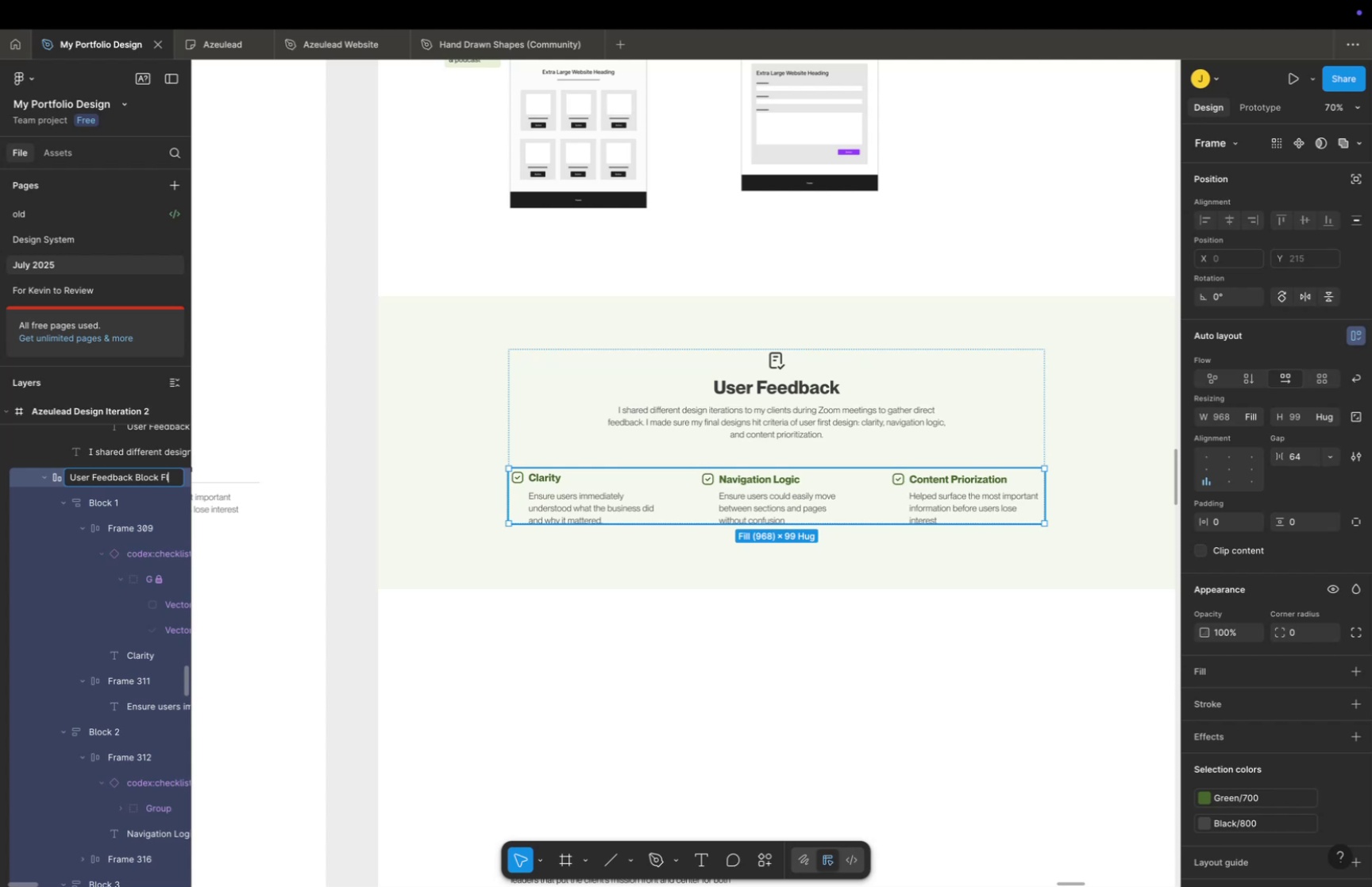 
key(Enter)
 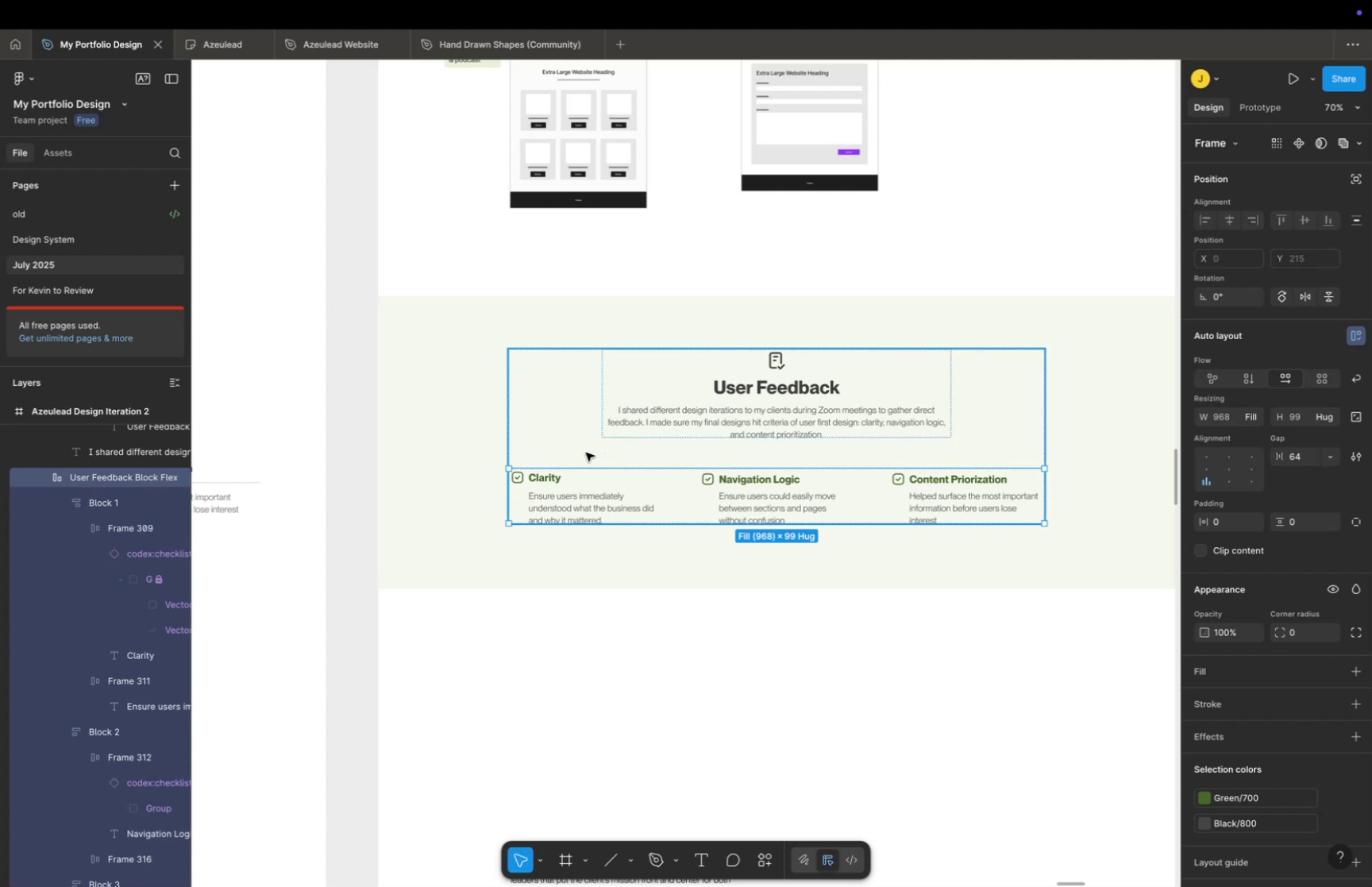 
left_click([581, 453])
 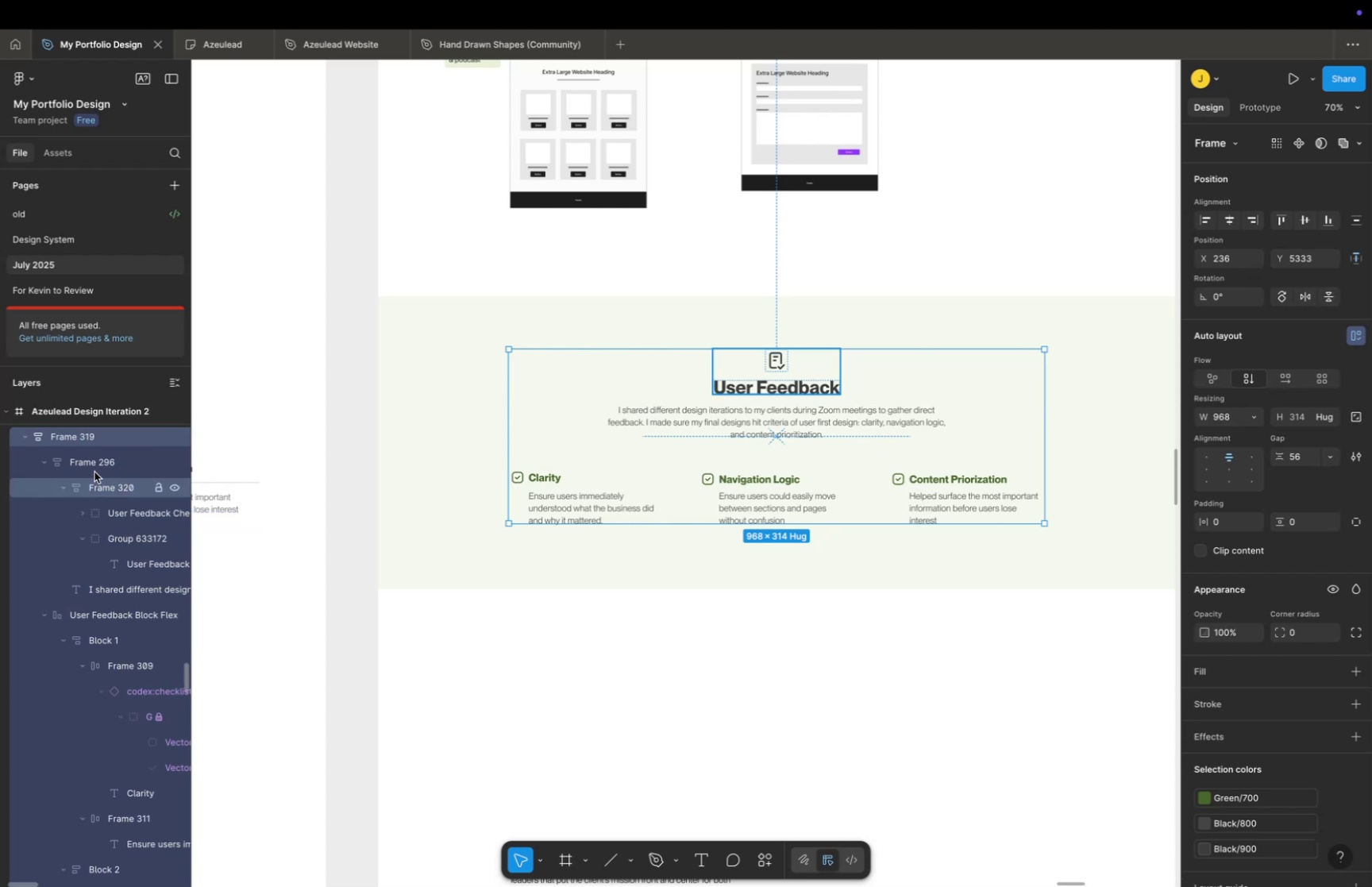 
scroll: coordinate [110, 477], scroll_direction: up, amount: 4.0
 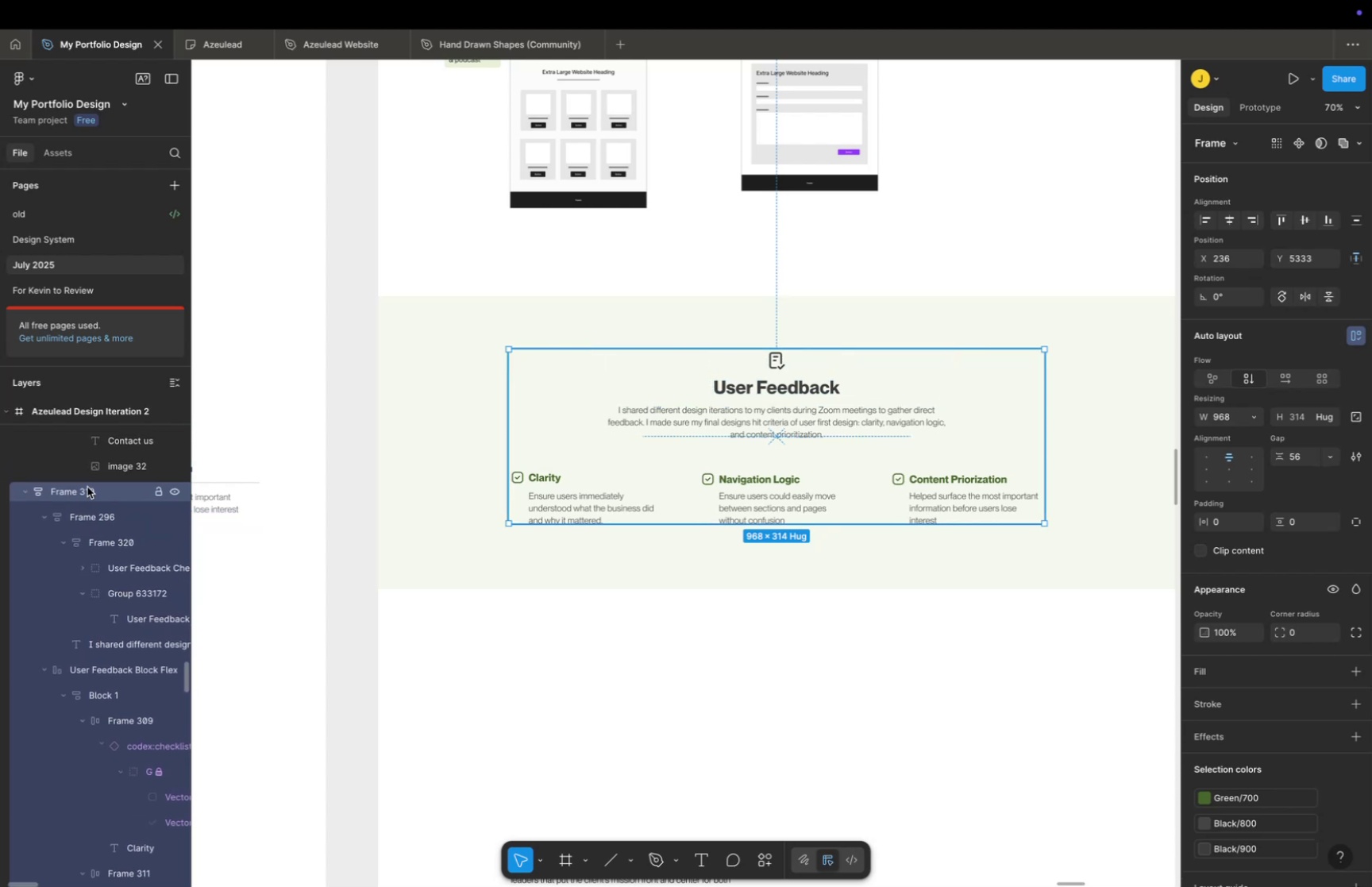 
double_click([87, 486])
 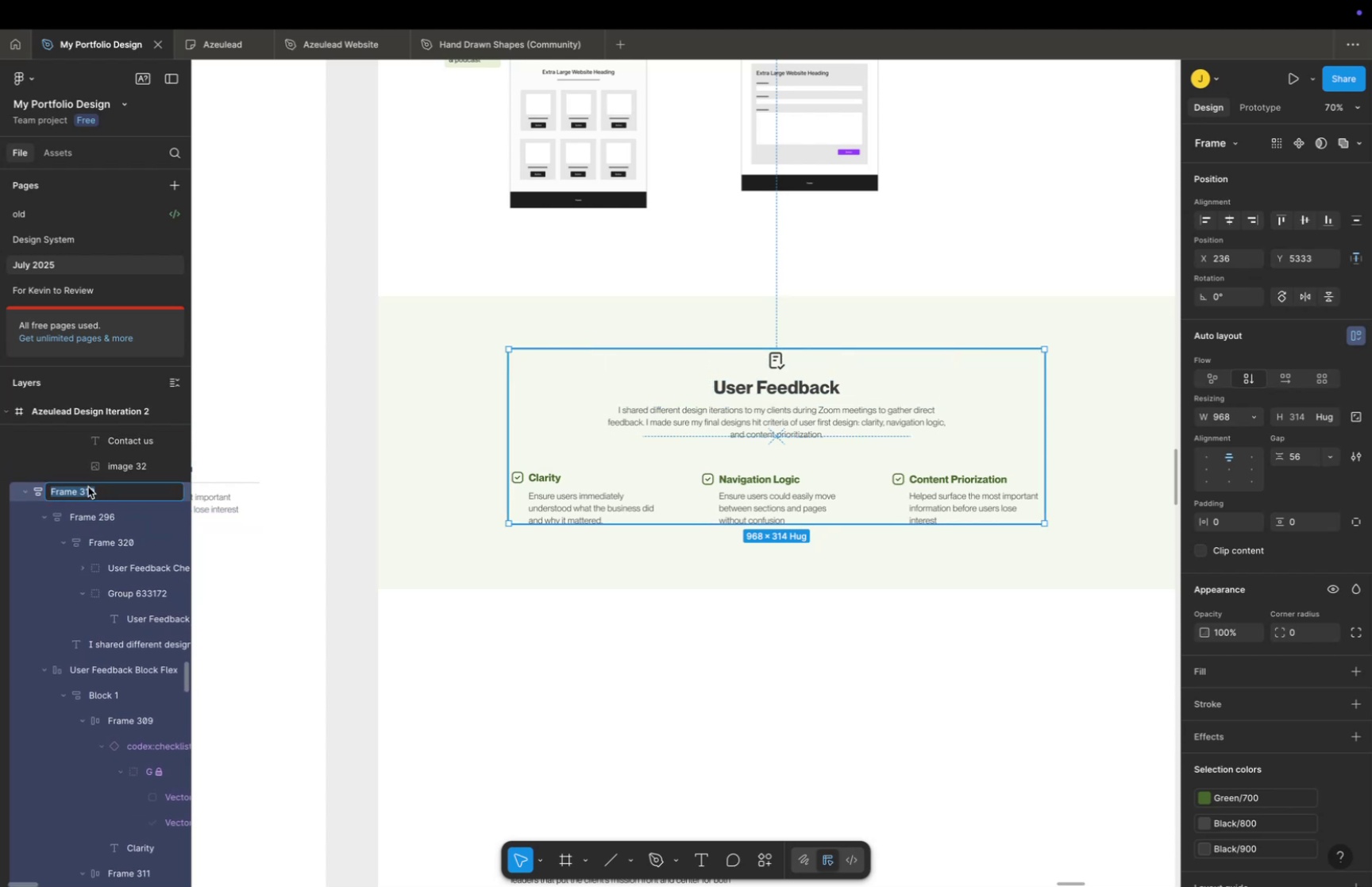 
type(User Feedback Vertical Flex)
 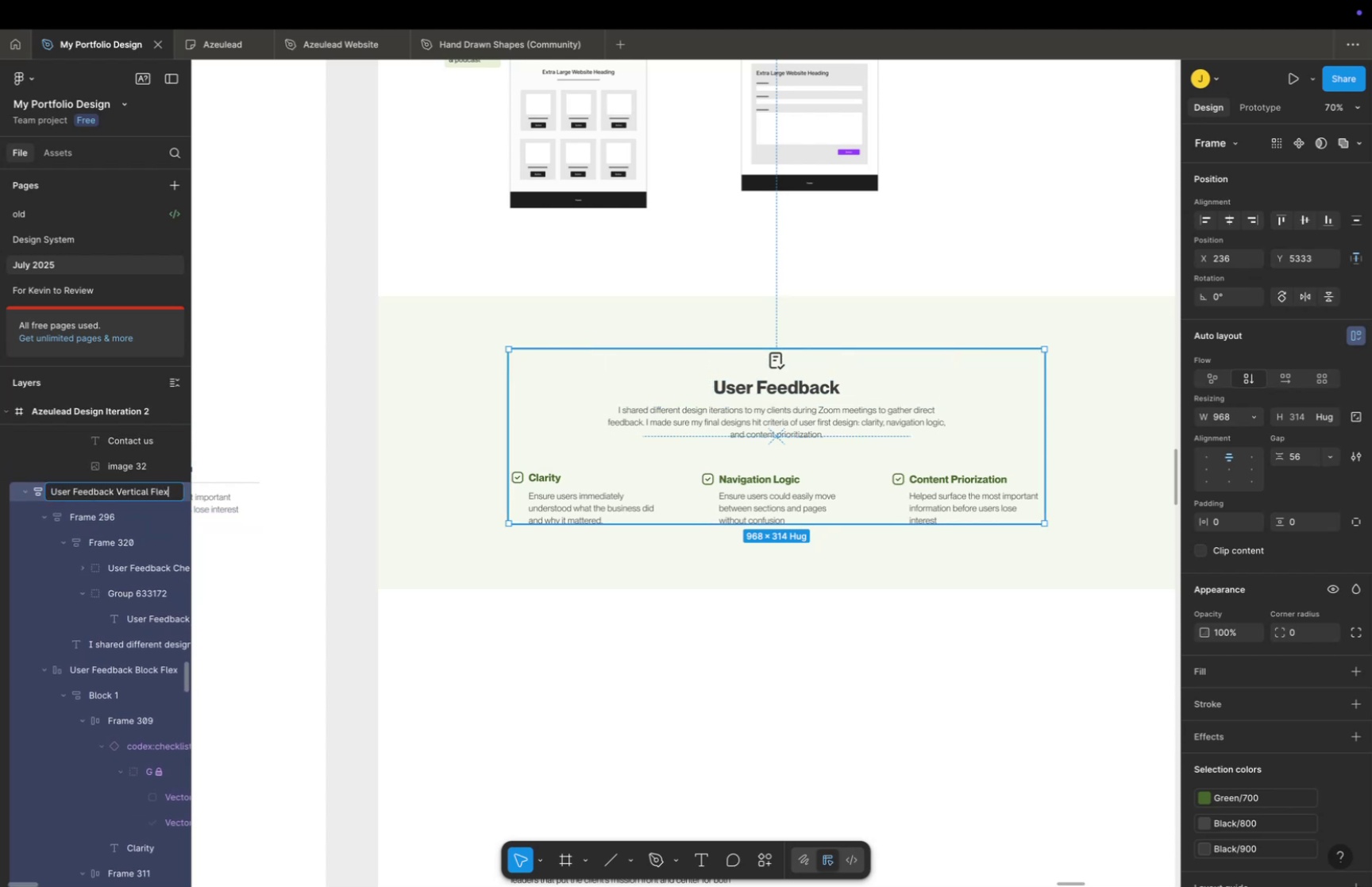 
key(Enter)
 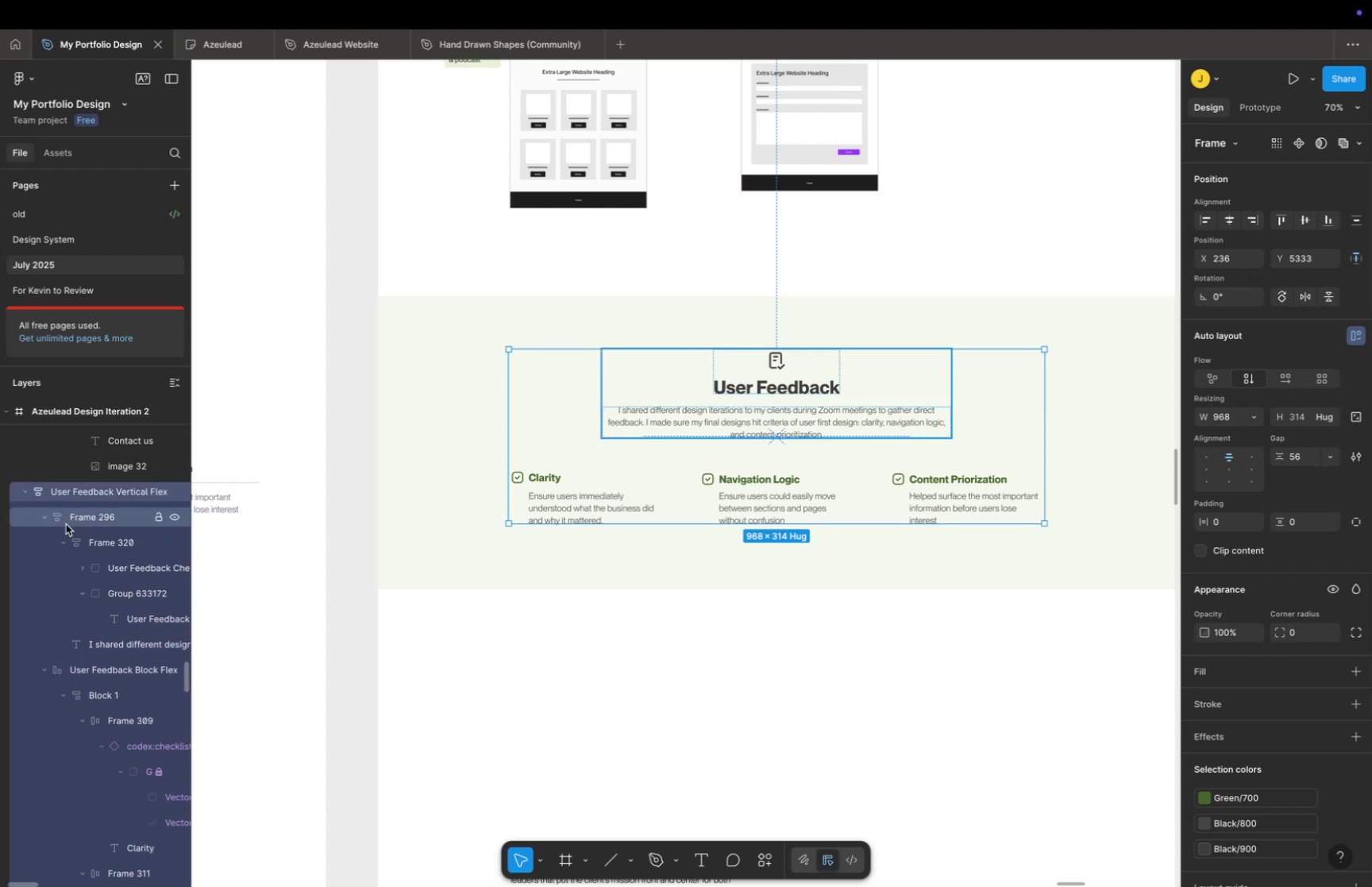 
left_click([71, 524])
 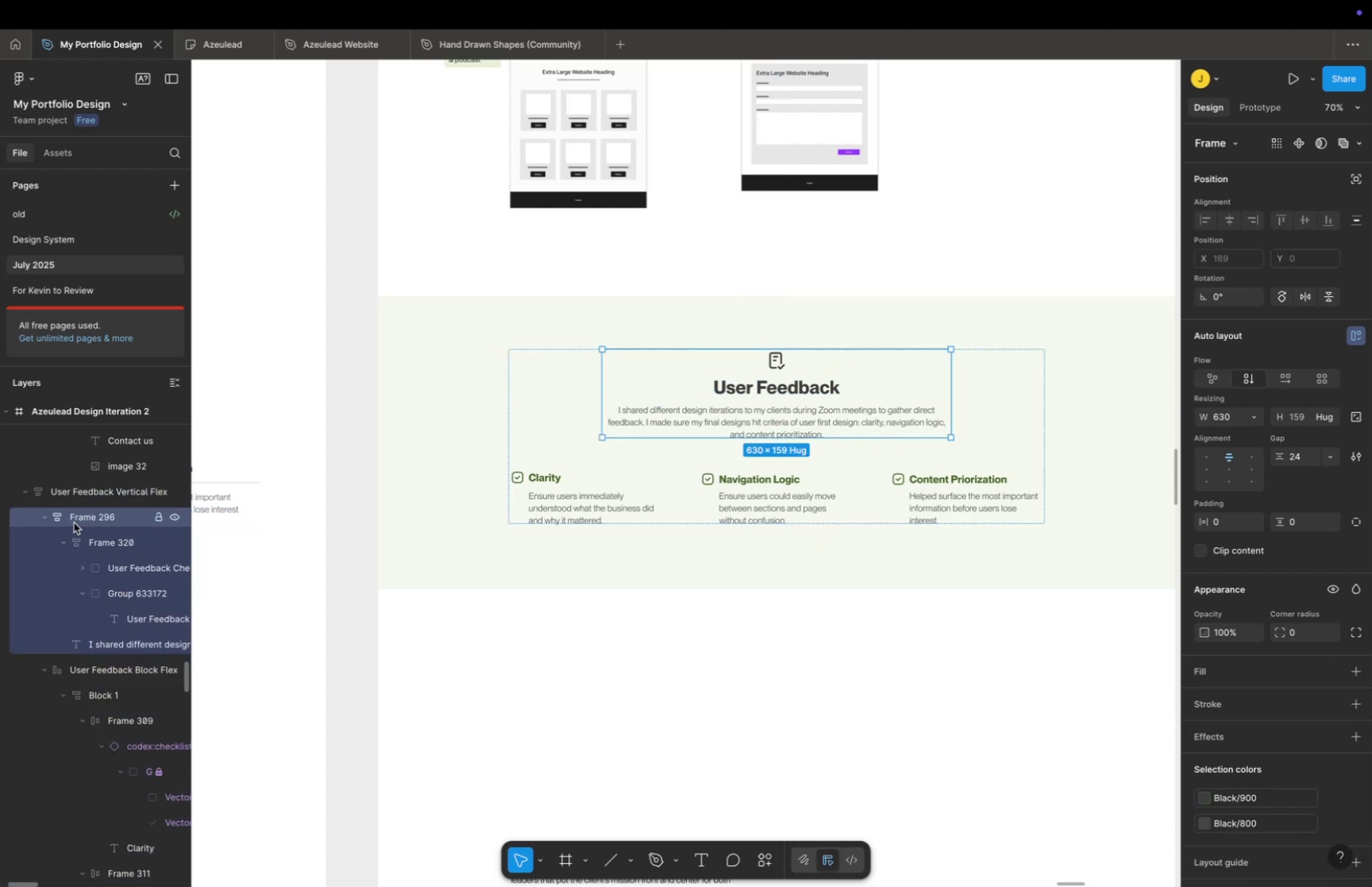 
double_click([75, 521])
 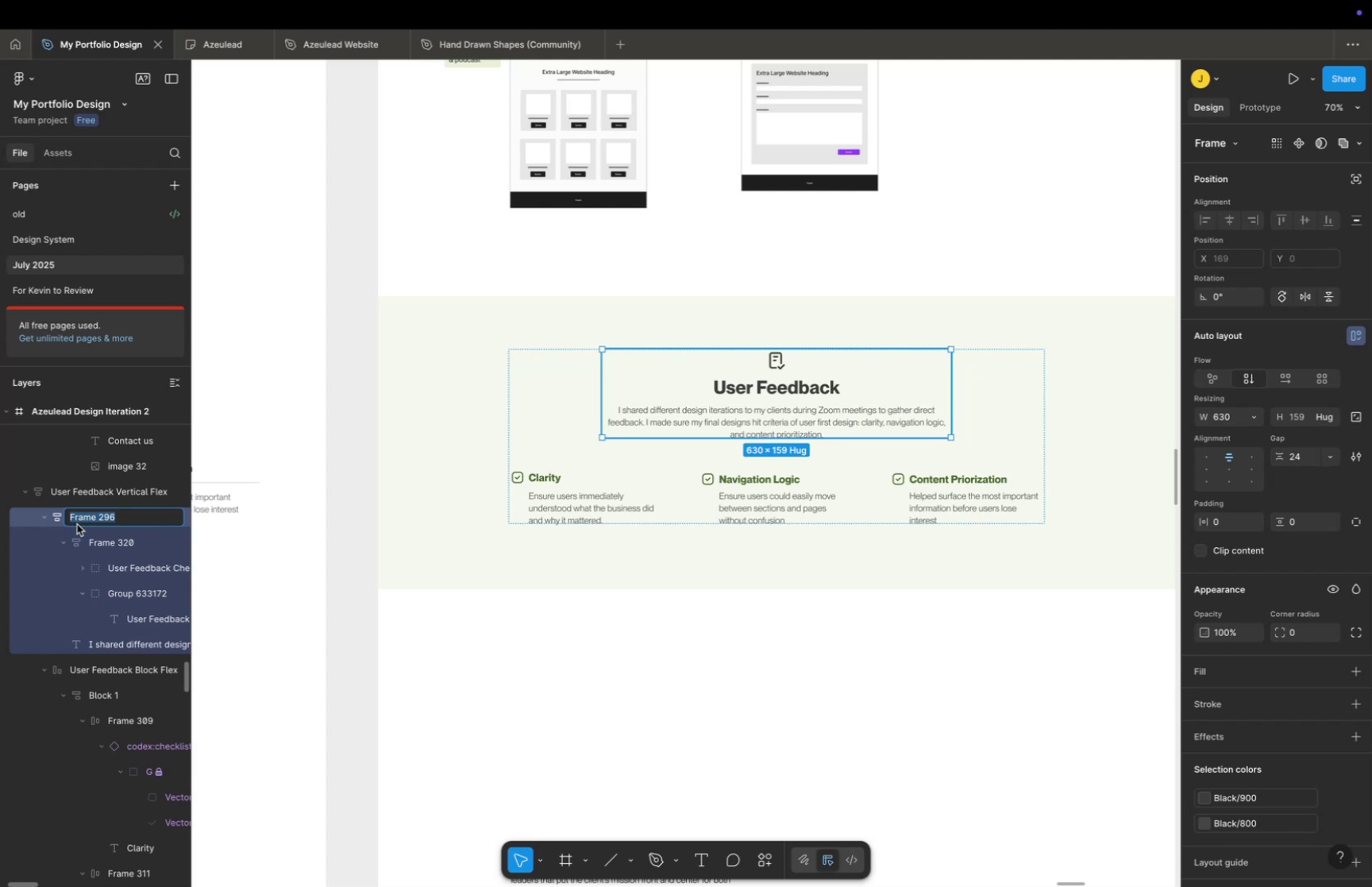 
type(UF )
 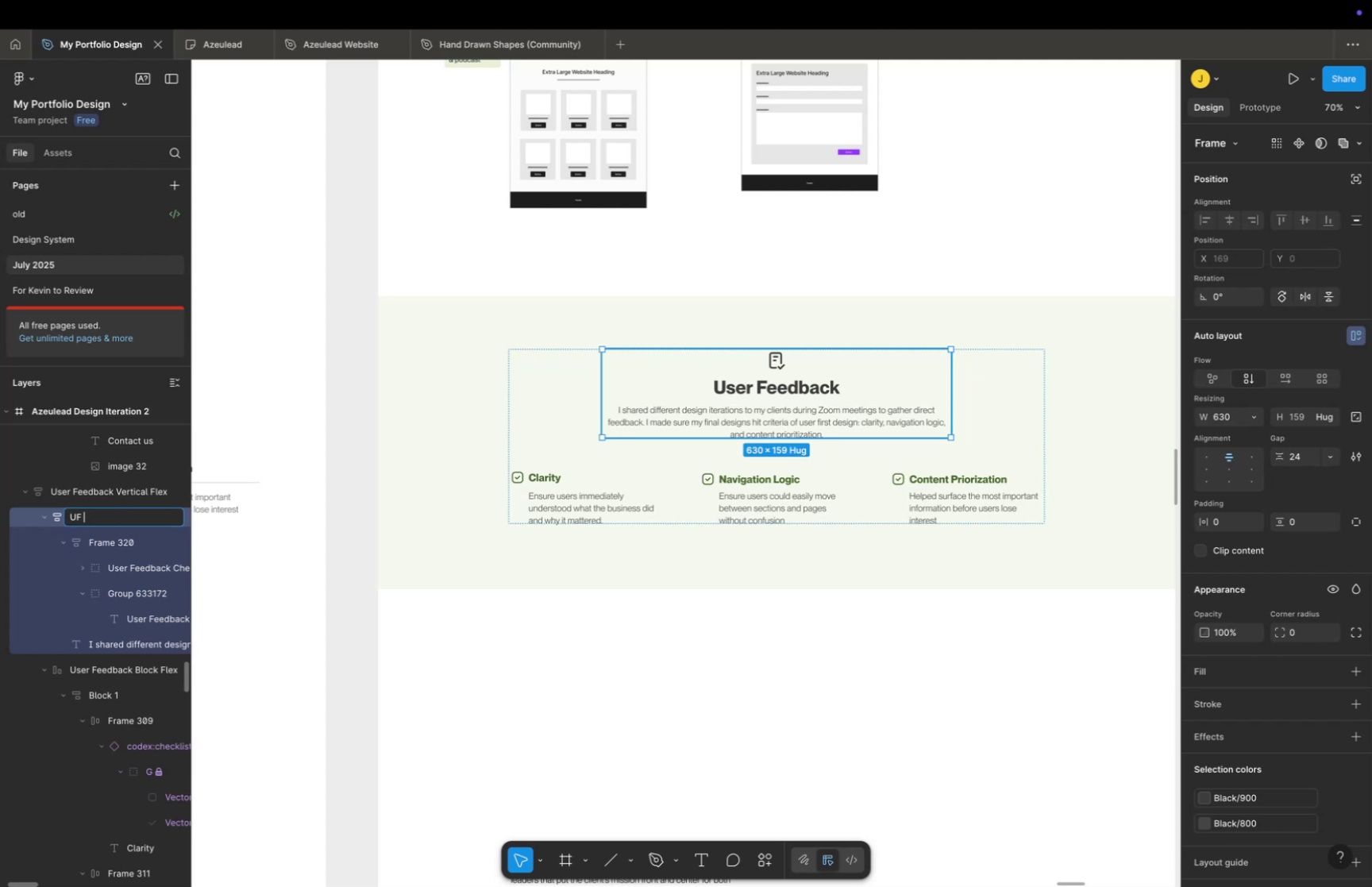 
wait(10.2)
 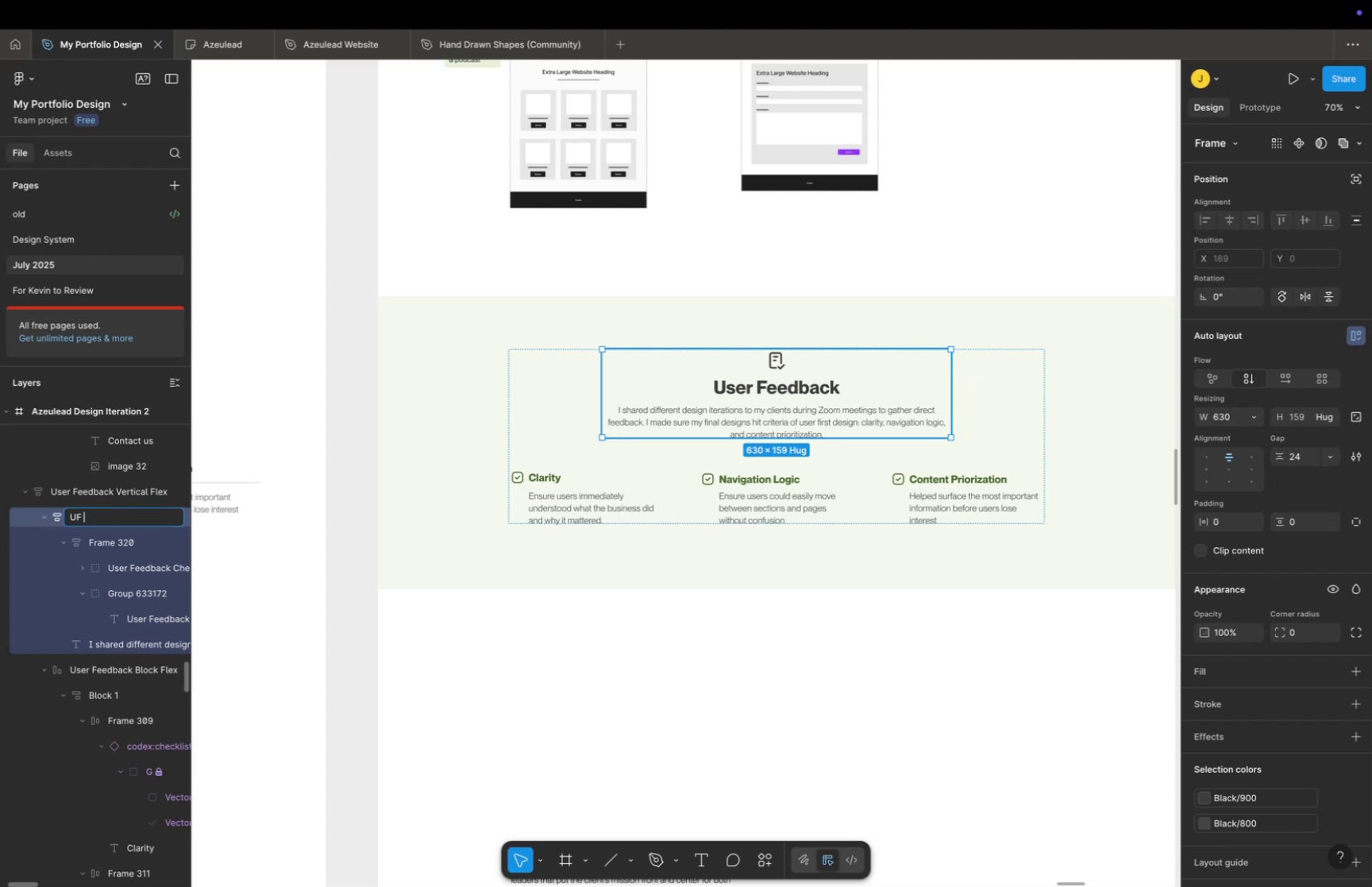 
type(Paragraph Flex)
 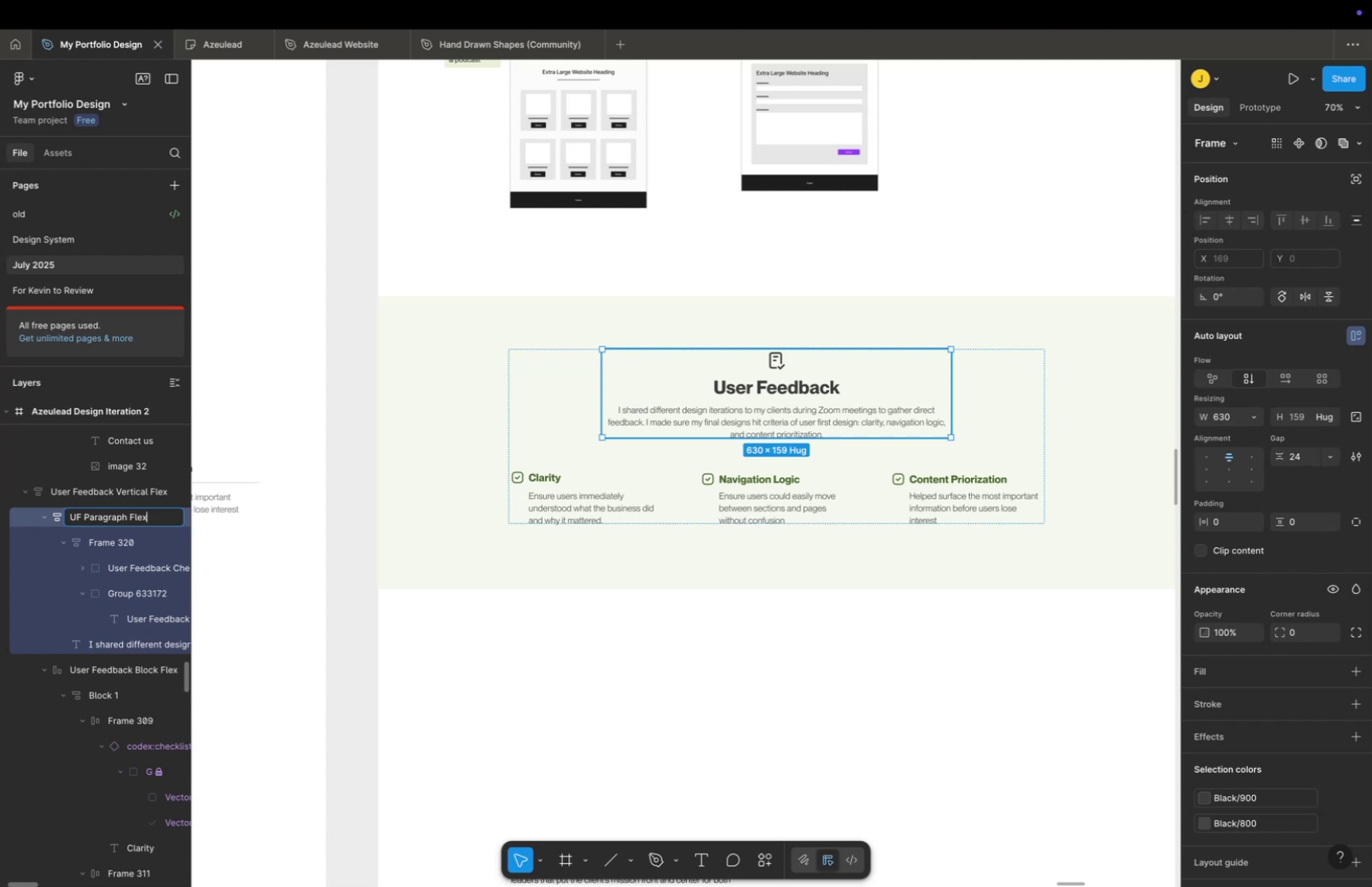 
key(Enter)
 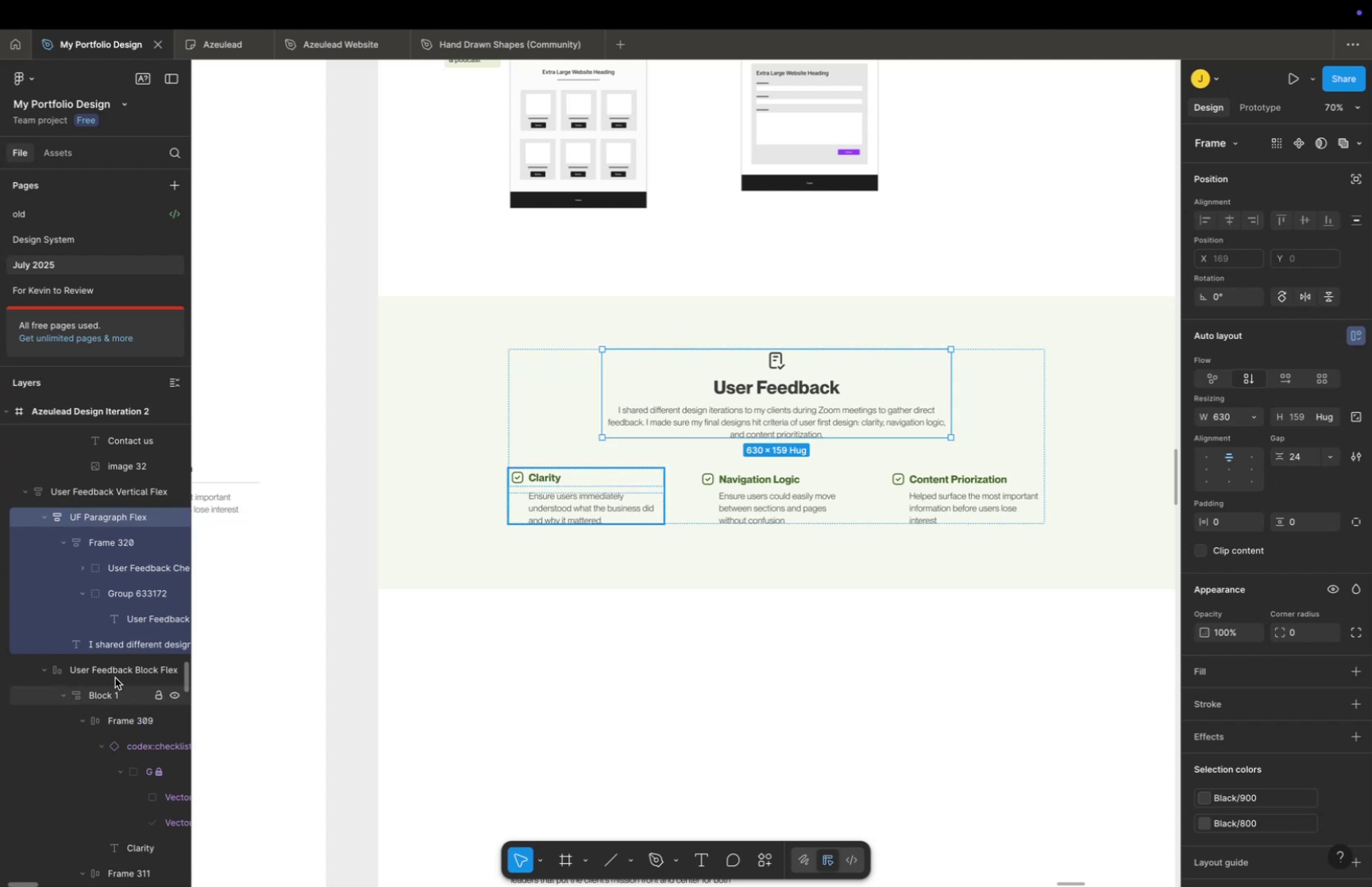 
double_click([117, 670])
 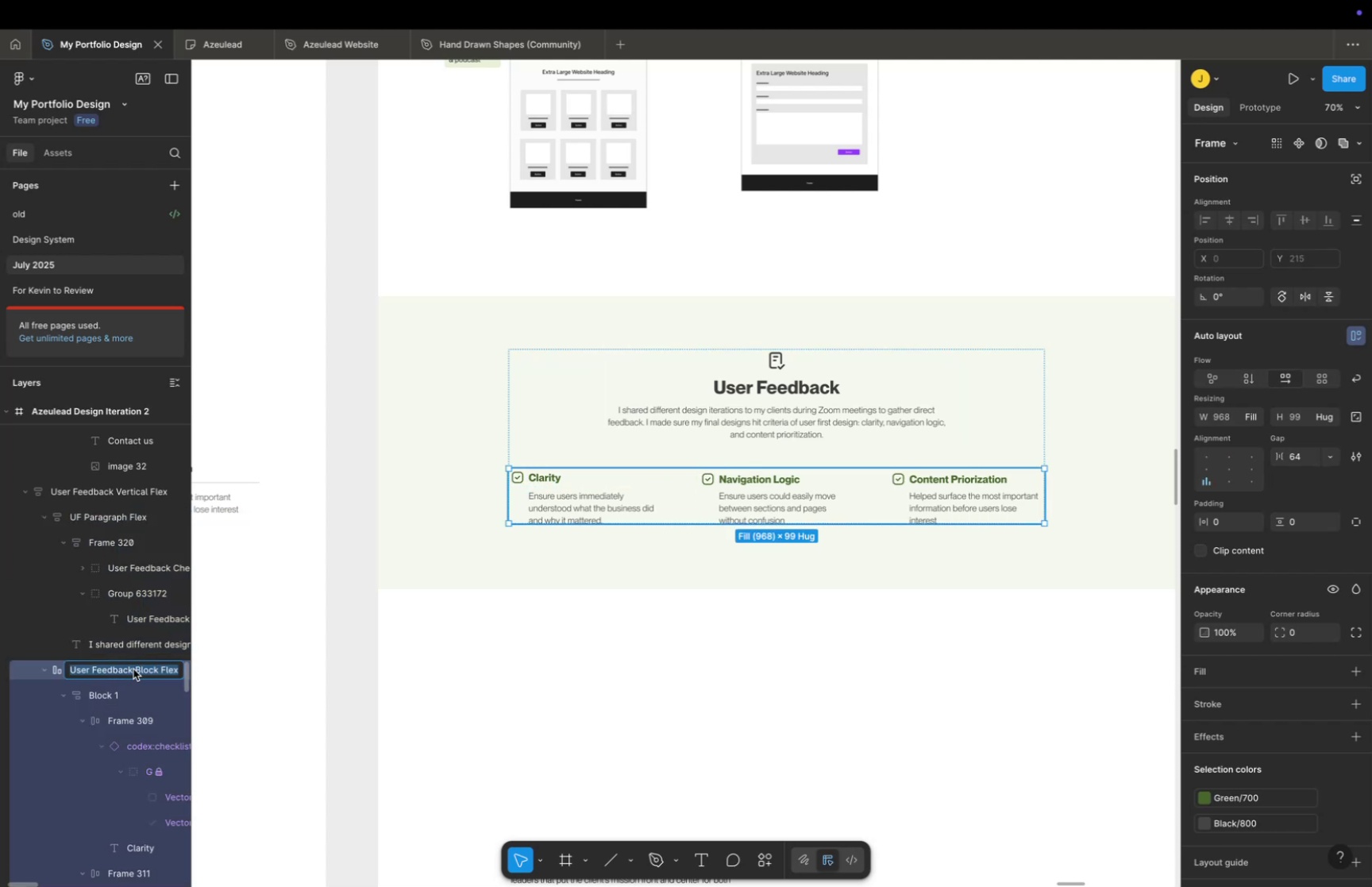 
left_click([133, 668])
 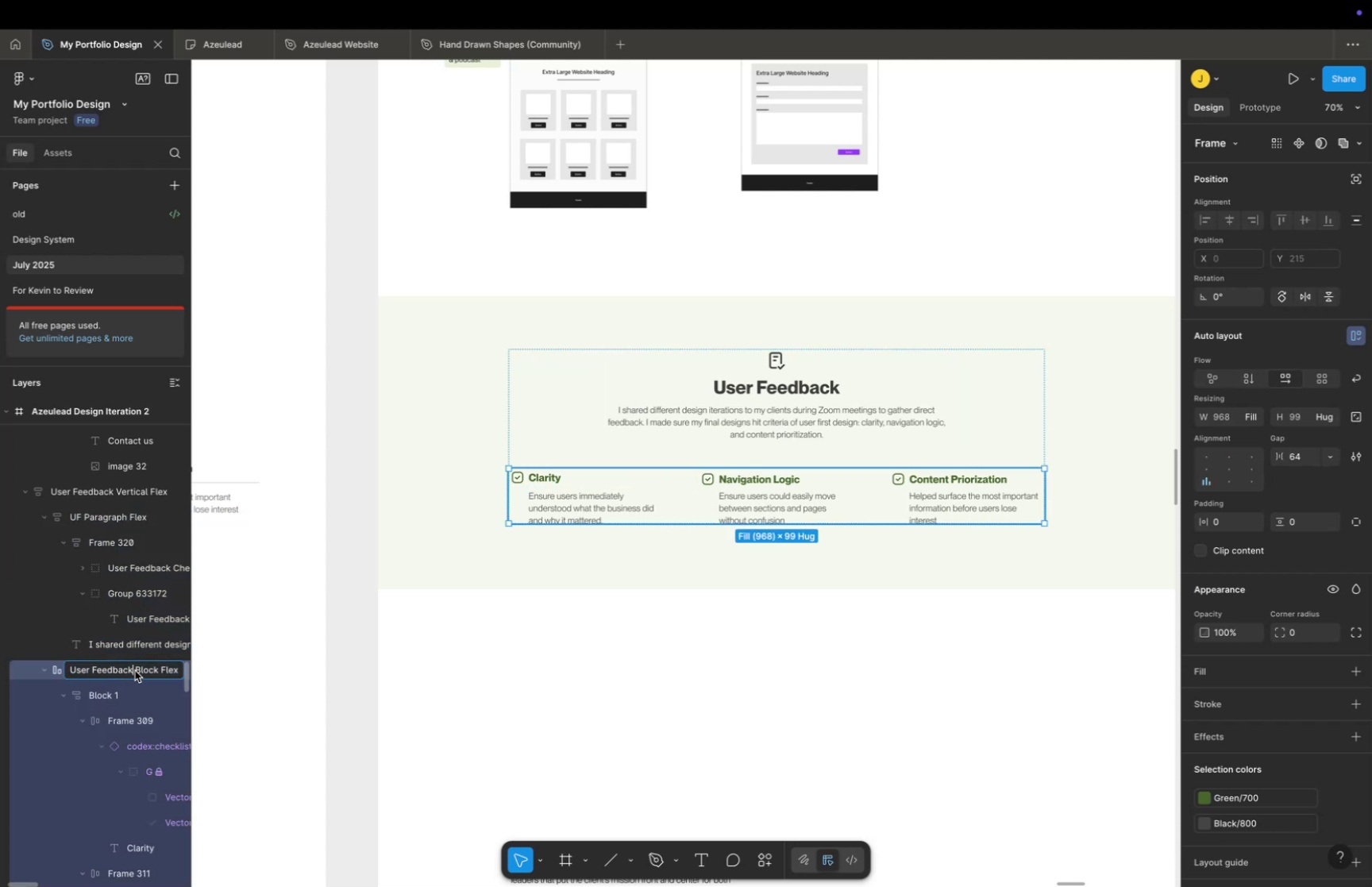 
left_click_drag(start_coordinate=[135, 669], to_coordinate=[37, 655])
 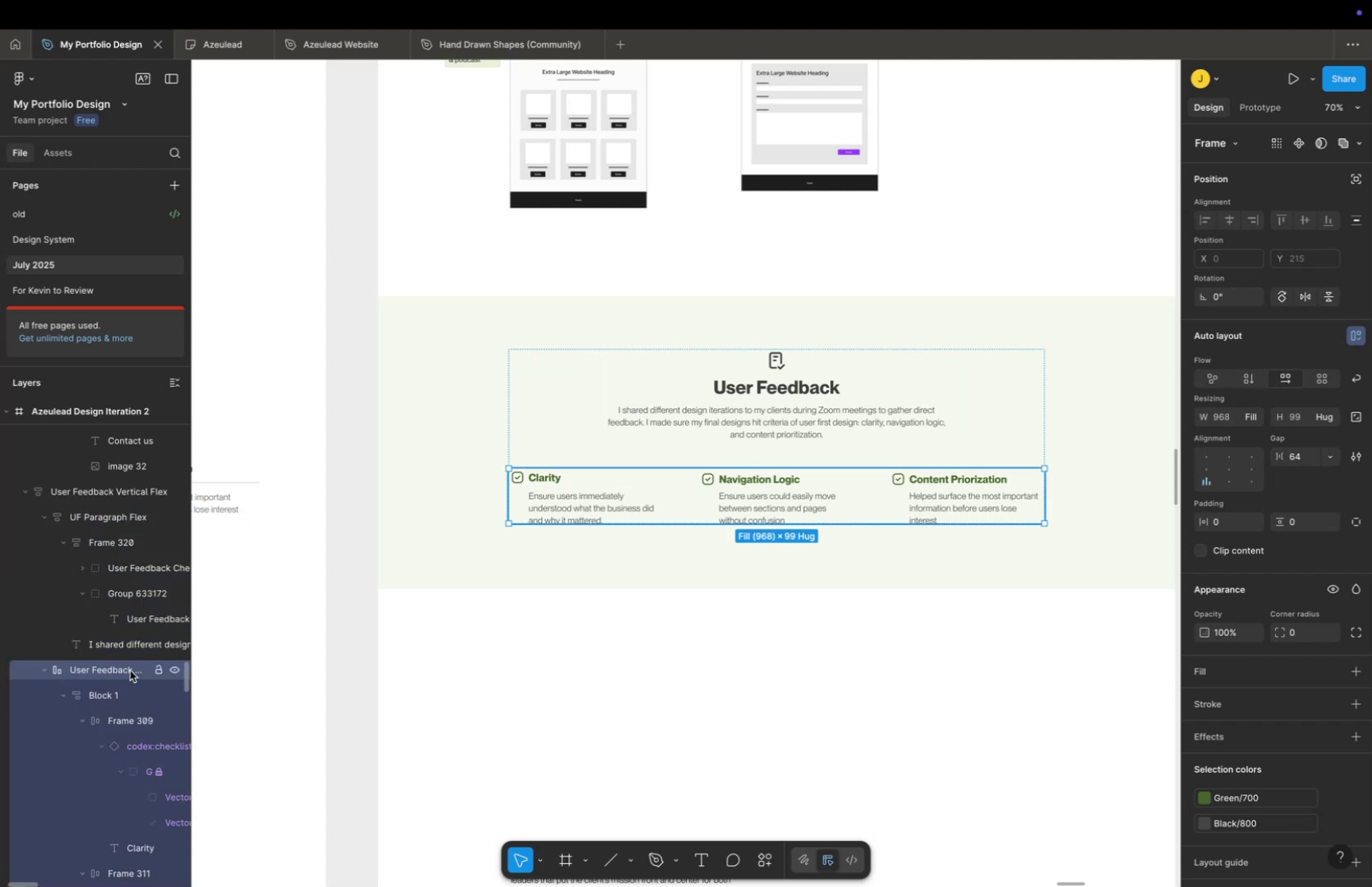 
double_click([134, 671])
 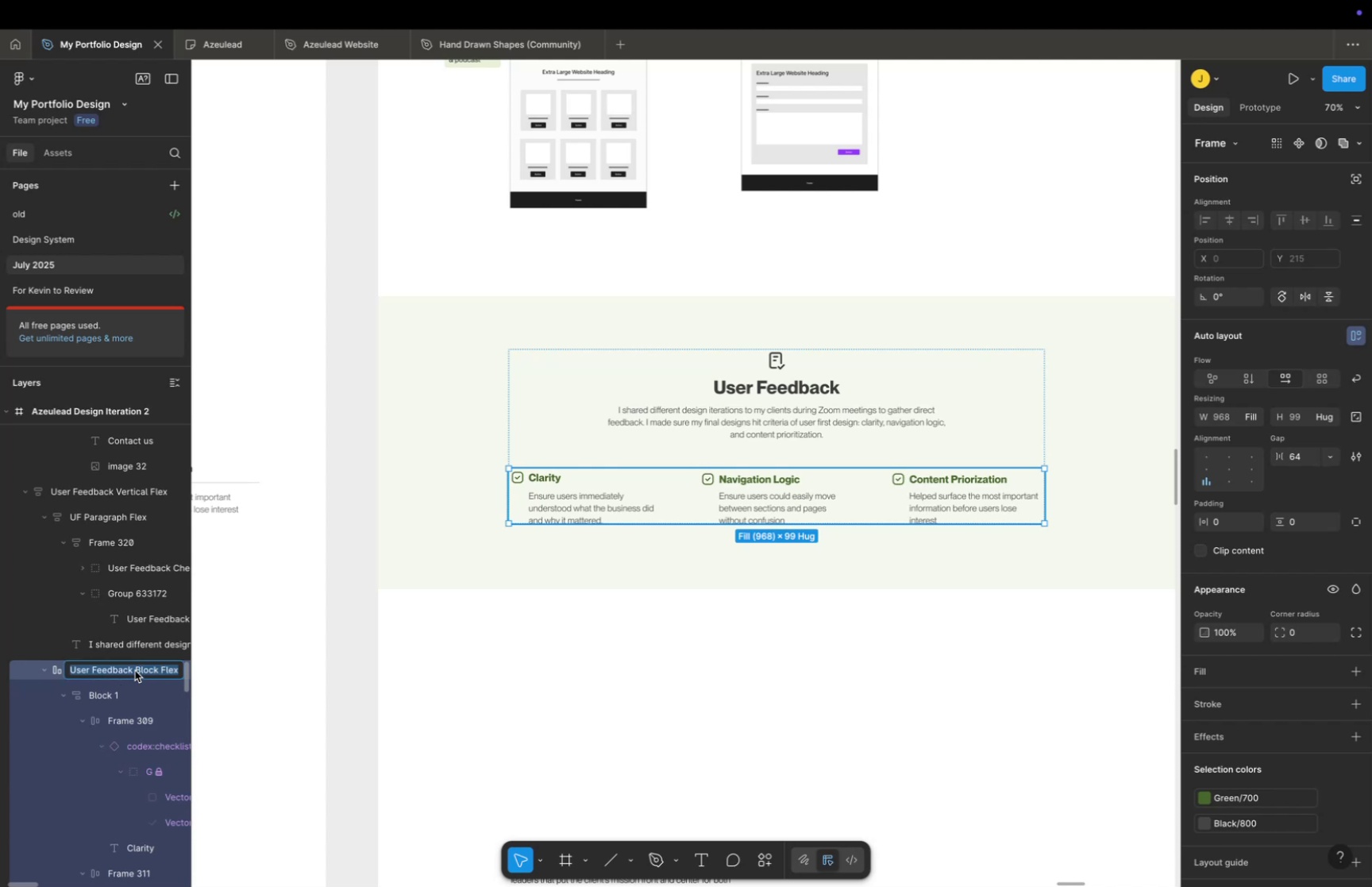 
triple_click([135, 669])
 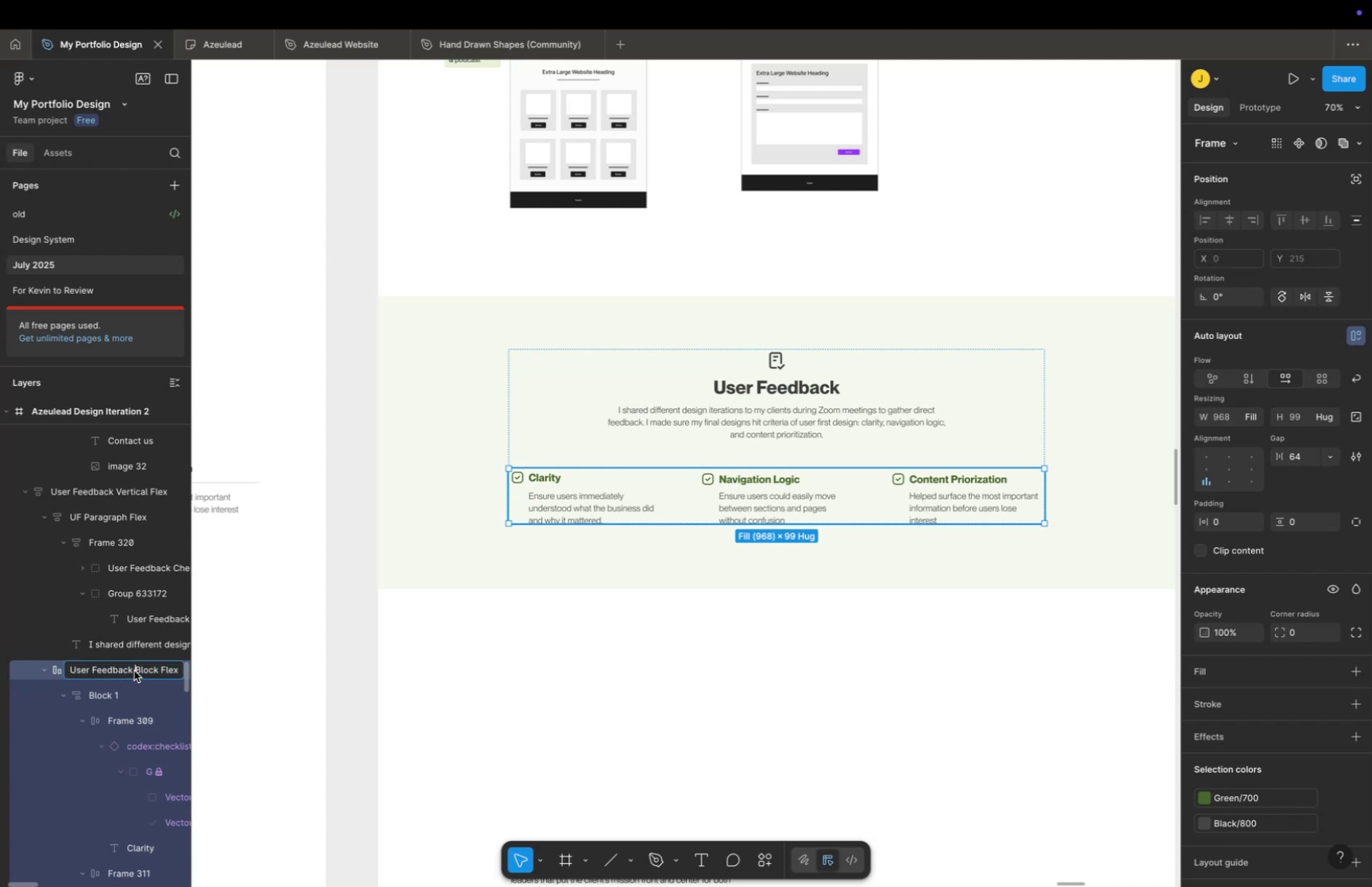 
left_click_drag(start_coordinate=[134, 669], to_coordinate=[57, 662])
 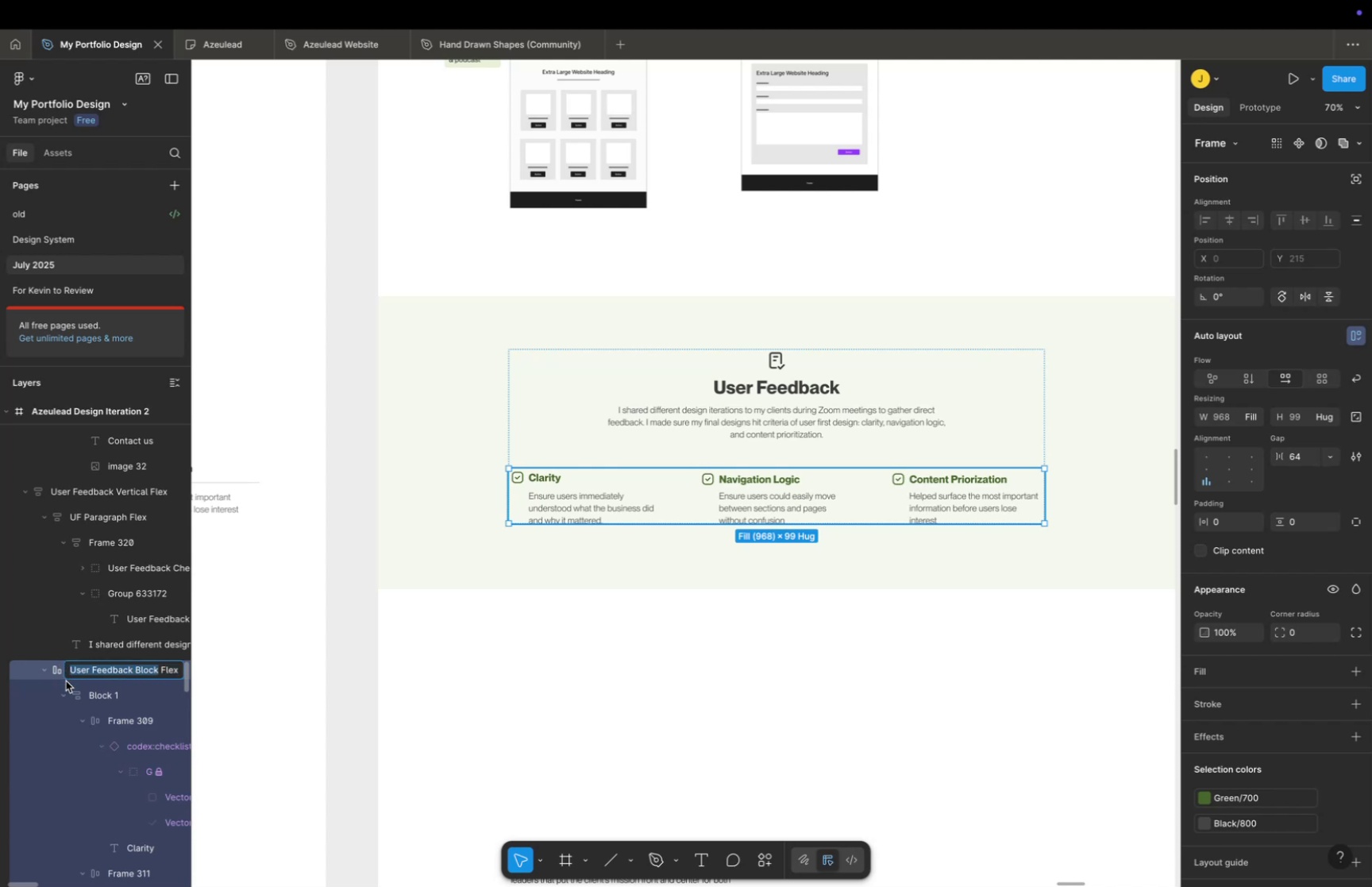 
type(UF Block)
 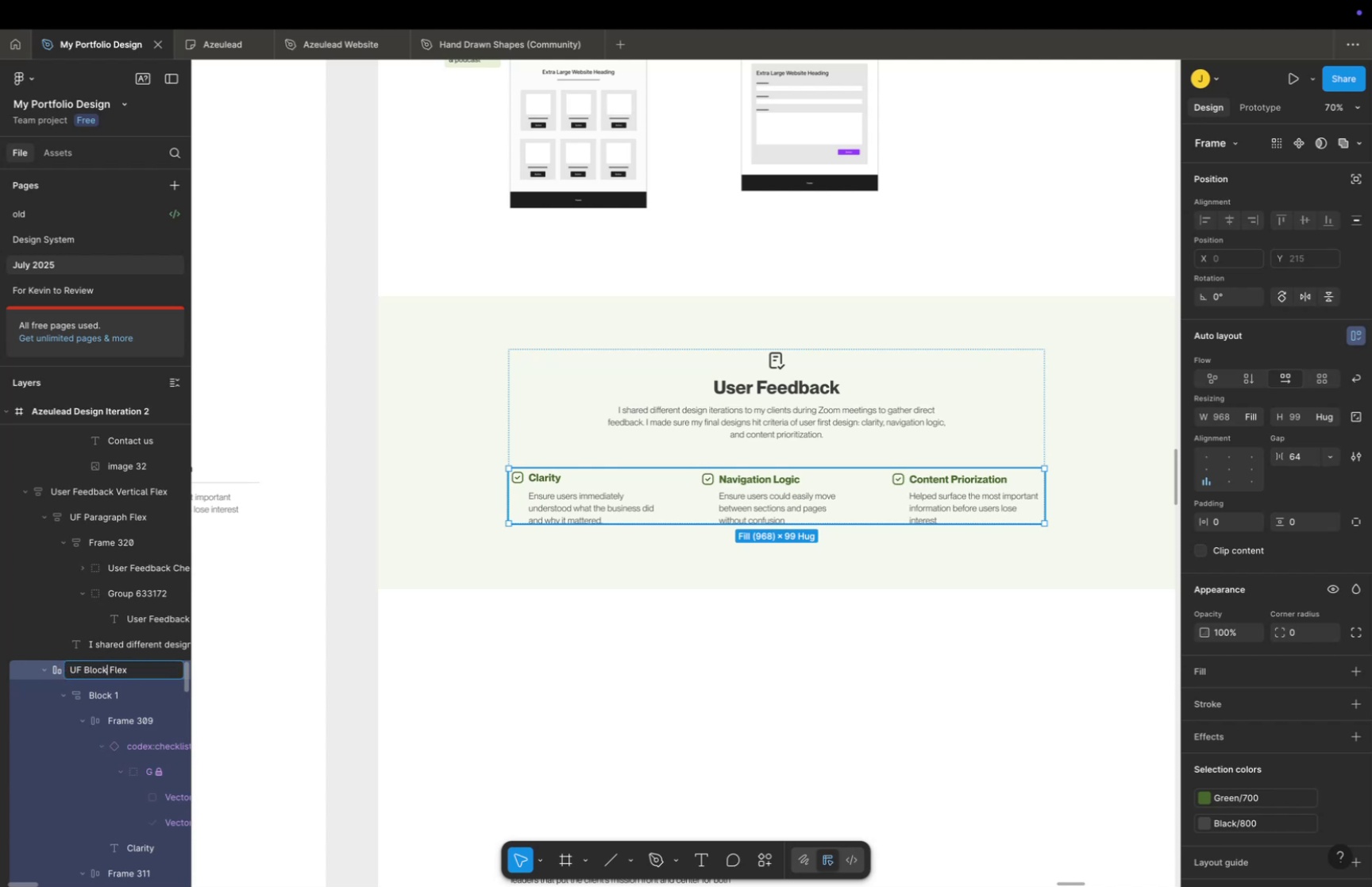 
key(Enter)
 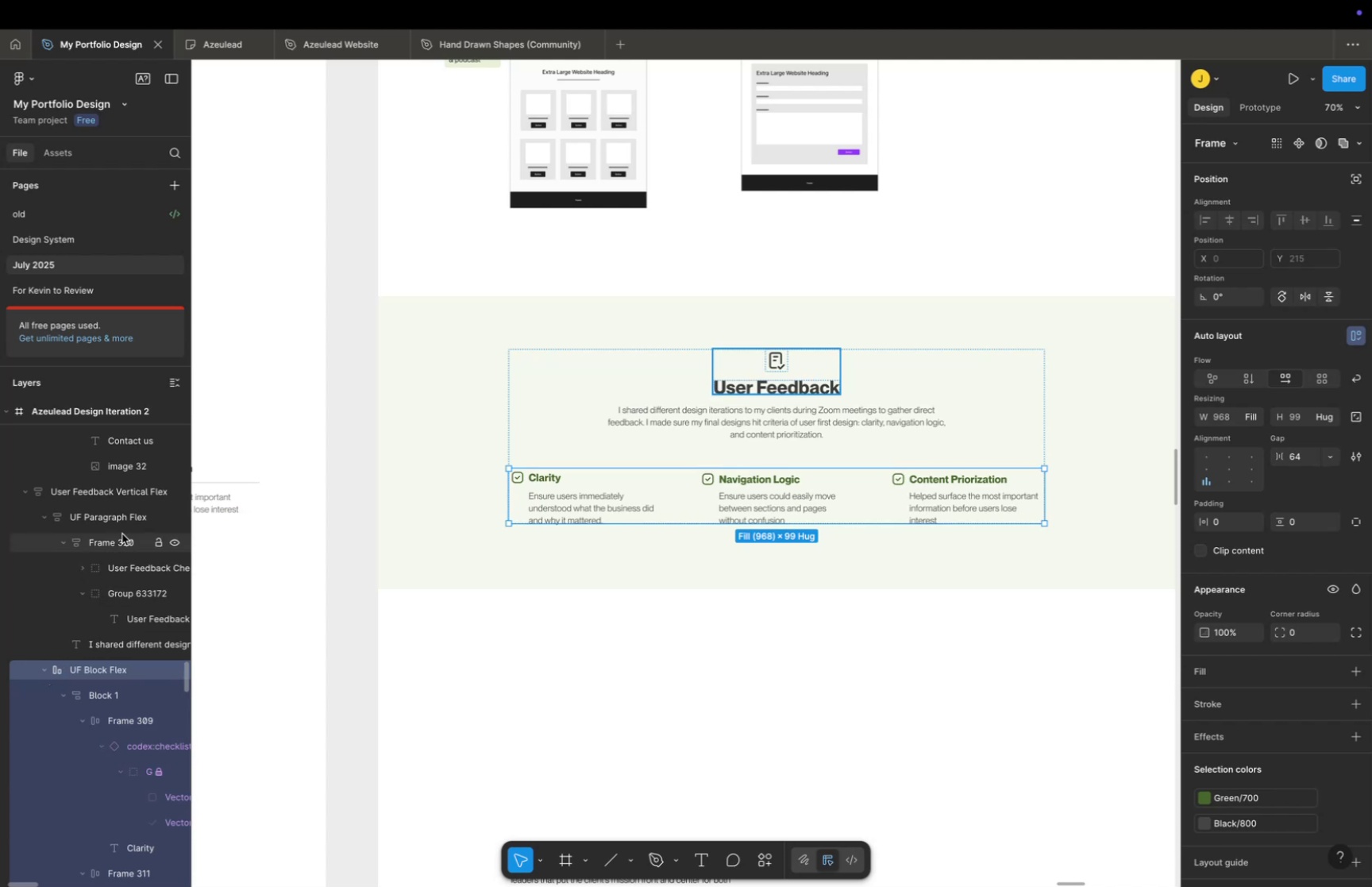 
left_click([114, 539])
 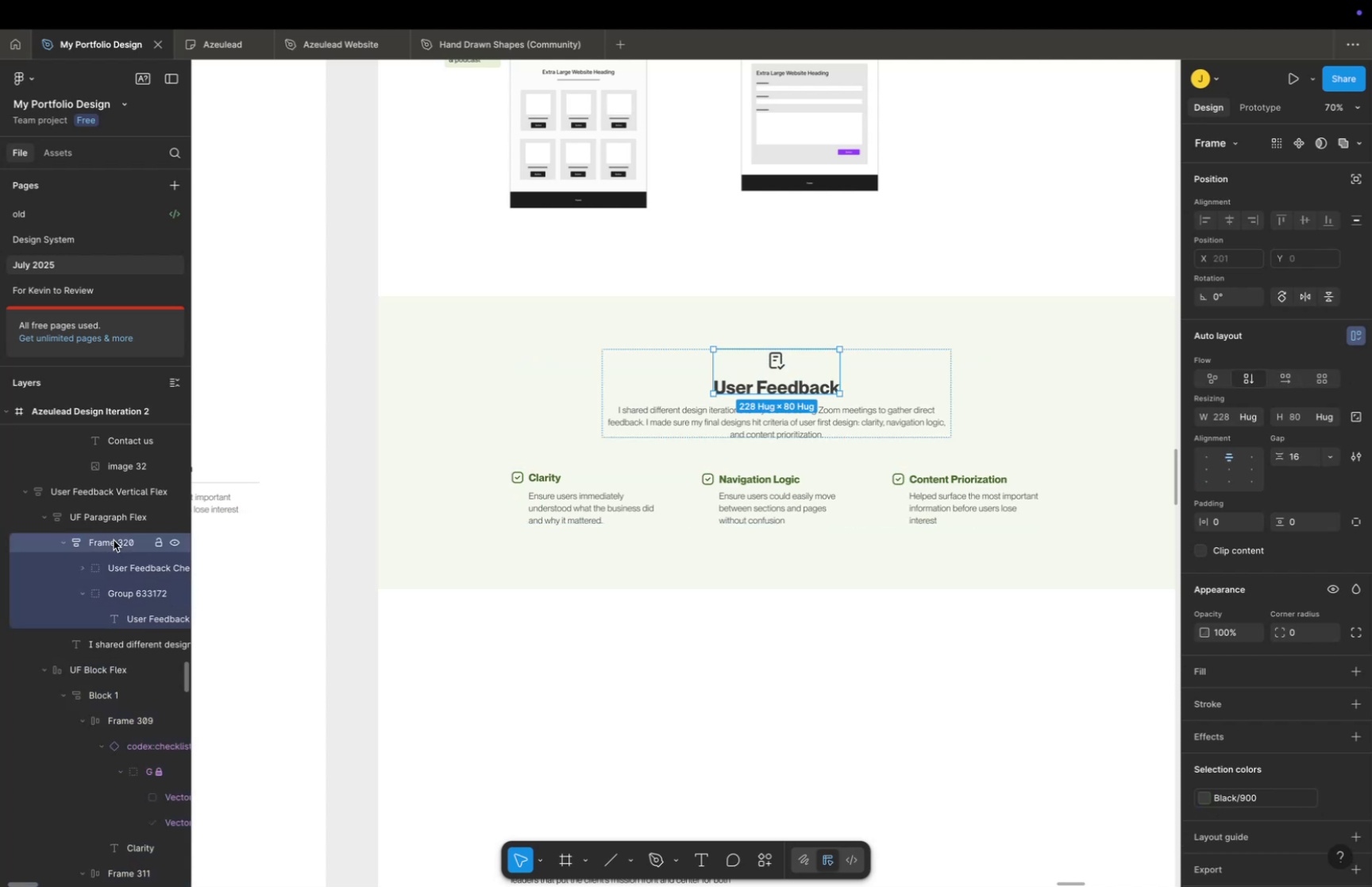 
double_click([114, 539])
 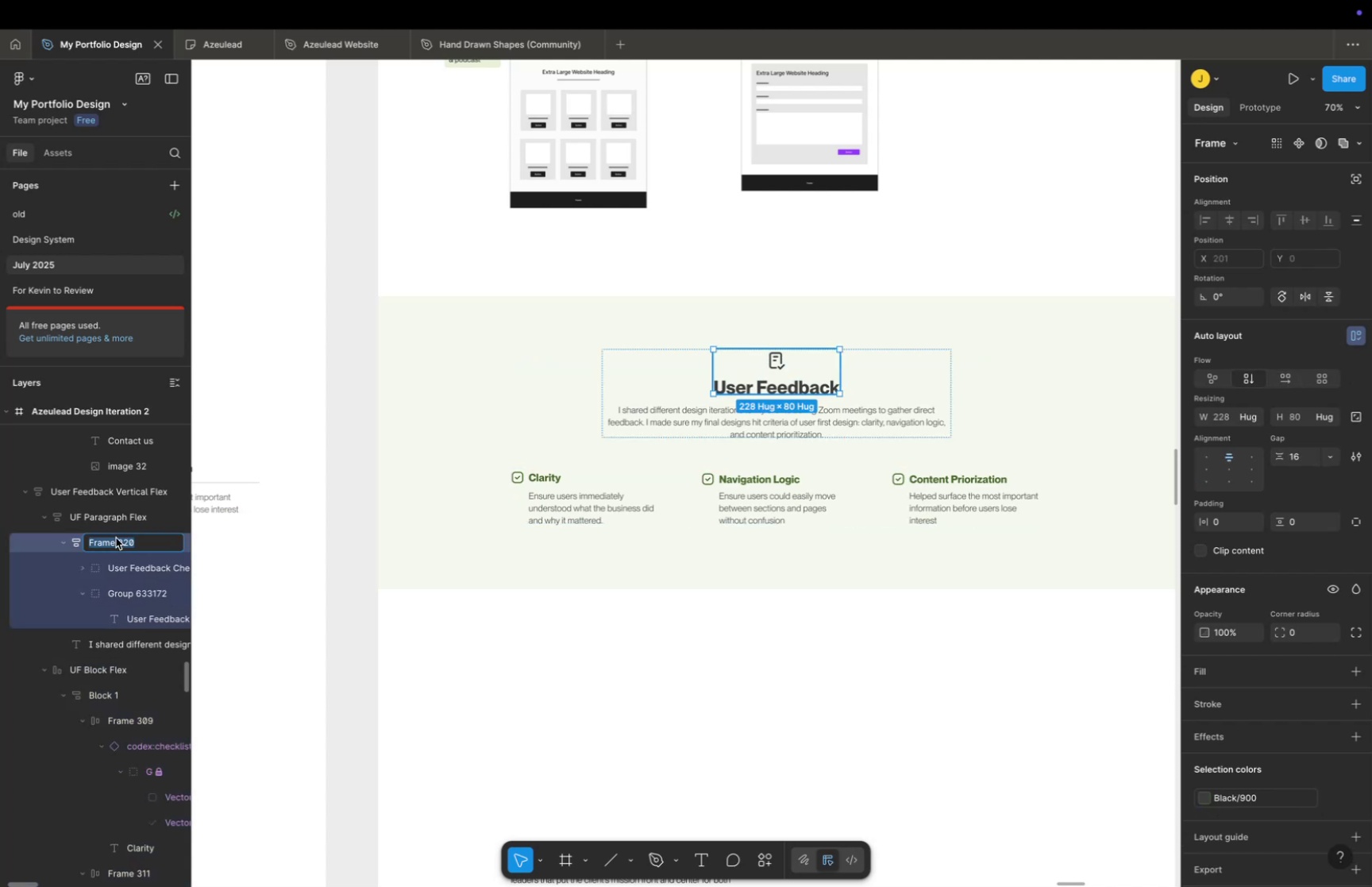 
type(UF Heading Flex)
 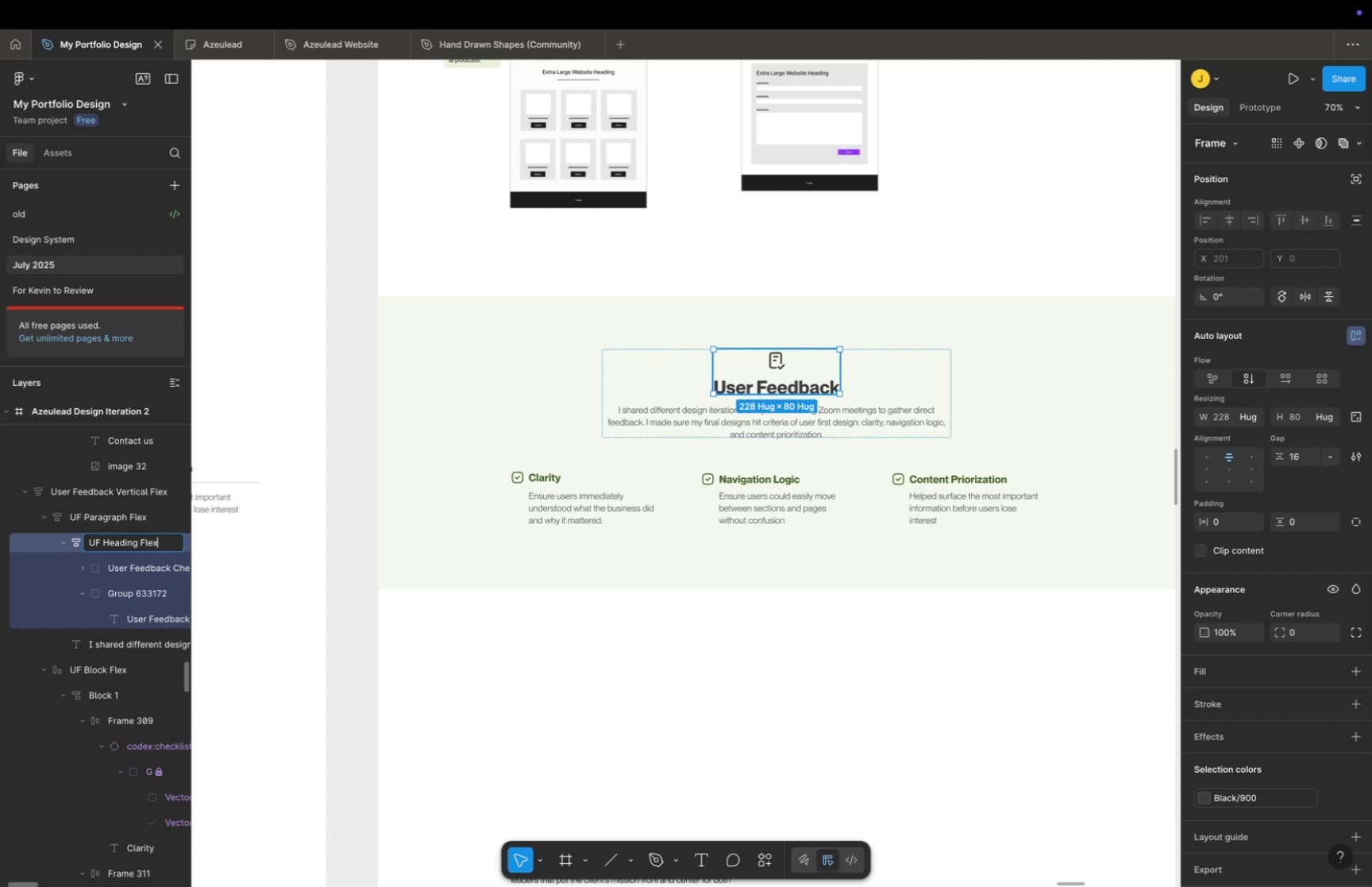 
key(Enter)
 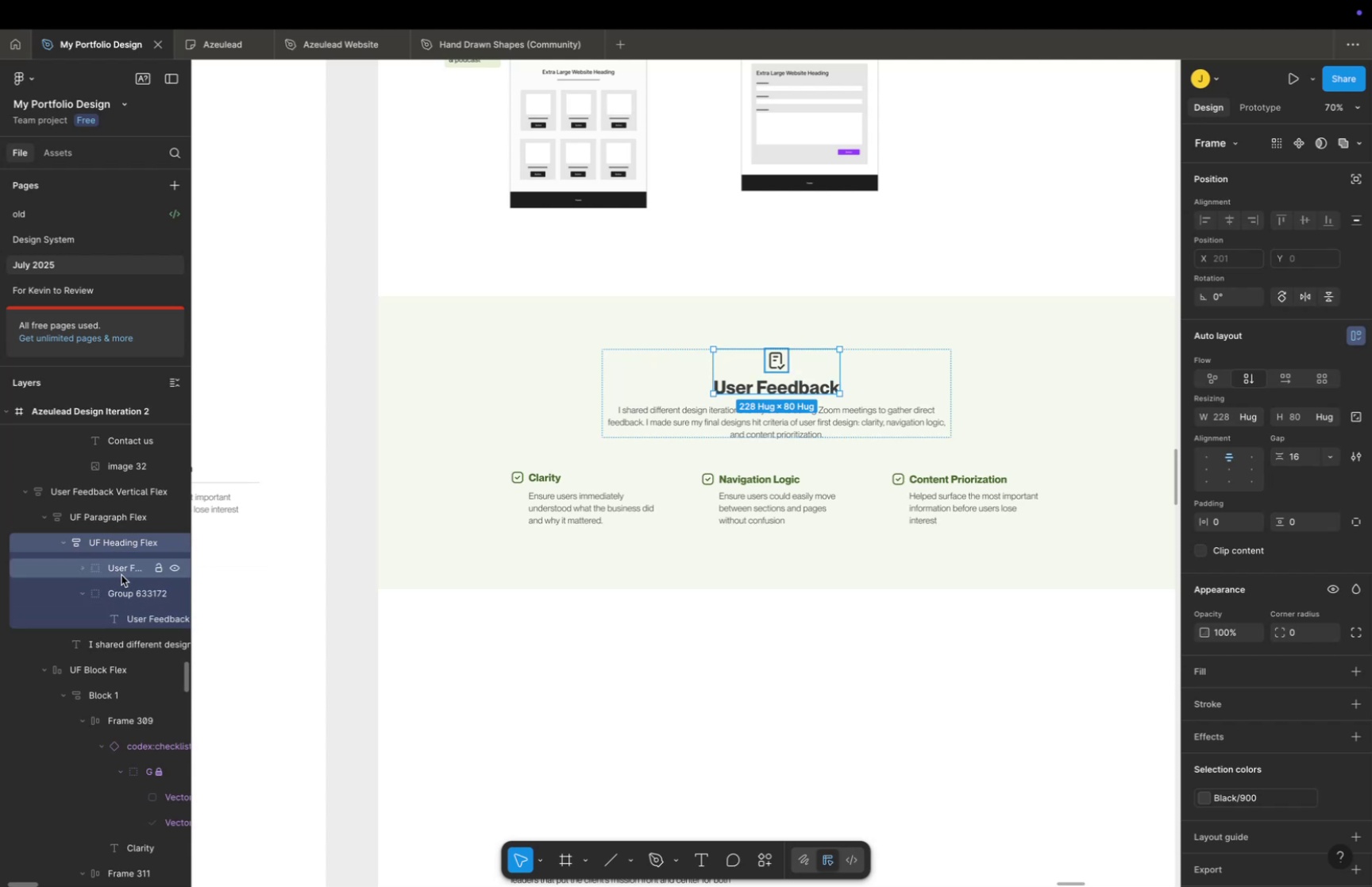 
left_click([114, 595])
 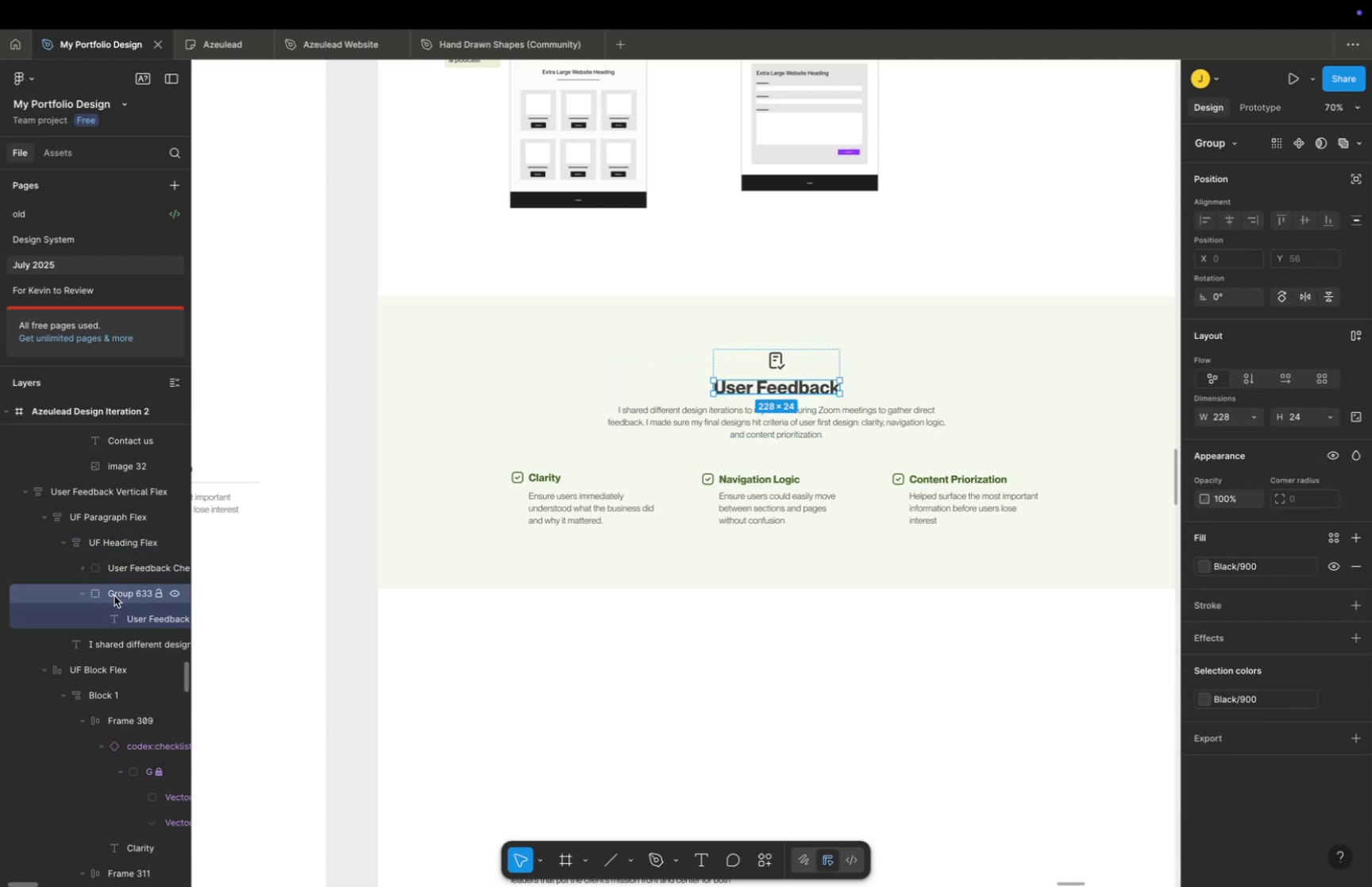 
left_click([117, 592])
 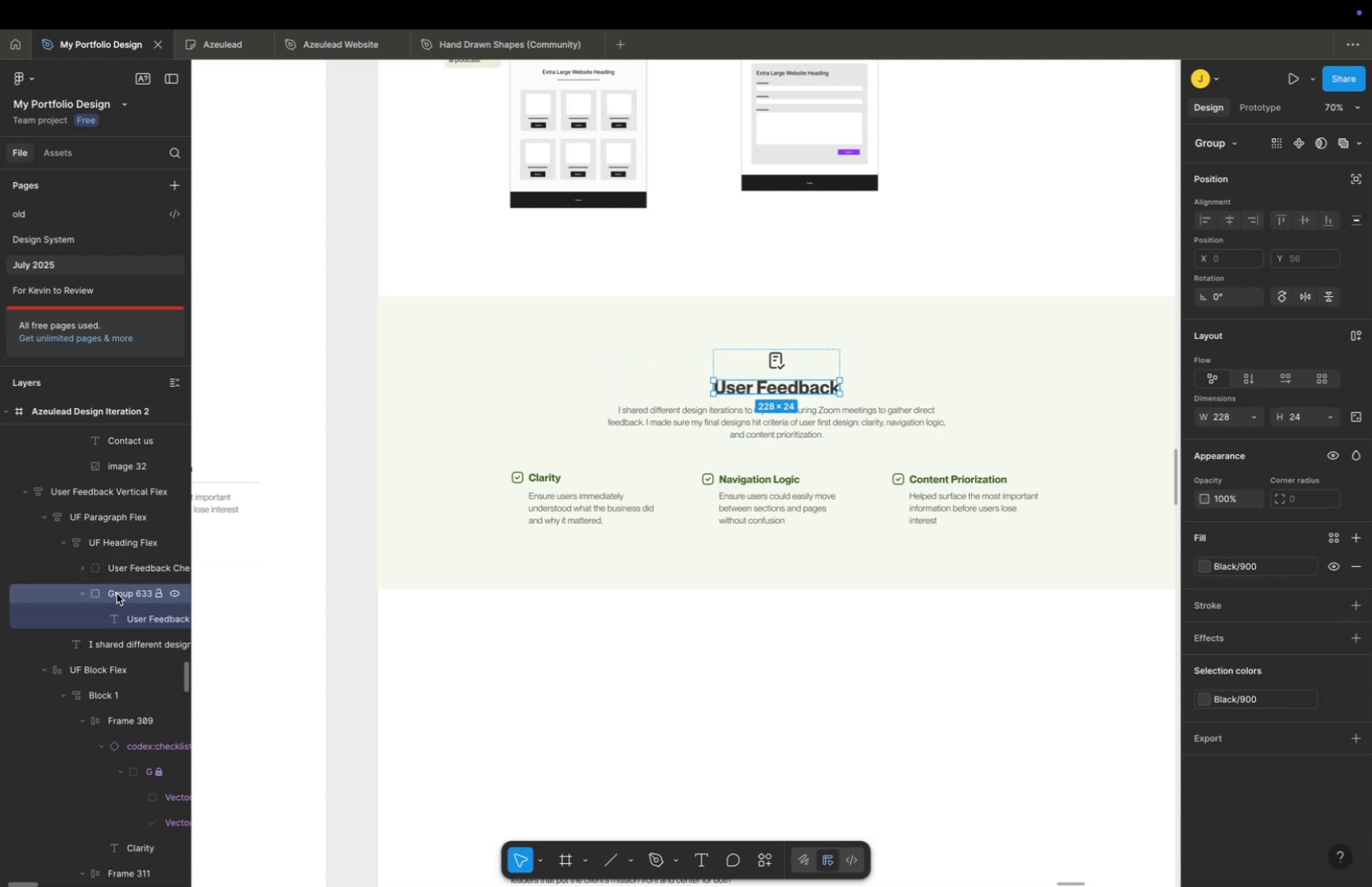 
left_click([118, 592])
 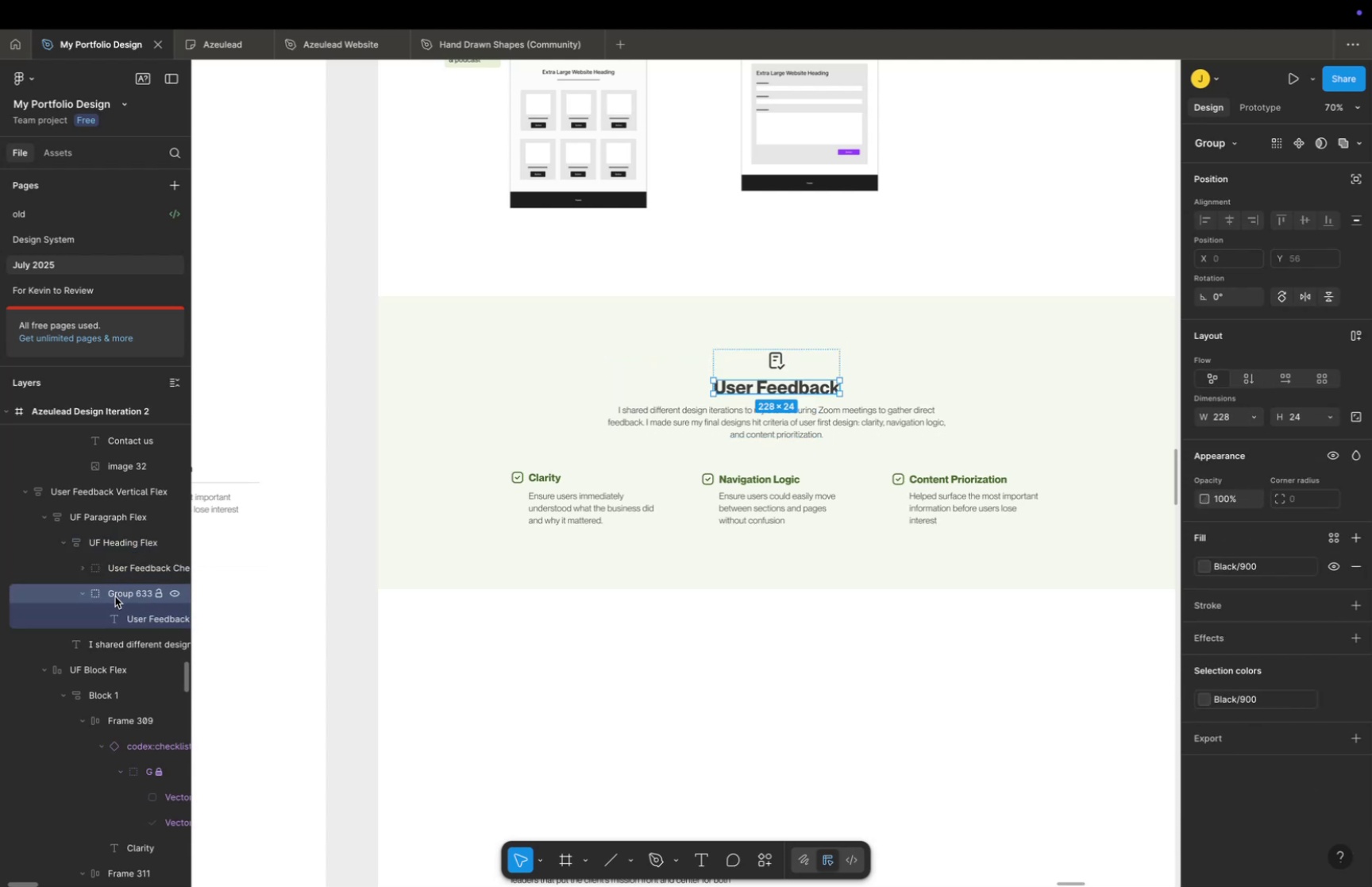 
key(Meta+Backspace)
 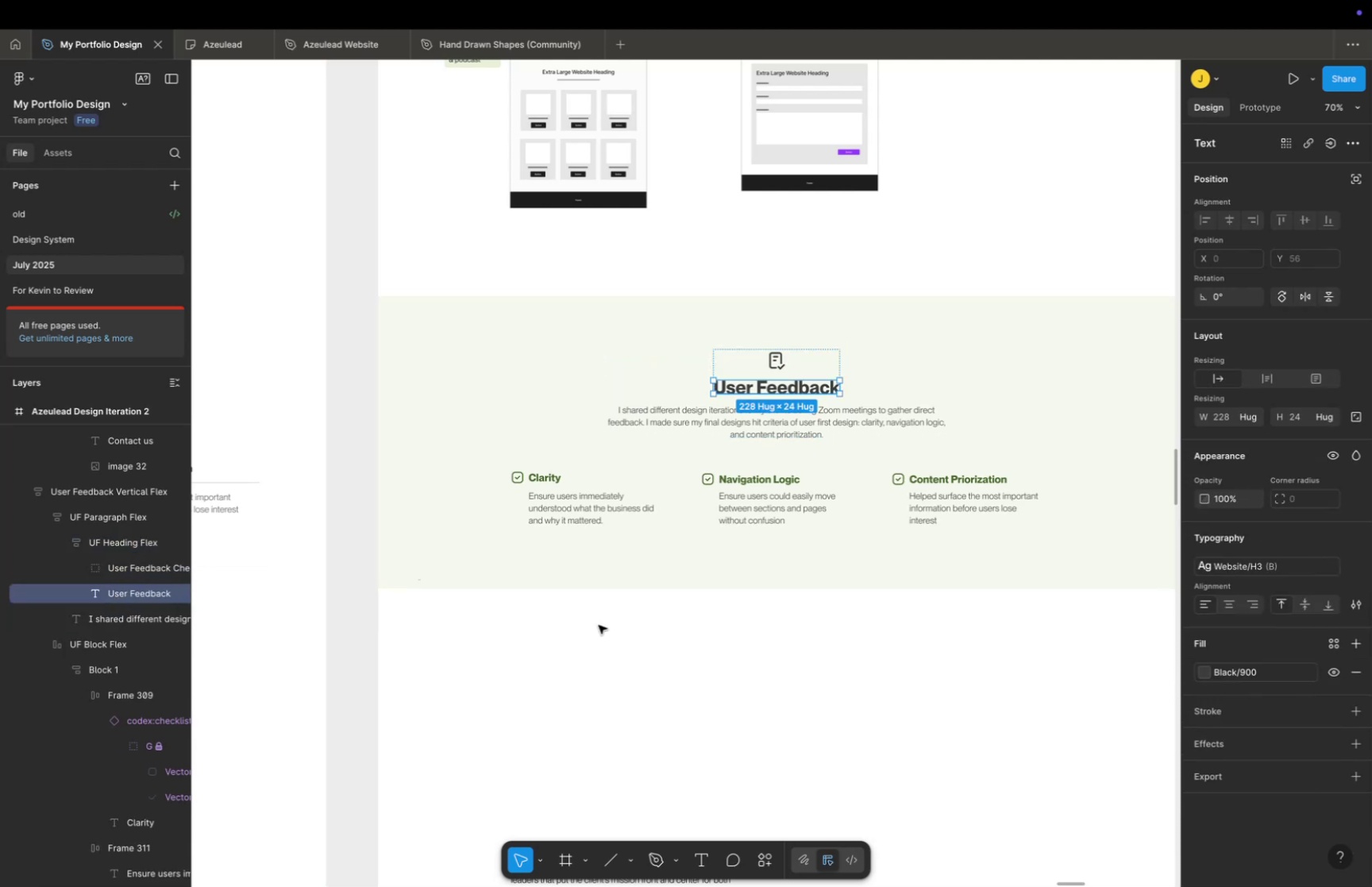 
left_click([608, 631])
 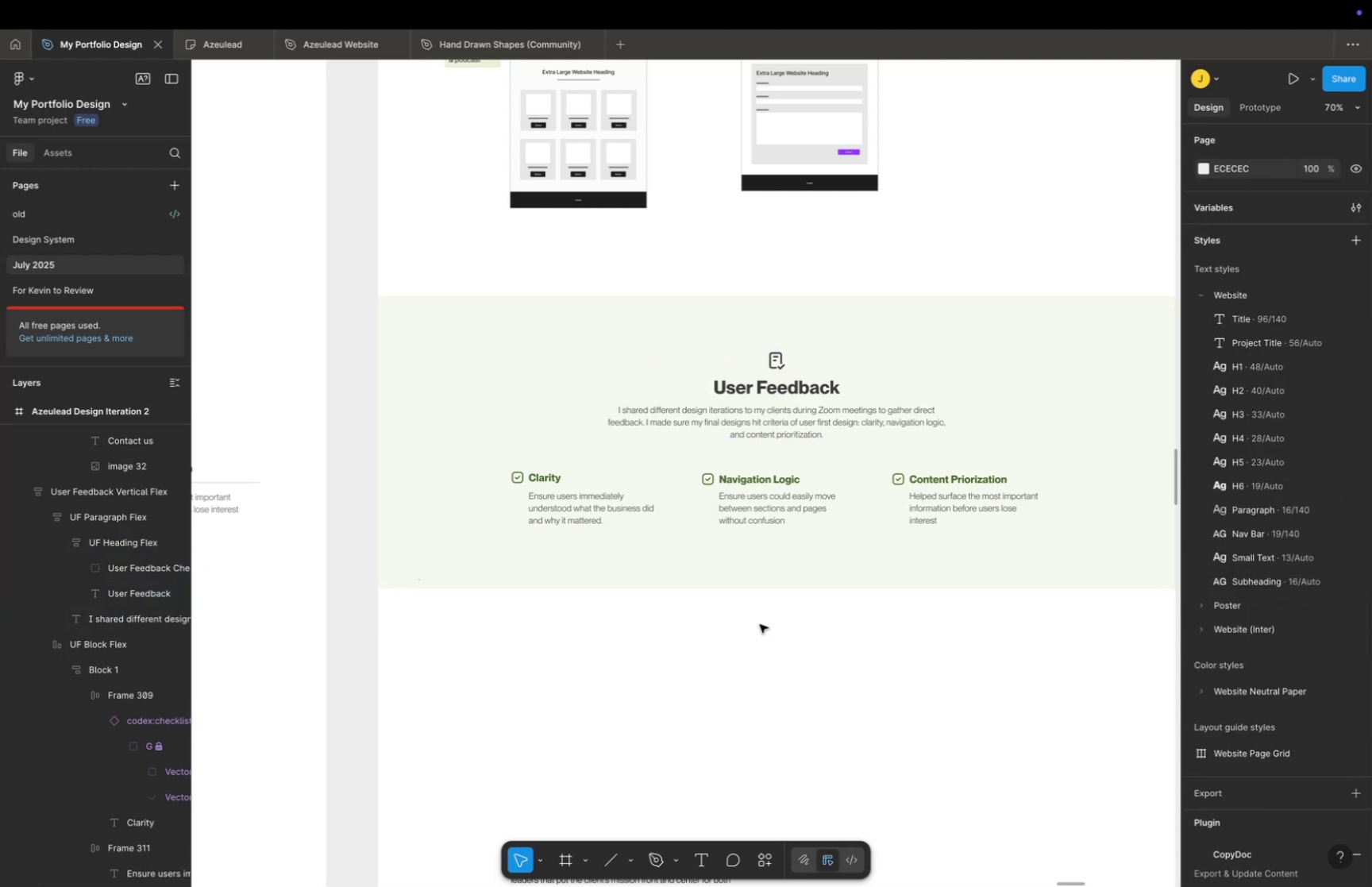 
hold_key(key=Space, duration=0.33)
 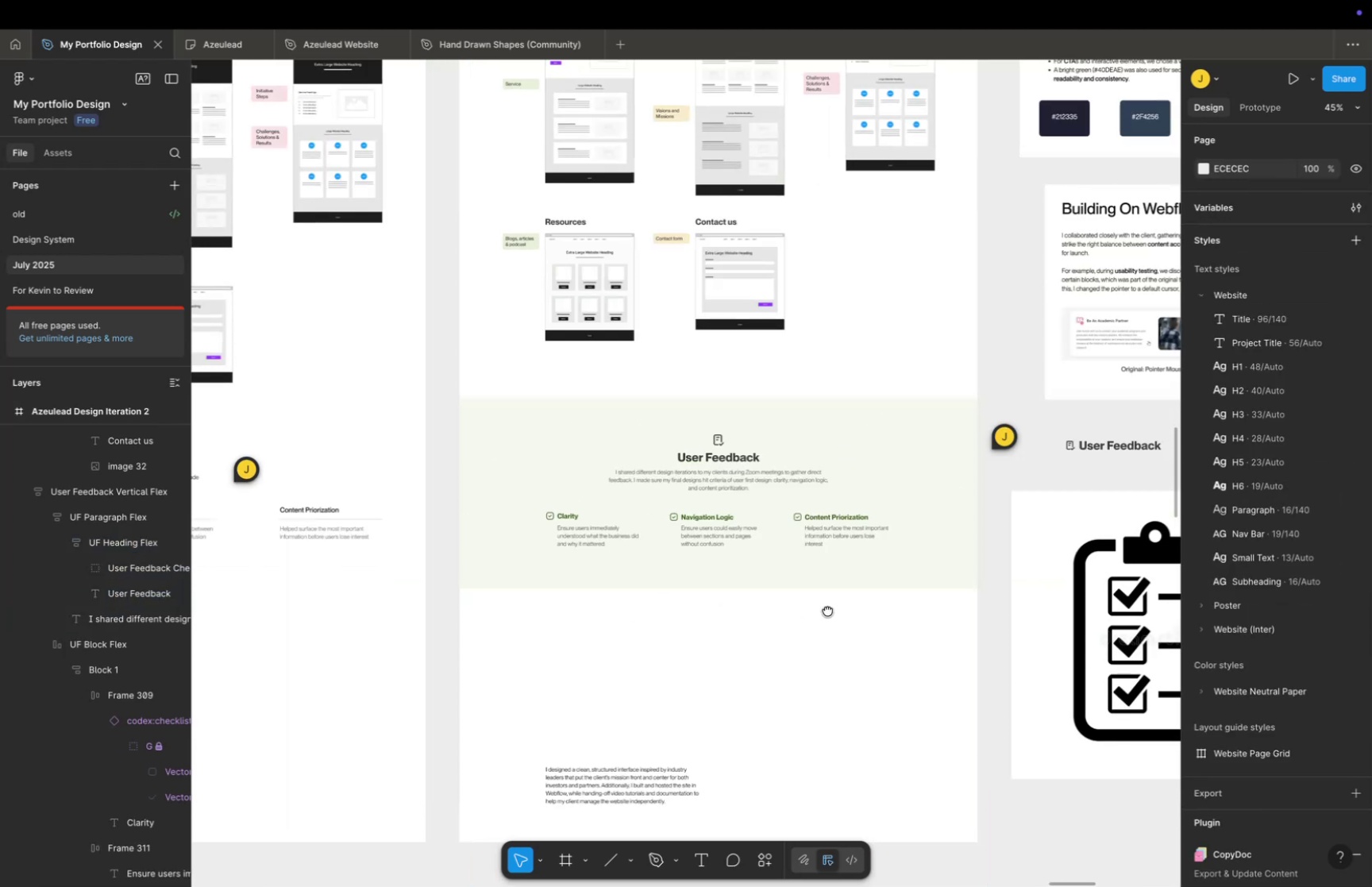 
left_click_drag(start_coordinate=[810, 624], to_coordinate=[734, 611])
 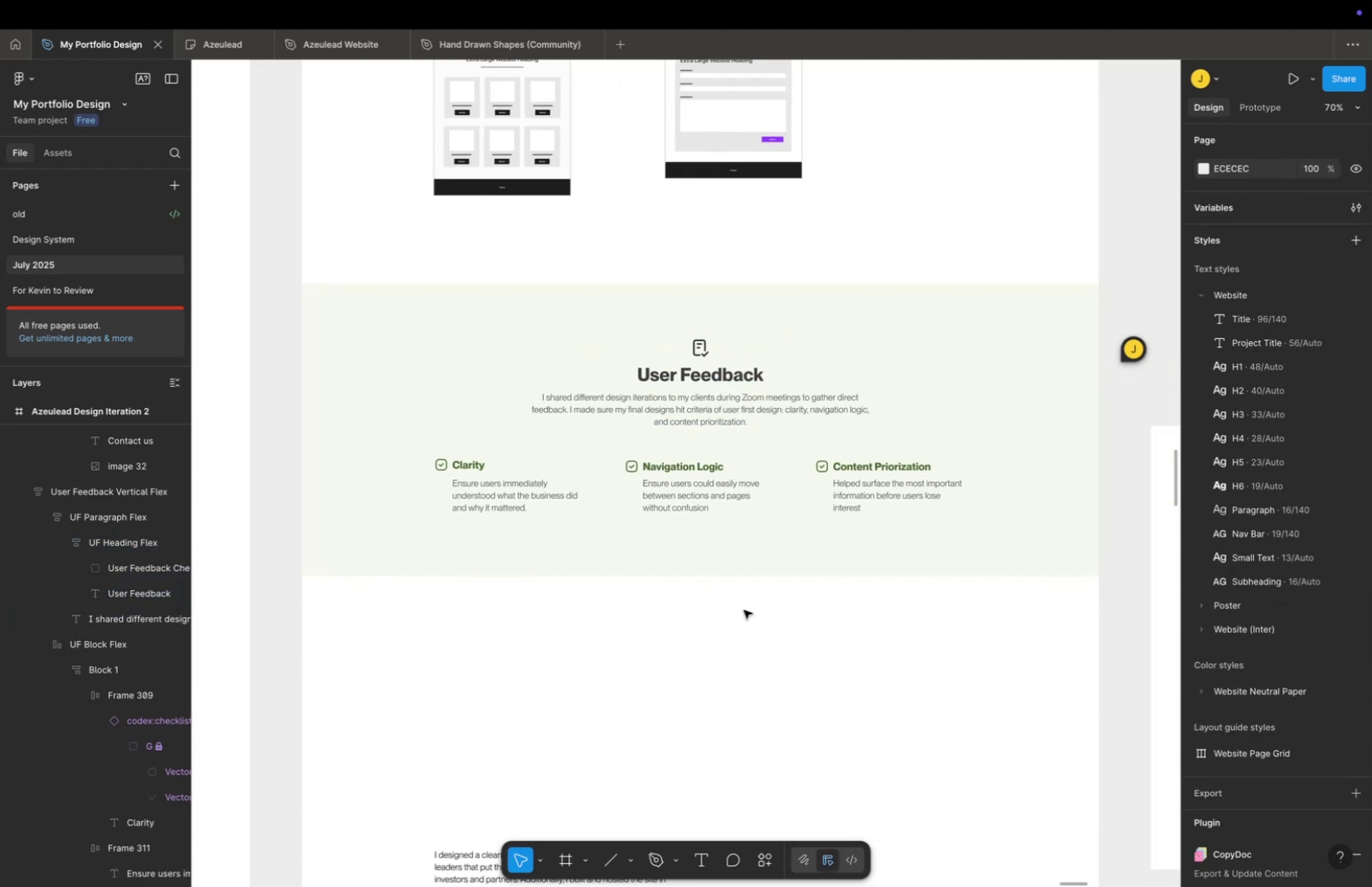 
key(Meta+CommandLeft)
 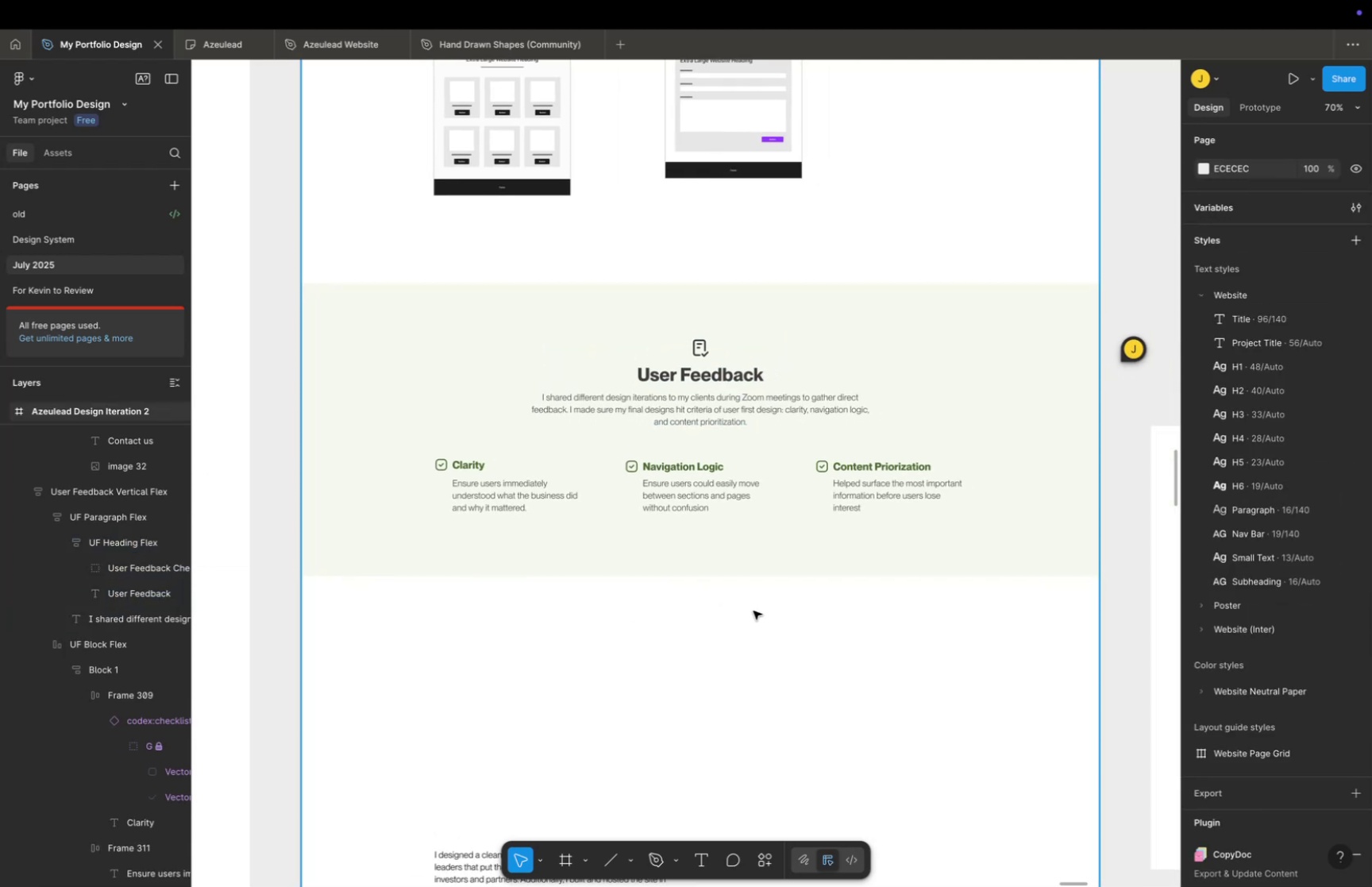 
scroll: coordinate [753, 611], scroll_direction: down, amount: 5.0
 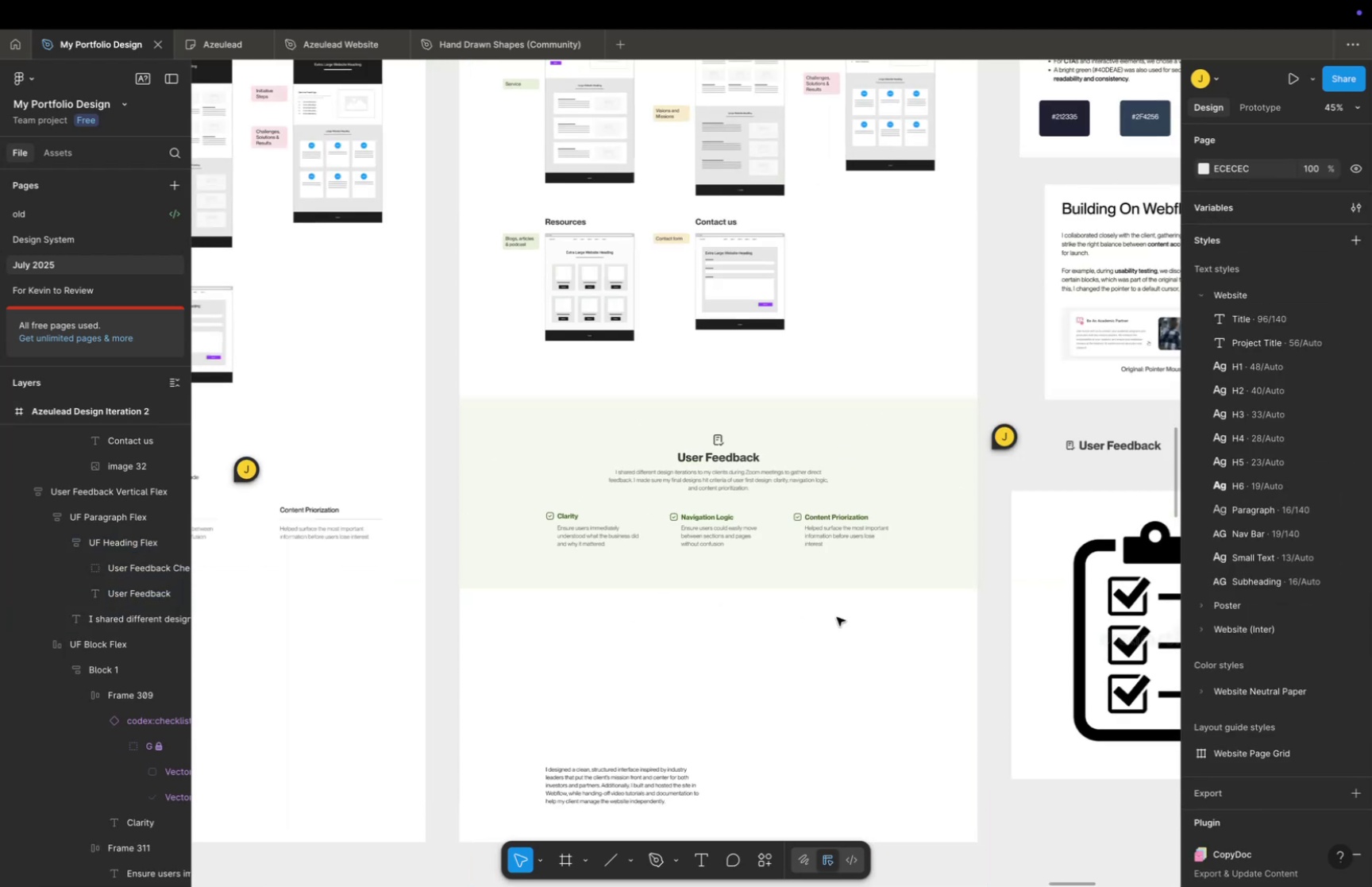 
key(Space)
 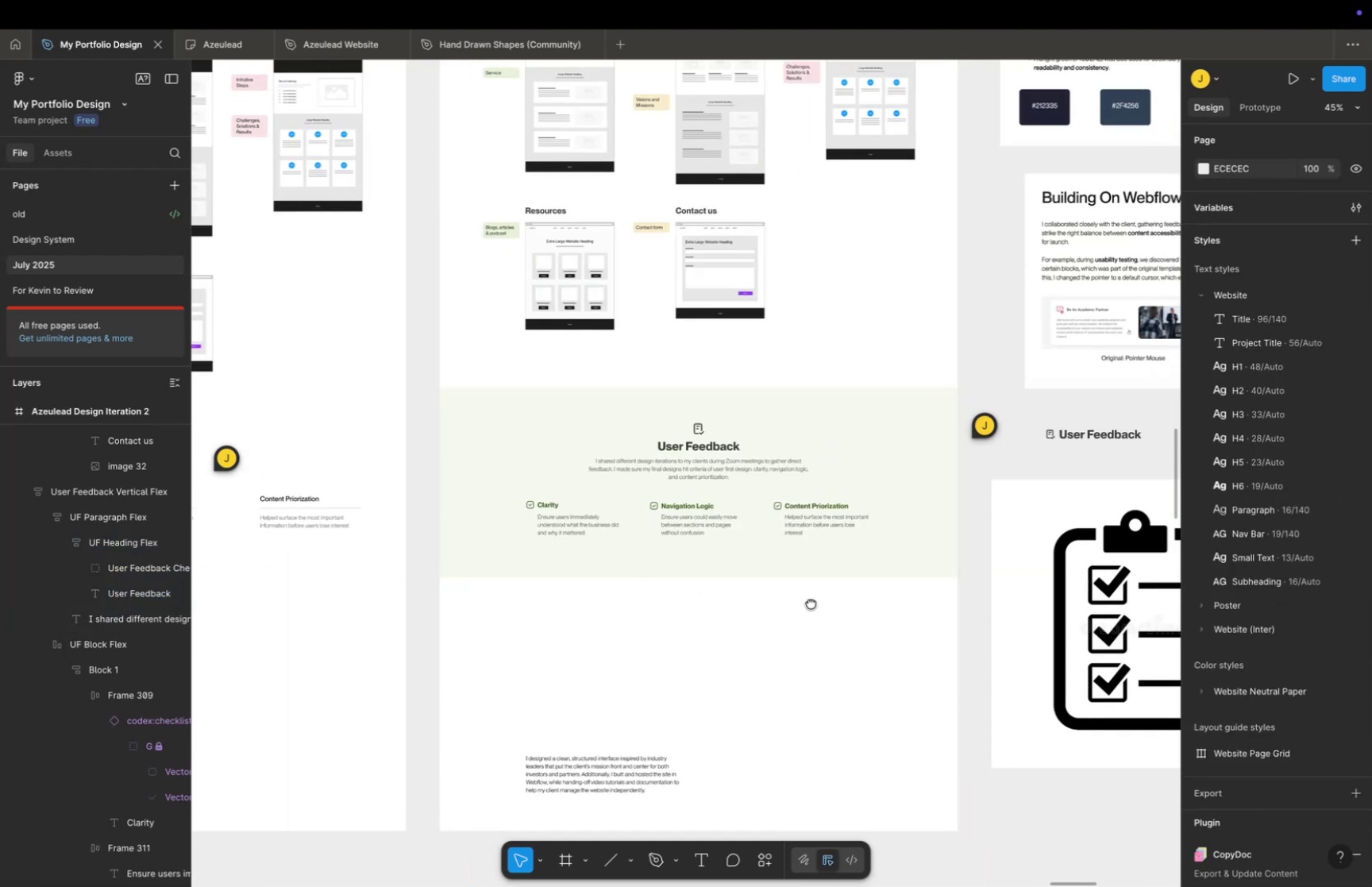 
left_click_drag(start_coordinate=[837, 615], to_coordinate=[764, 582])
 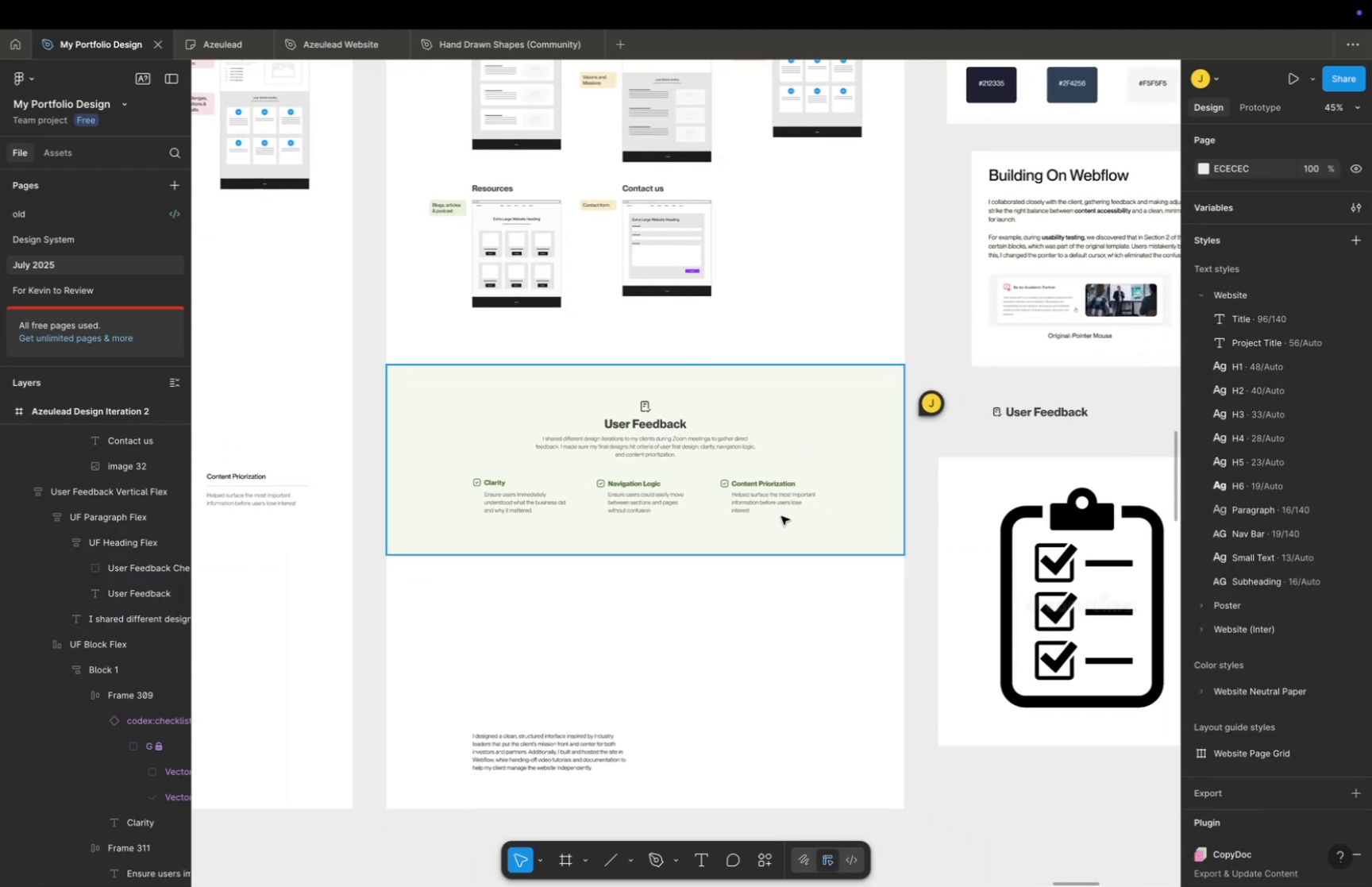 
key(Meta+CommandLeft)
 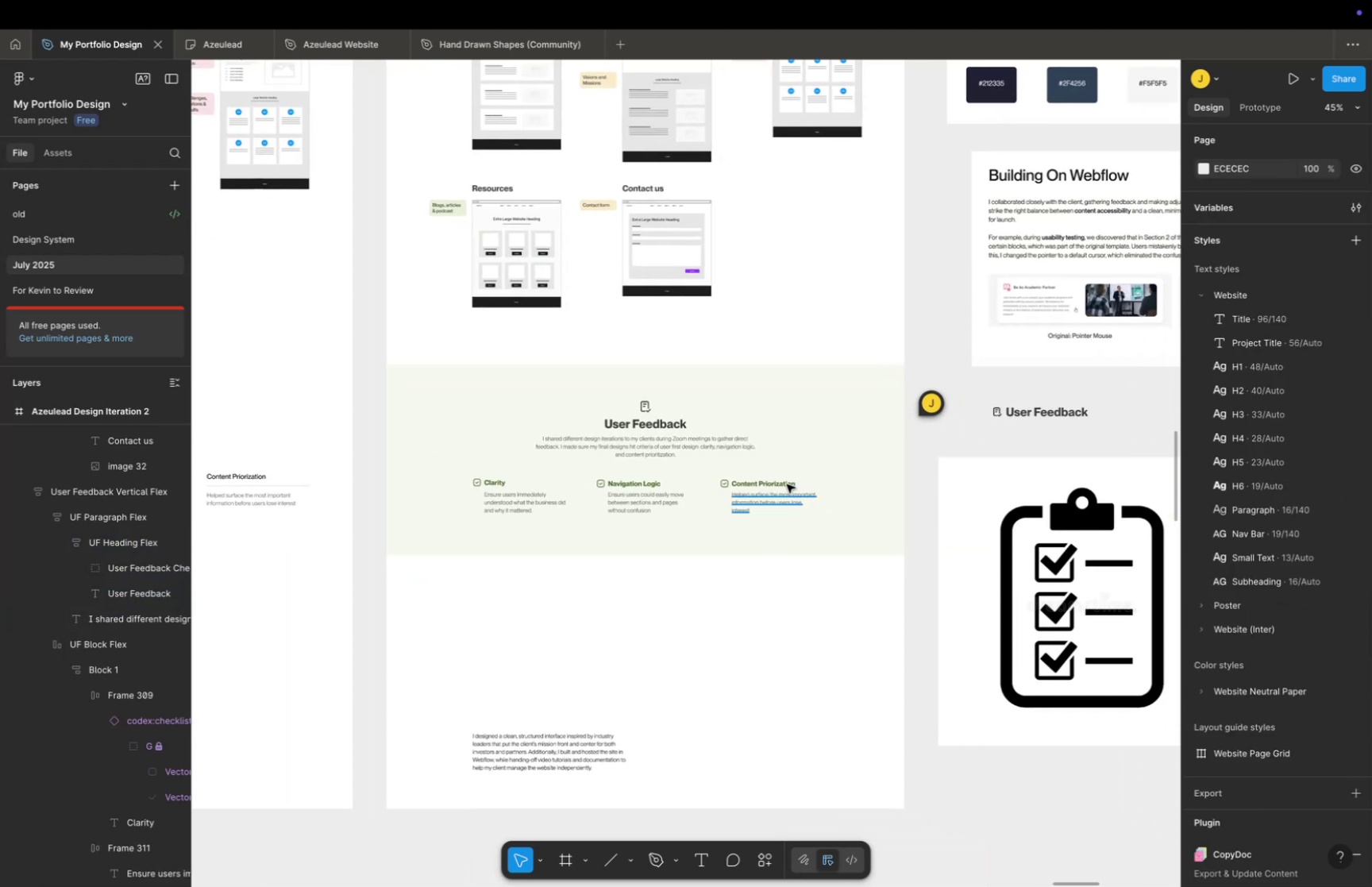 
scroll: coordinate [784, 475], scroll_direction: up, amount: 9.0
 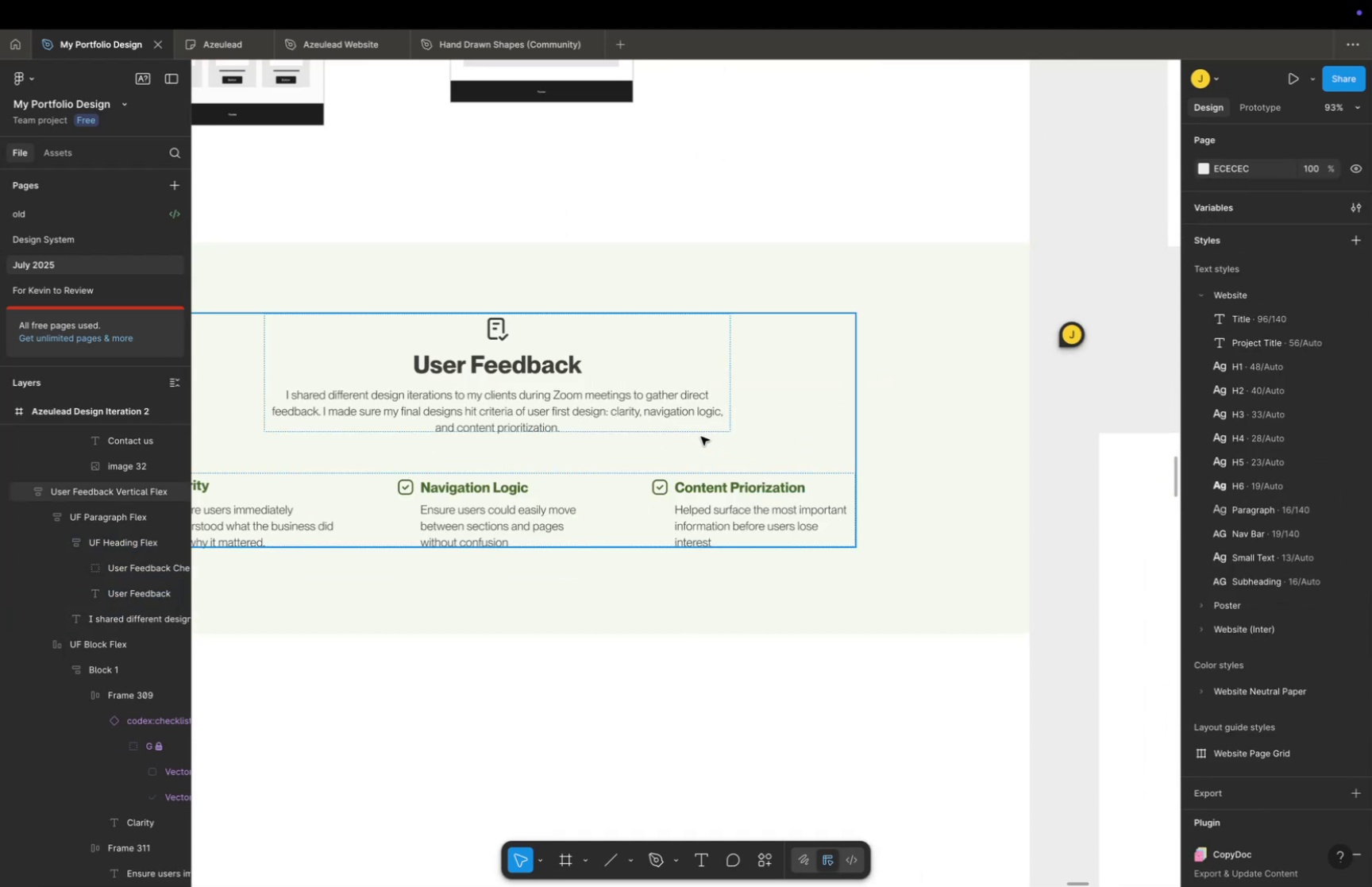 
key(Space)
 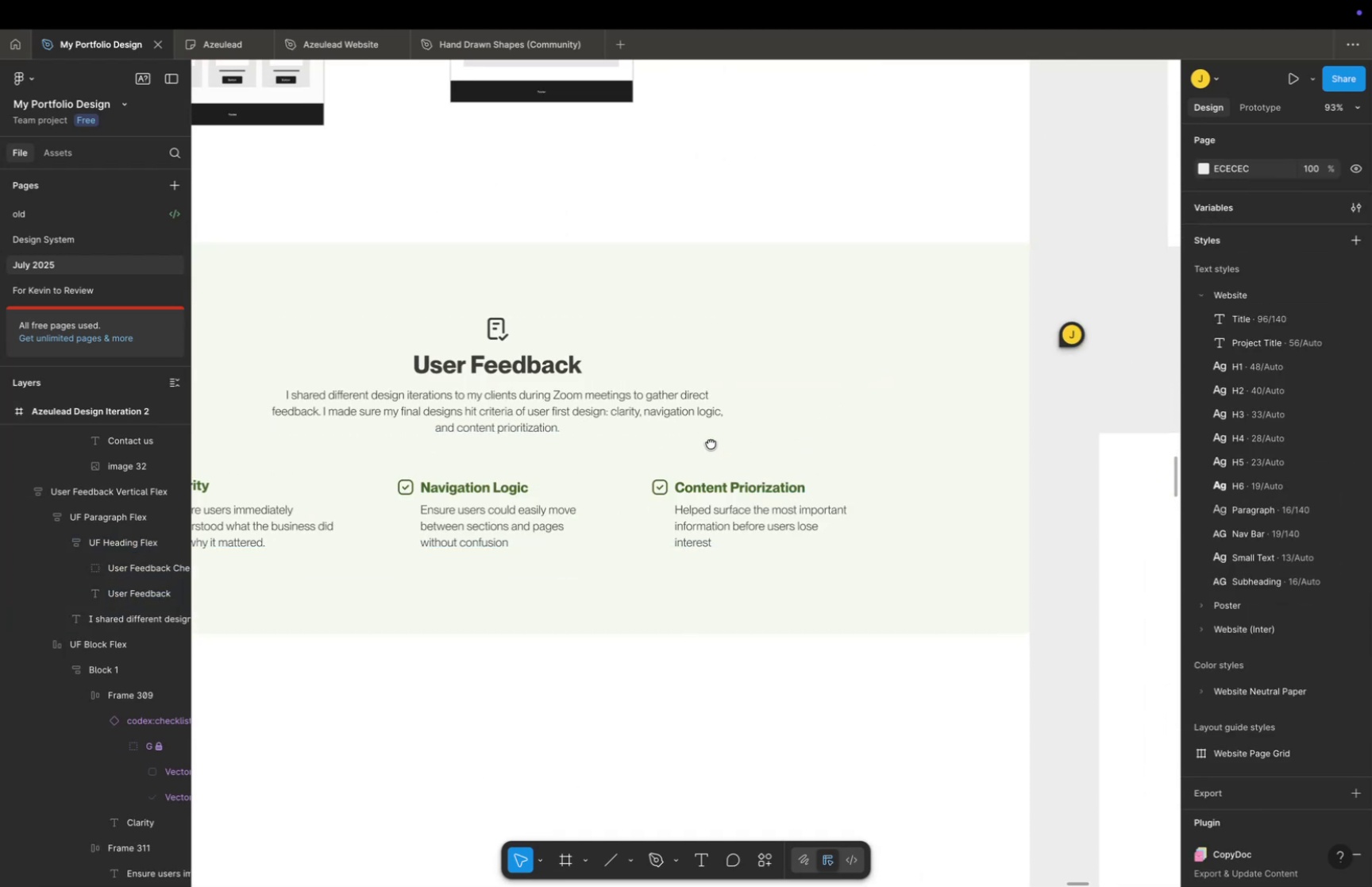 
left_click_drag(start_coordinate=[702, 438], to_coordinate=[757, 453])
 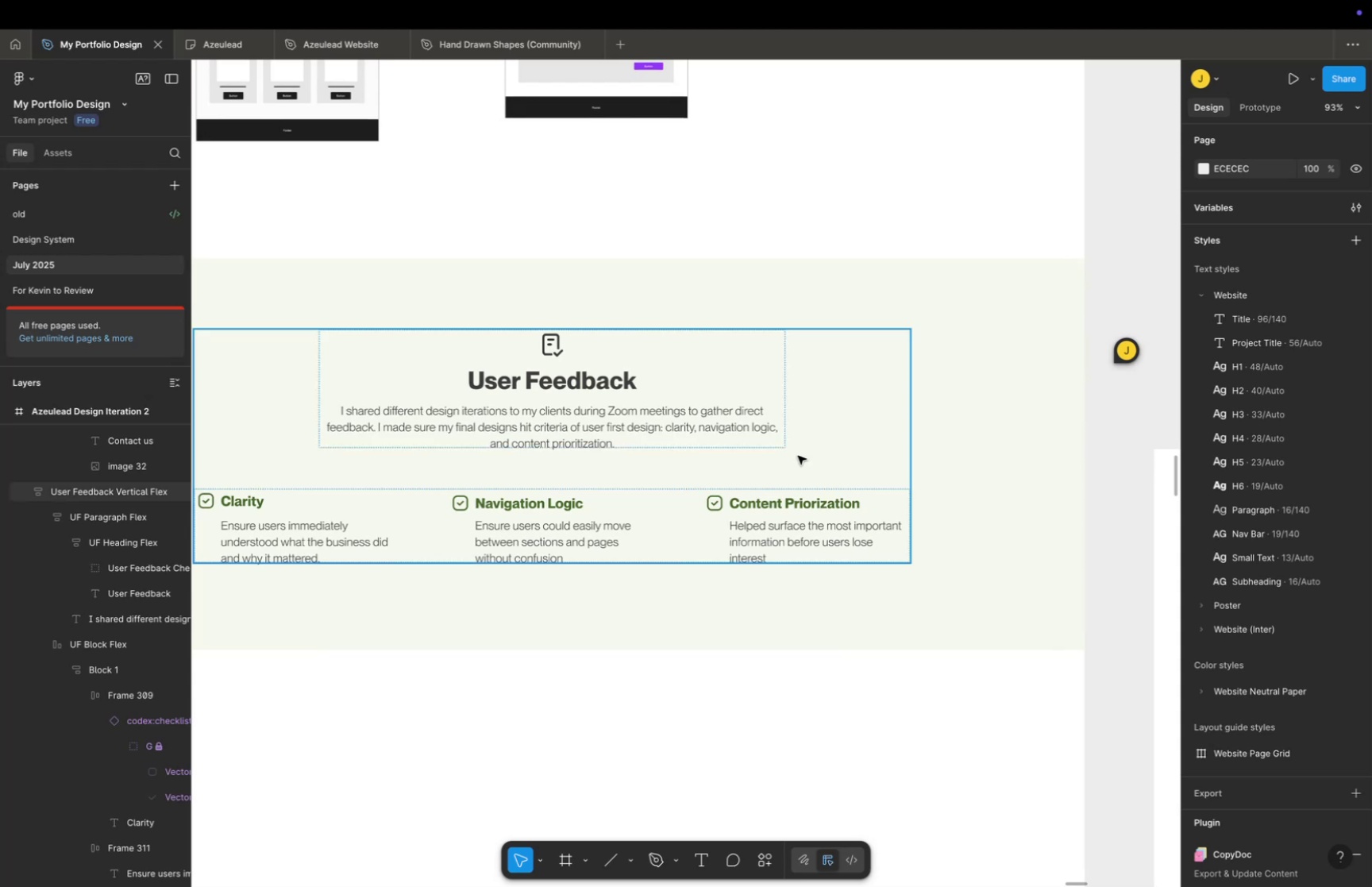 
key(Meta+CommandLeft)
 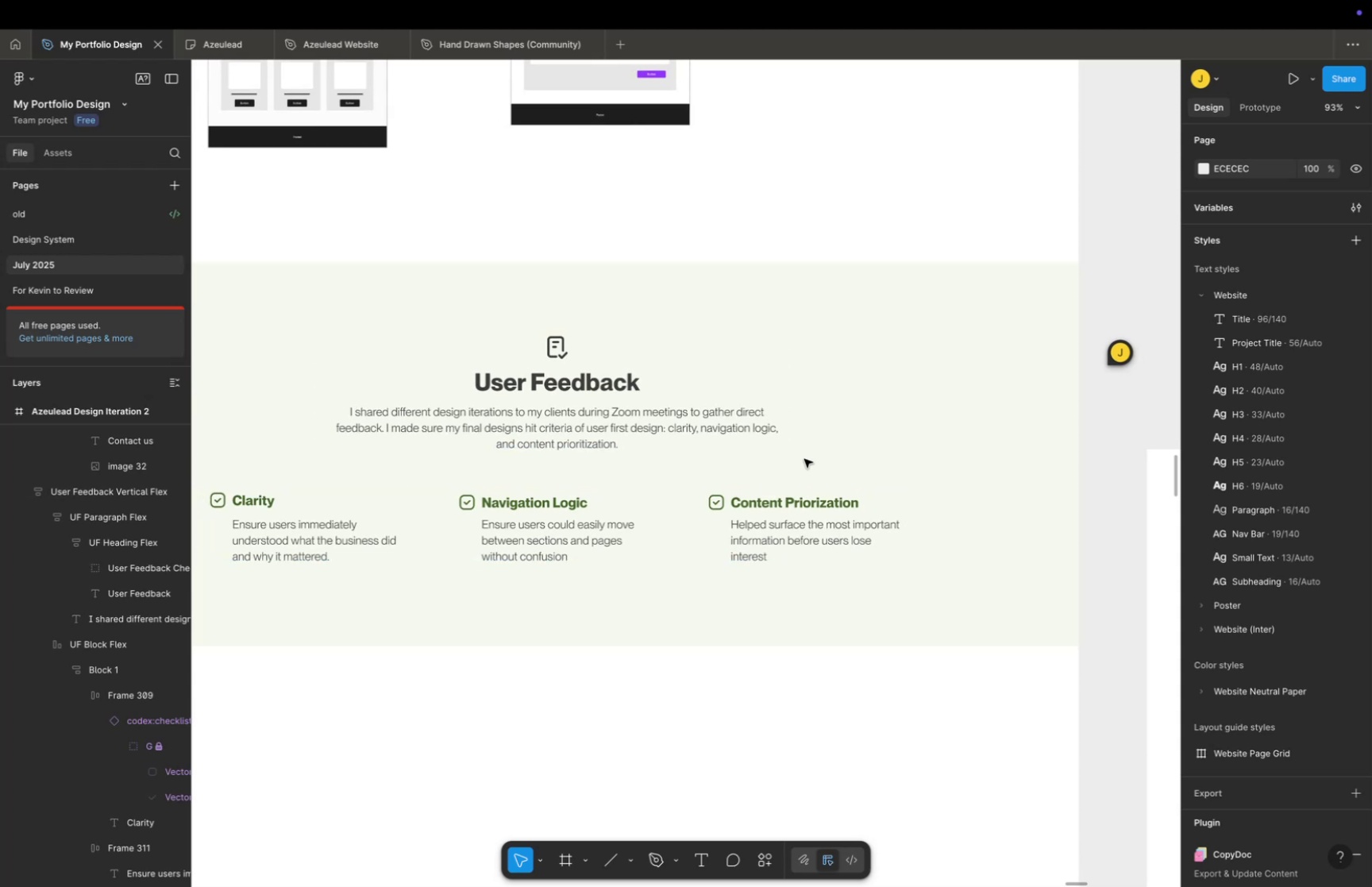 
scroll: coordinate [807, 460], scroll_direction: down, amount: 3.0
 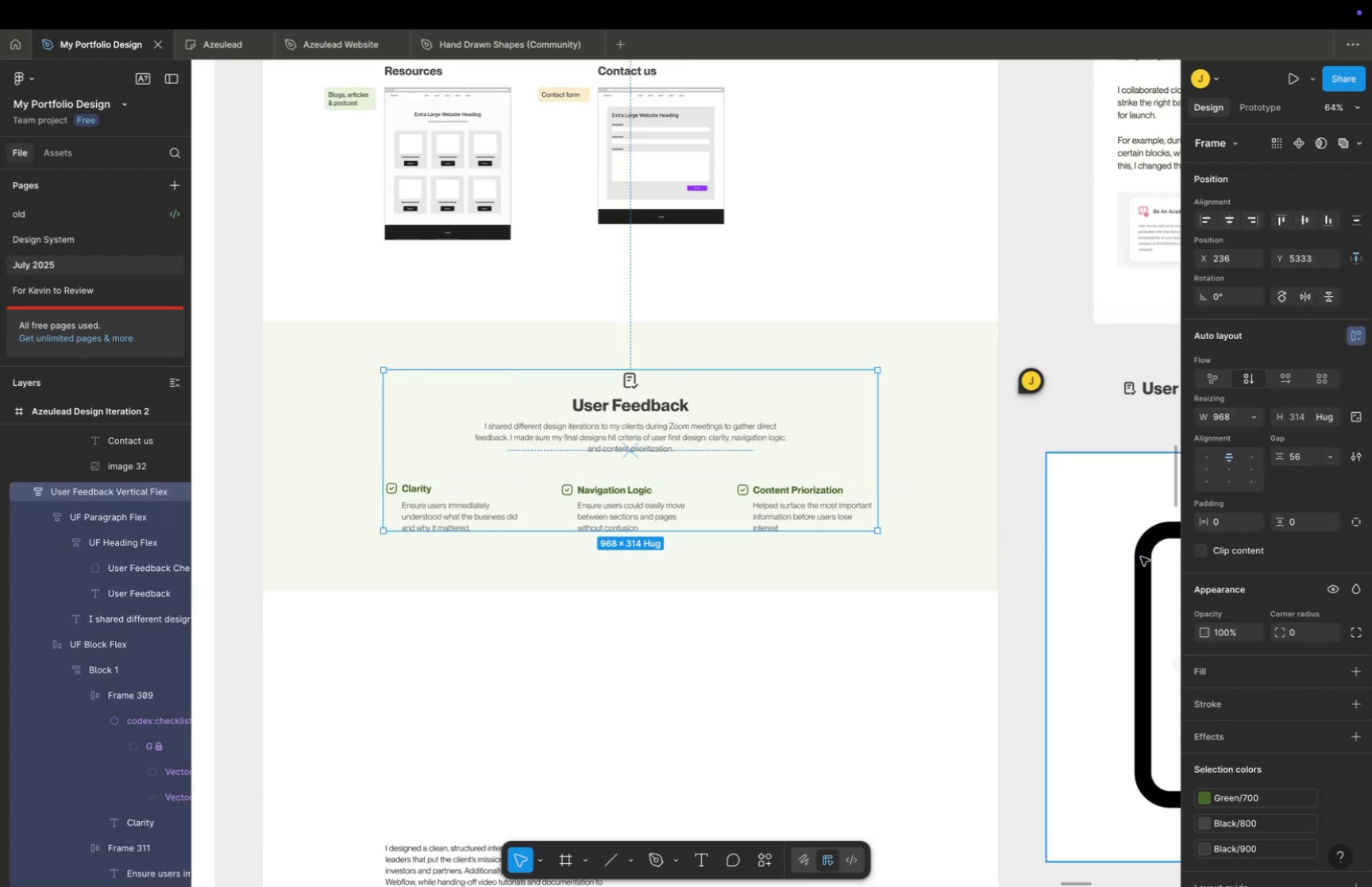 
wait(5.37)
 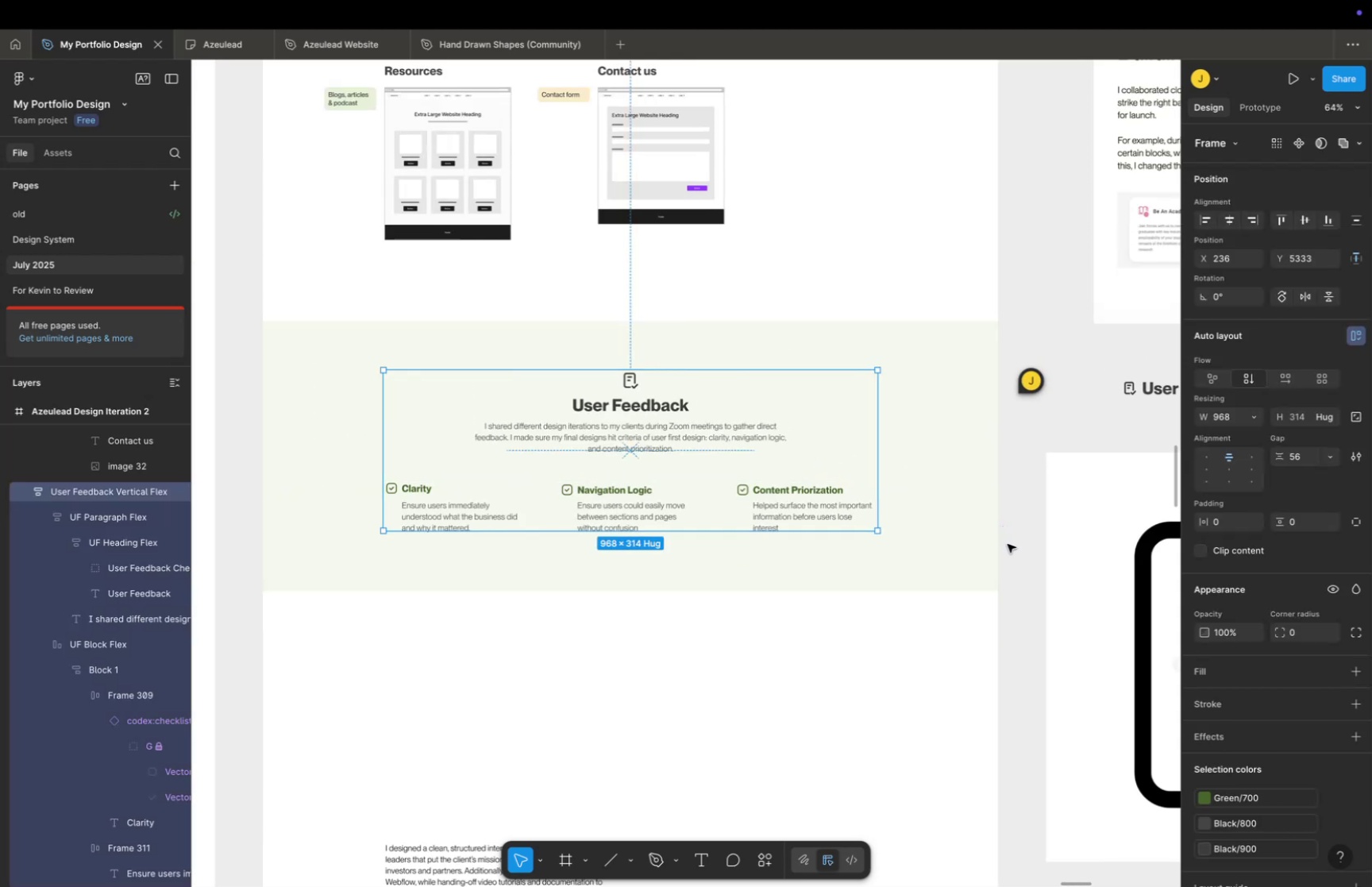 
left_click([850, 650])
 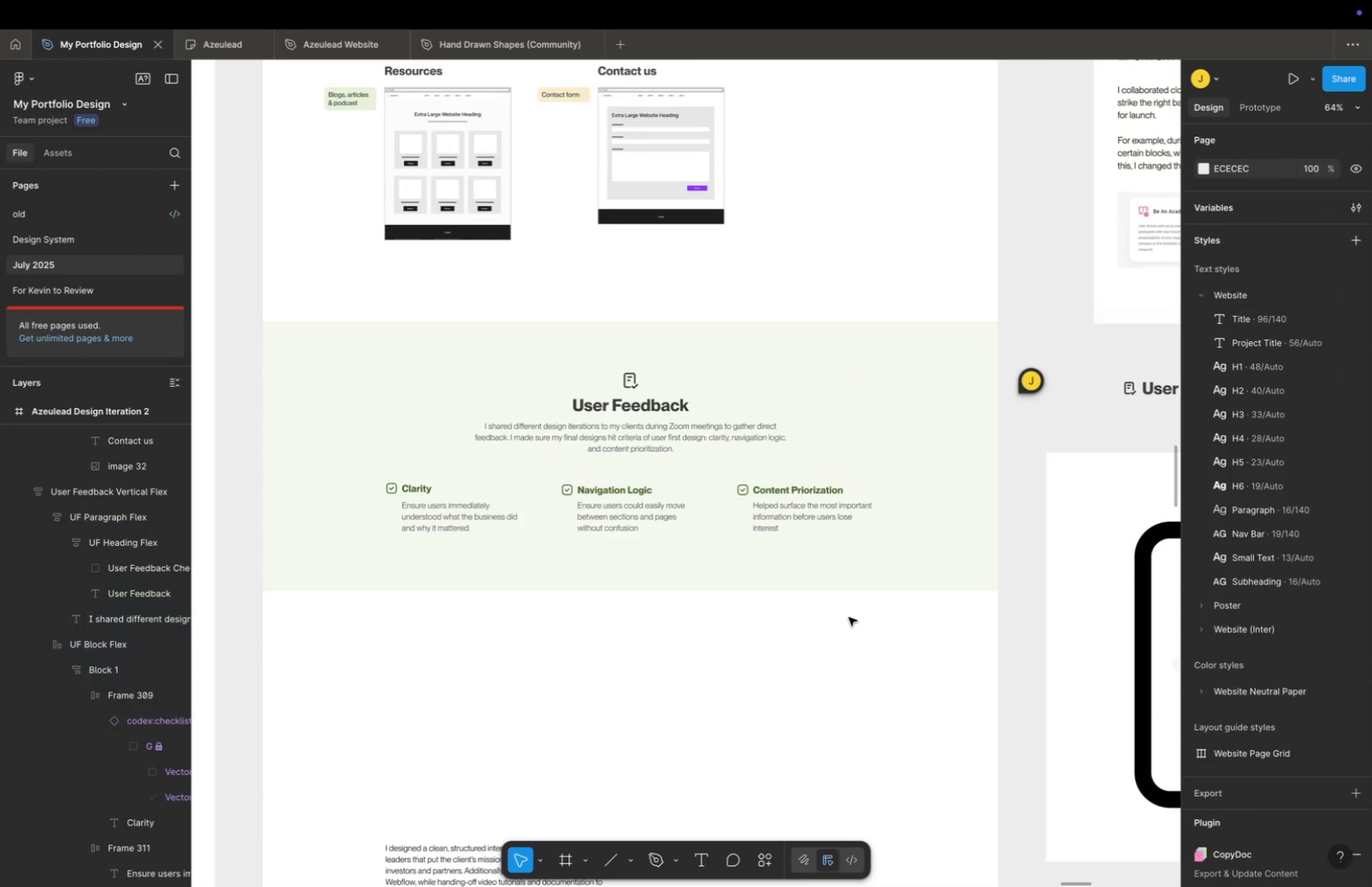 
key(Meta+CommandLeft)
 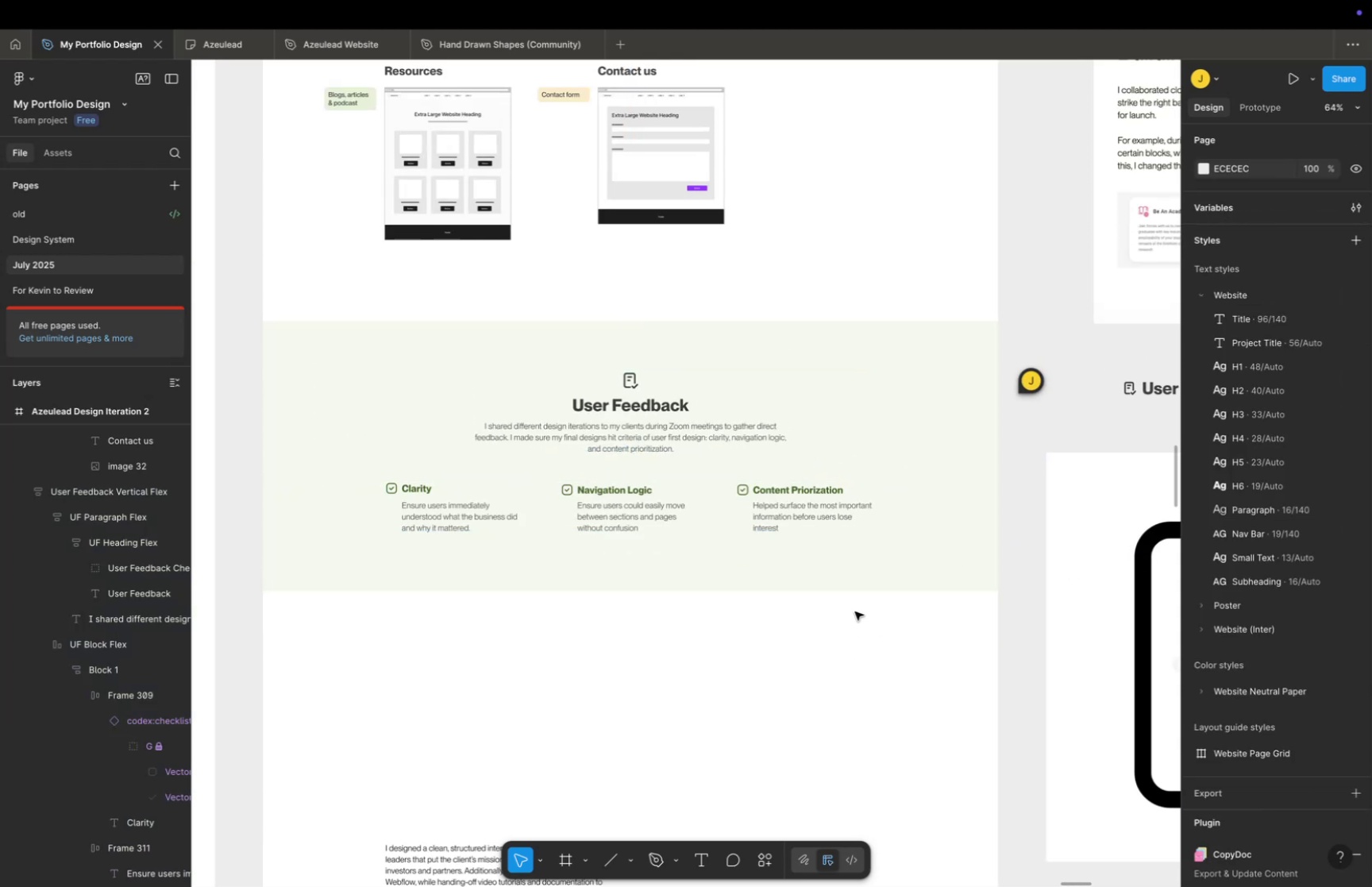 
scroll: coordinate [855, 611], scroll_direction: down, amount: 8.0
 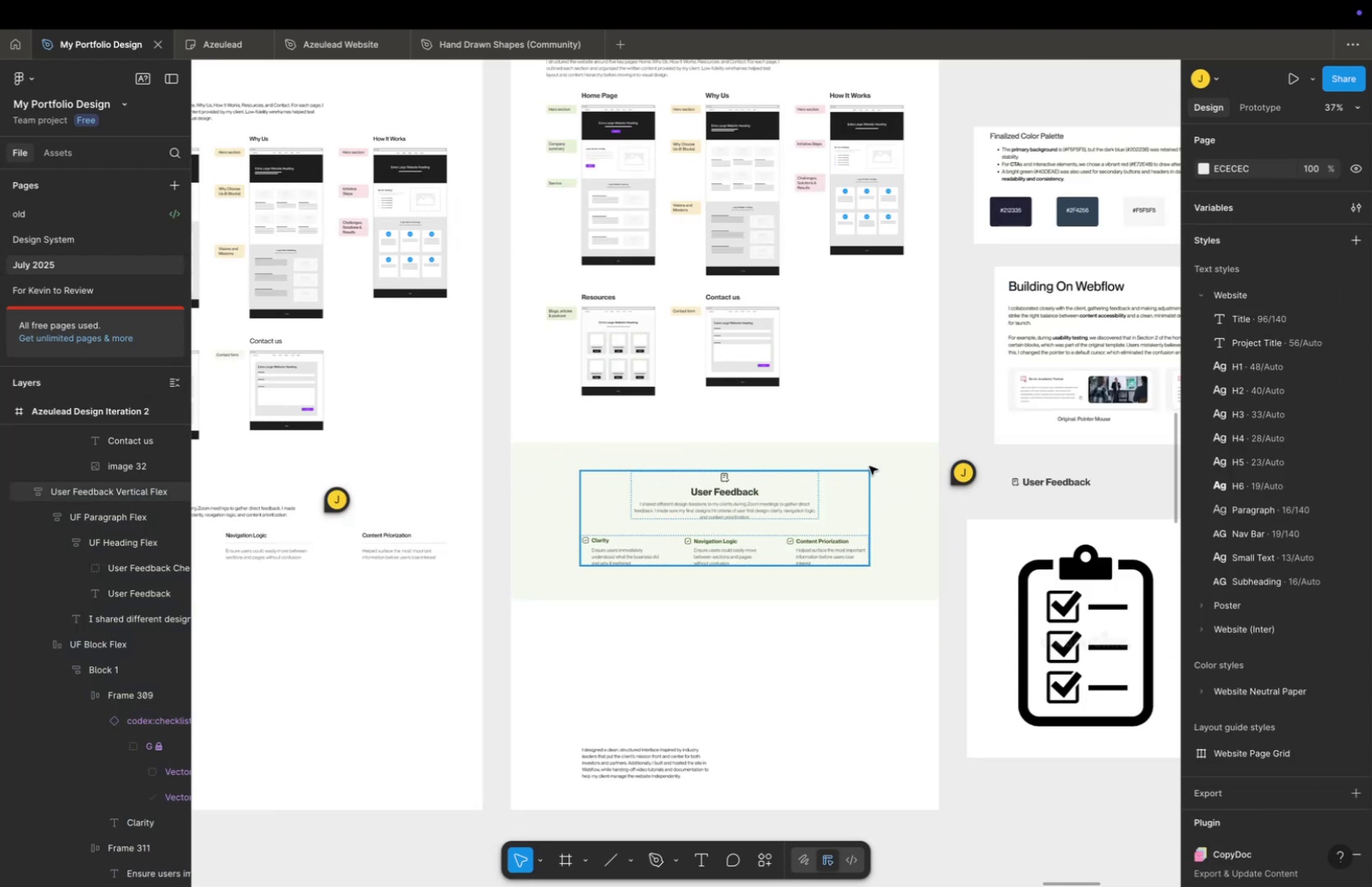 
hold_key(key=Space, duration=1.15)
 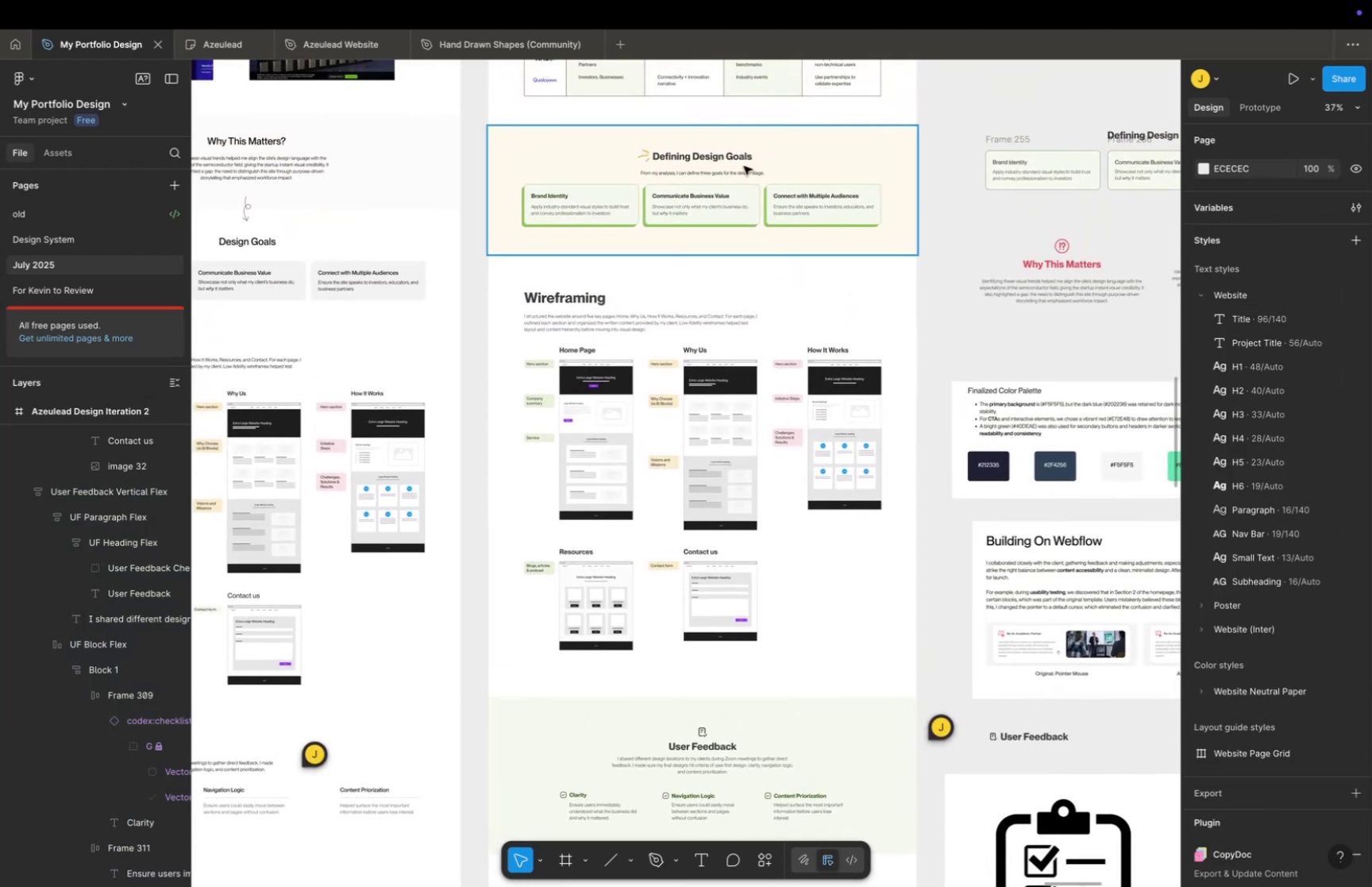 
left_click_drag(start_coordinate=[858, 333], to_coordinate=[836, 587])
 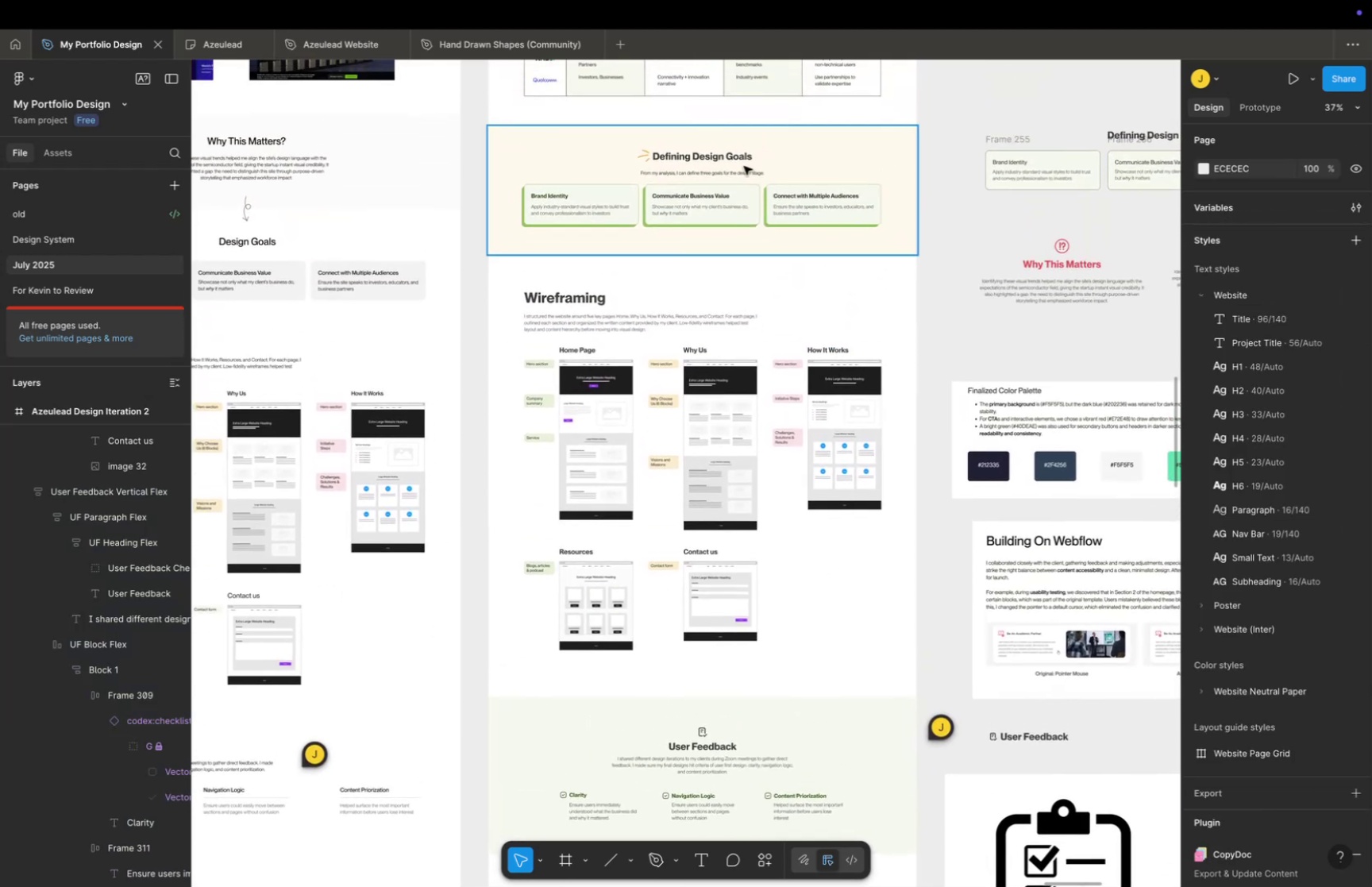 
left_click([744, 166])
 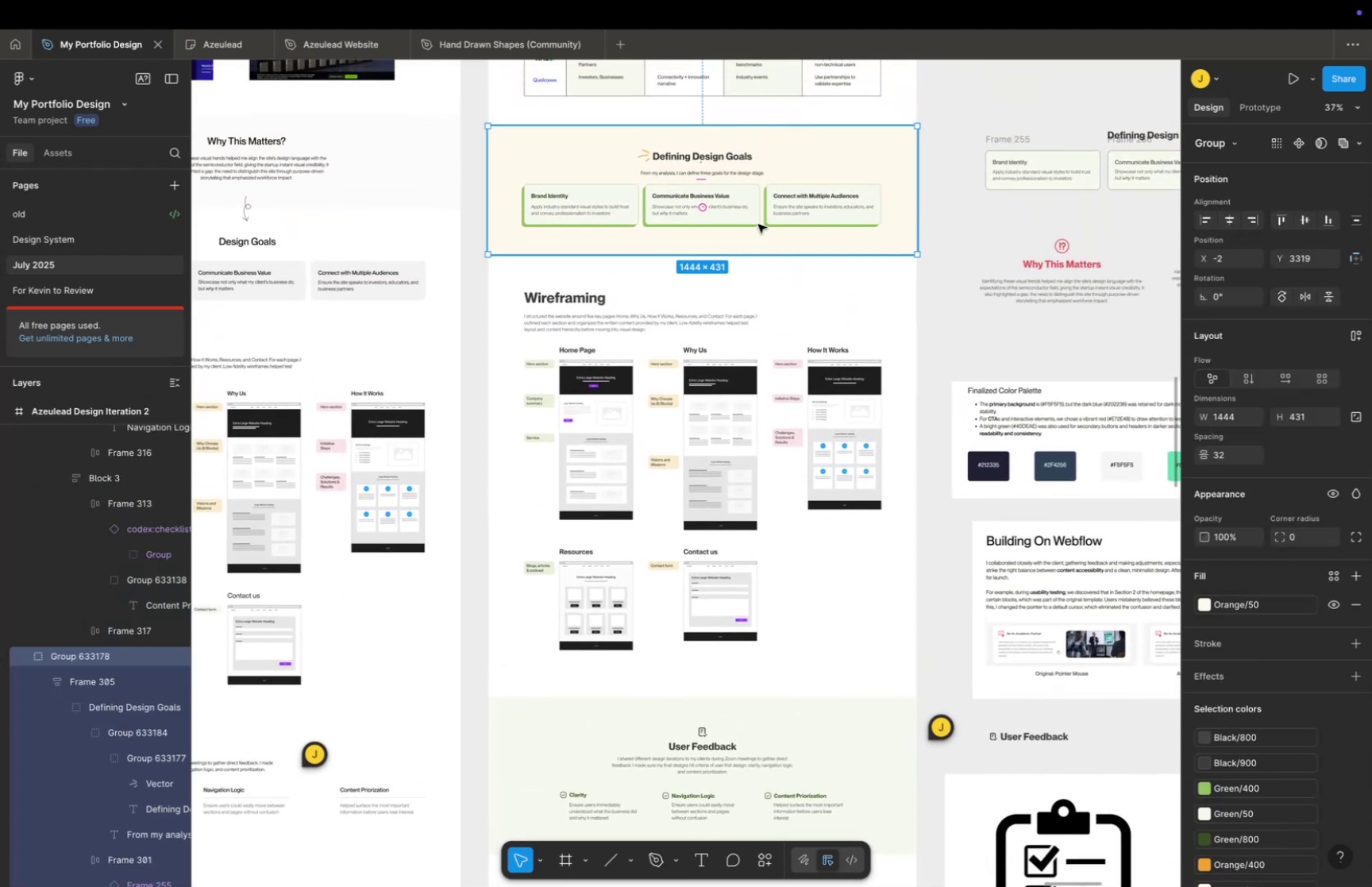 
scroll: coordinate [767, 271], scroll_direction: down, amount: 7.0
 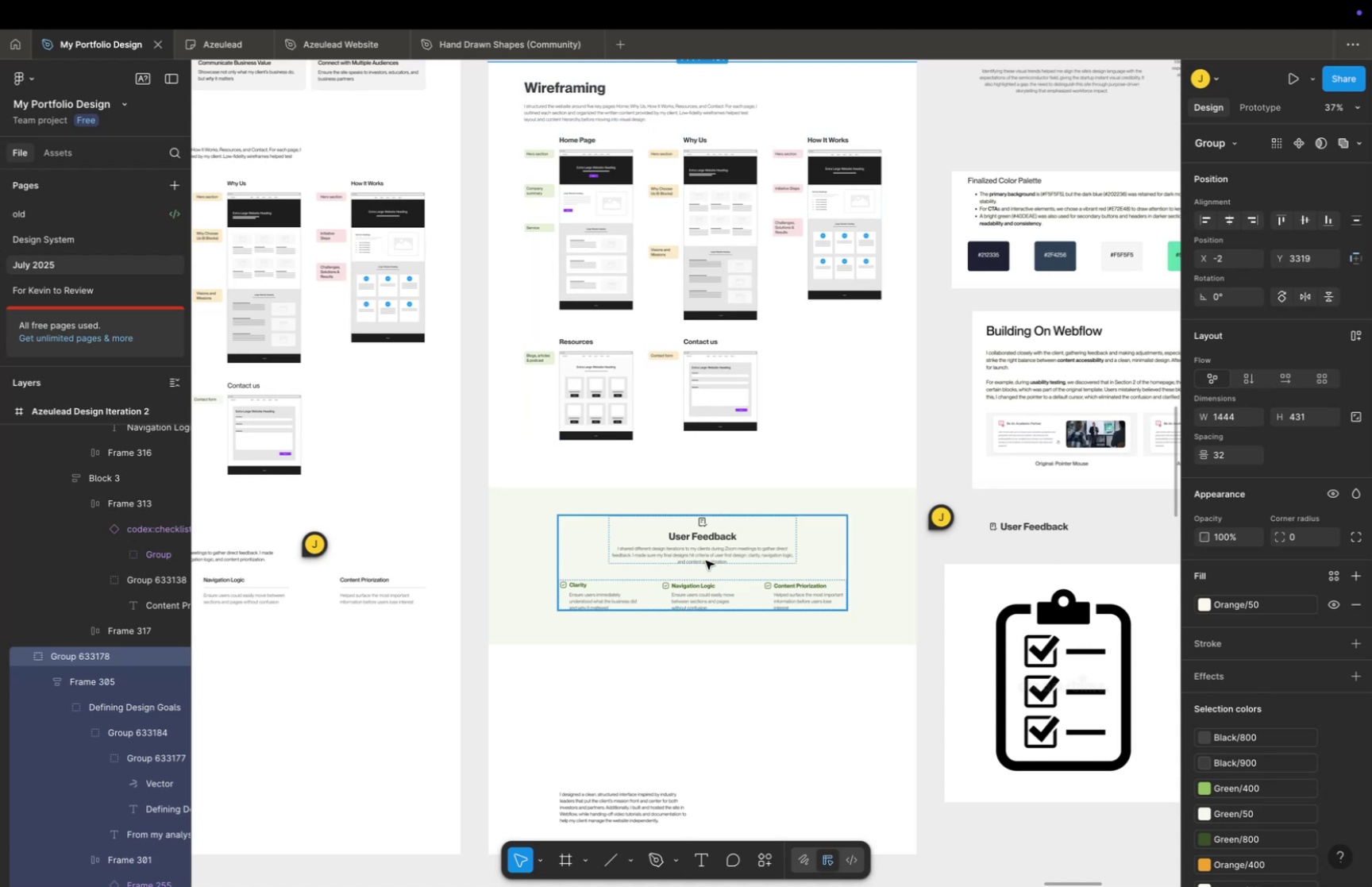 
key(Control+Shift+4)
 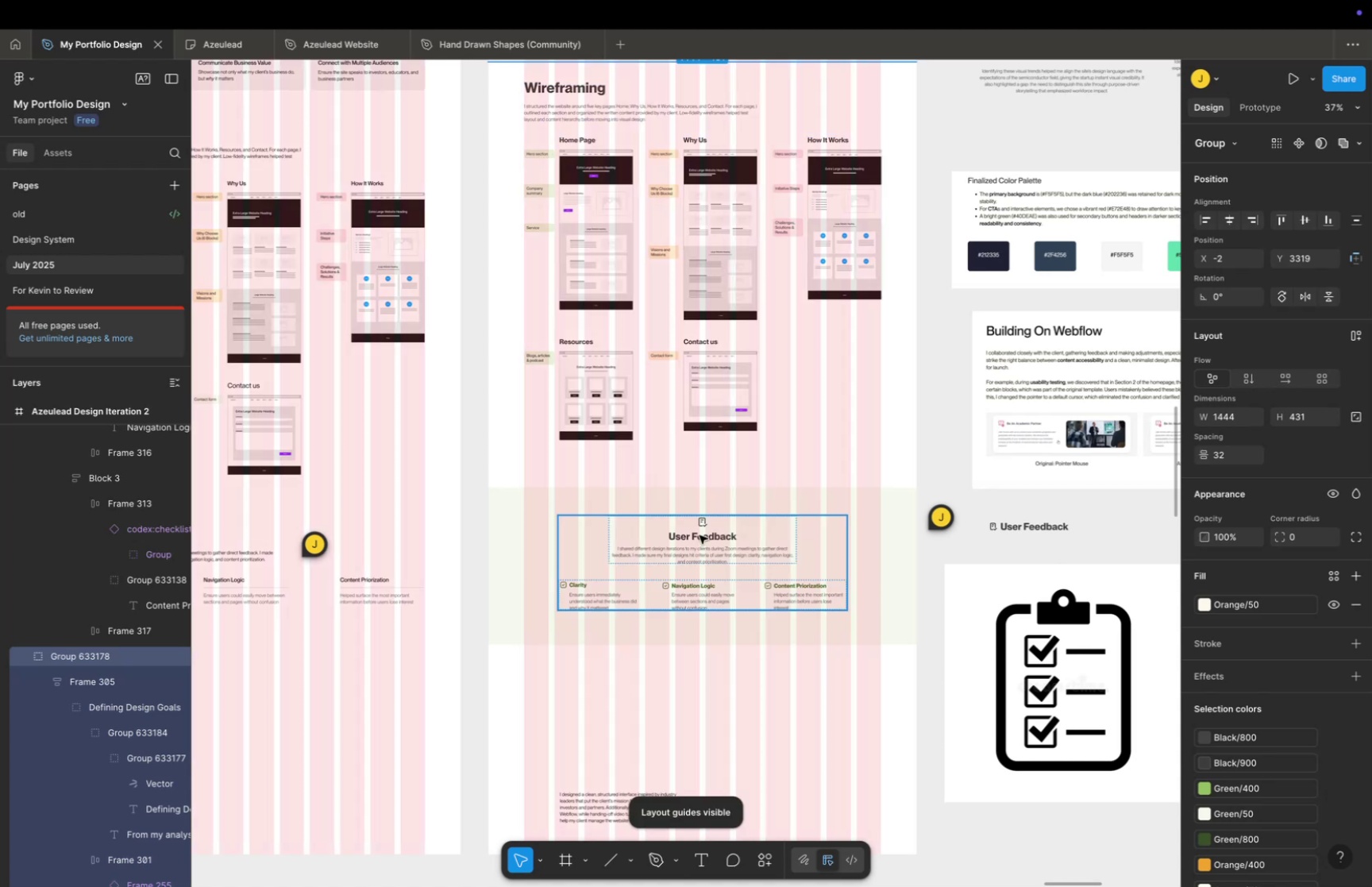 
hold_key(key=CommandLeft, duration=0.48)
scroll: coordinate [740, 631], scroll_direction: up, amount: 11.0
 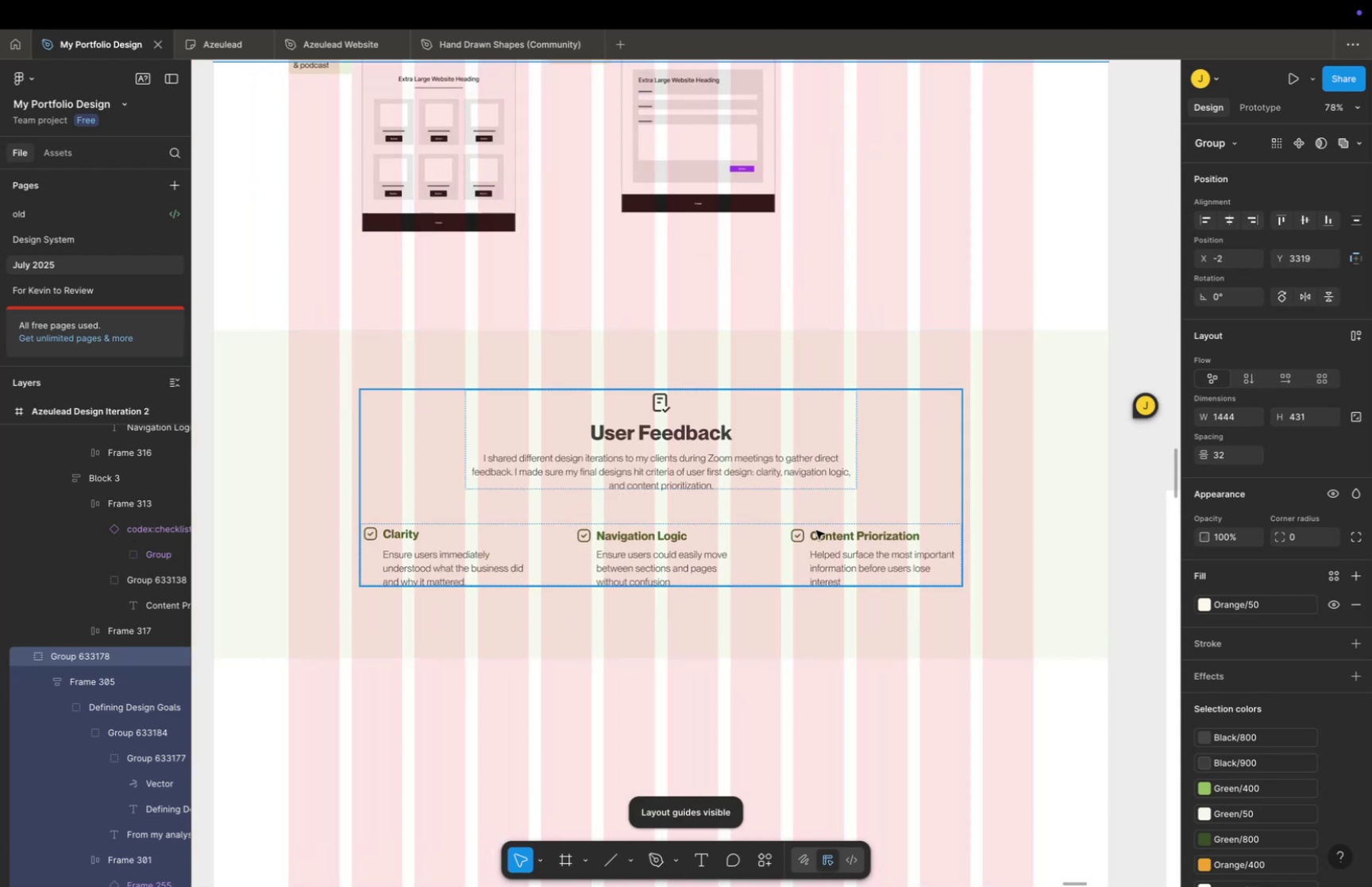 
left_click([816, 530])
 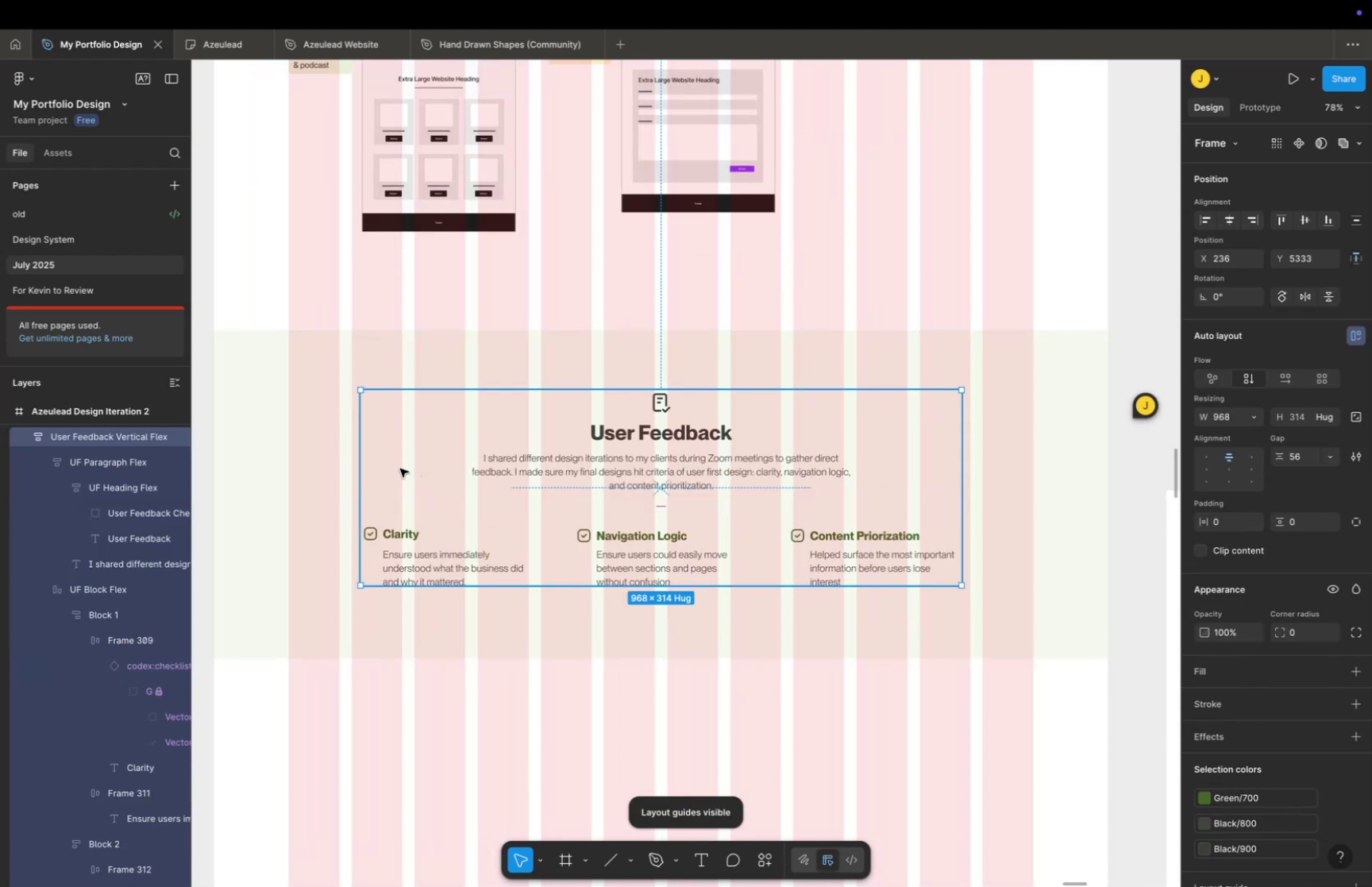 
hold_key(key=CommandLeft, duration=1.84)
left_click_drag(start_coordinate=[360, 461], to_coordinate=[352, 463])
 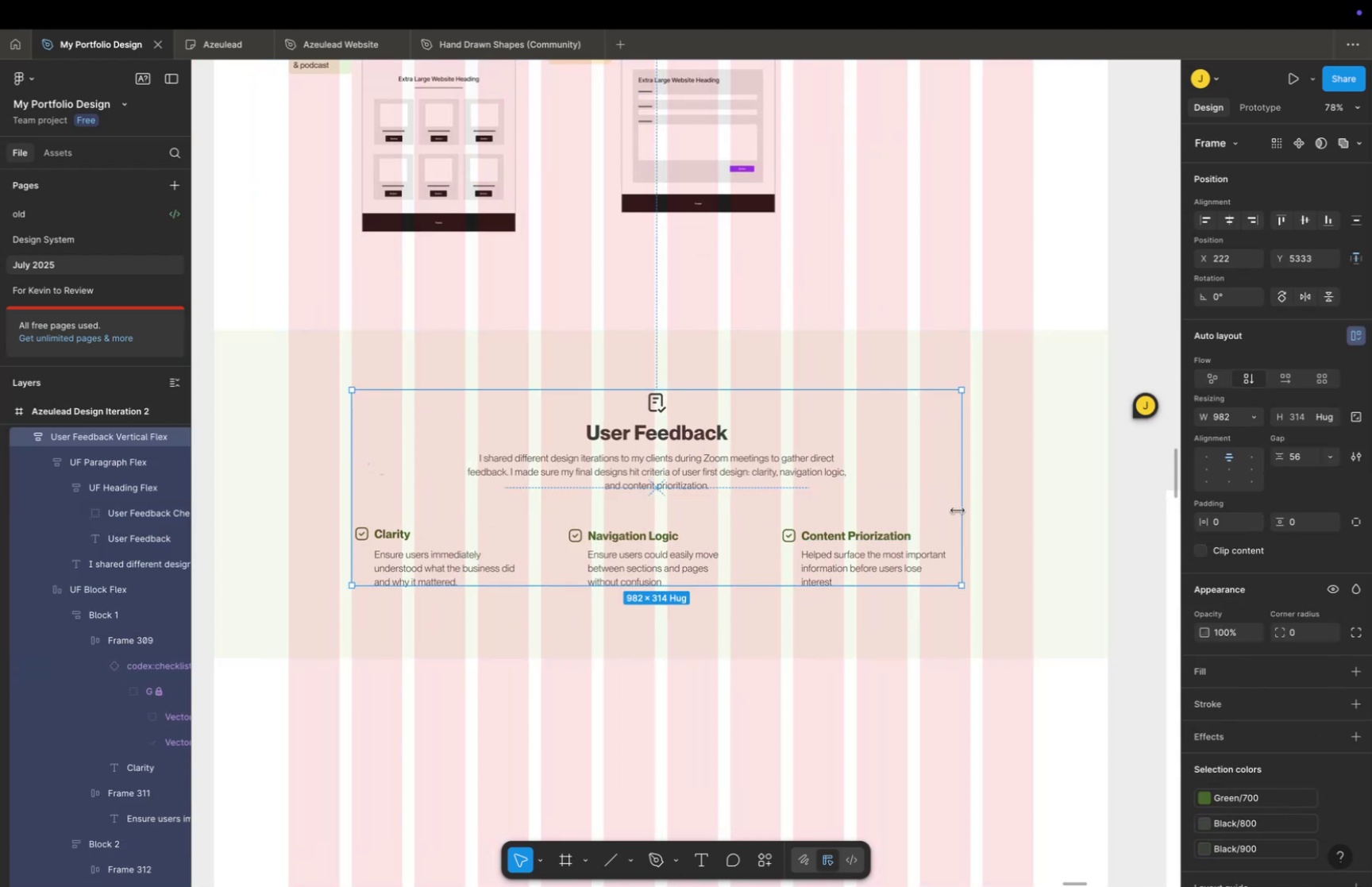 
left_click_drag(start_coordinate=[958, 510], to_coordinate=[971, 508])
 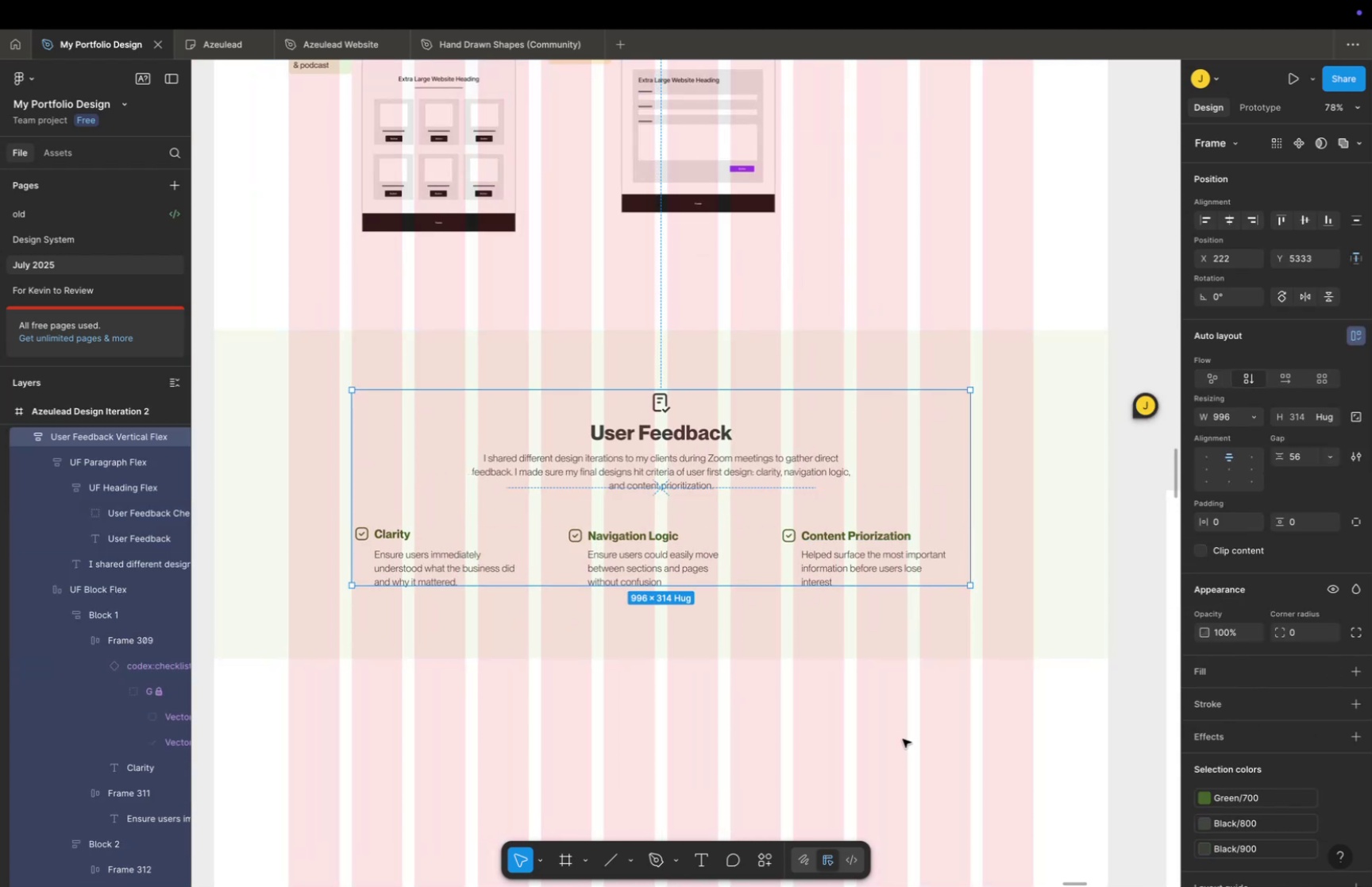 
double_click([903, 738])
 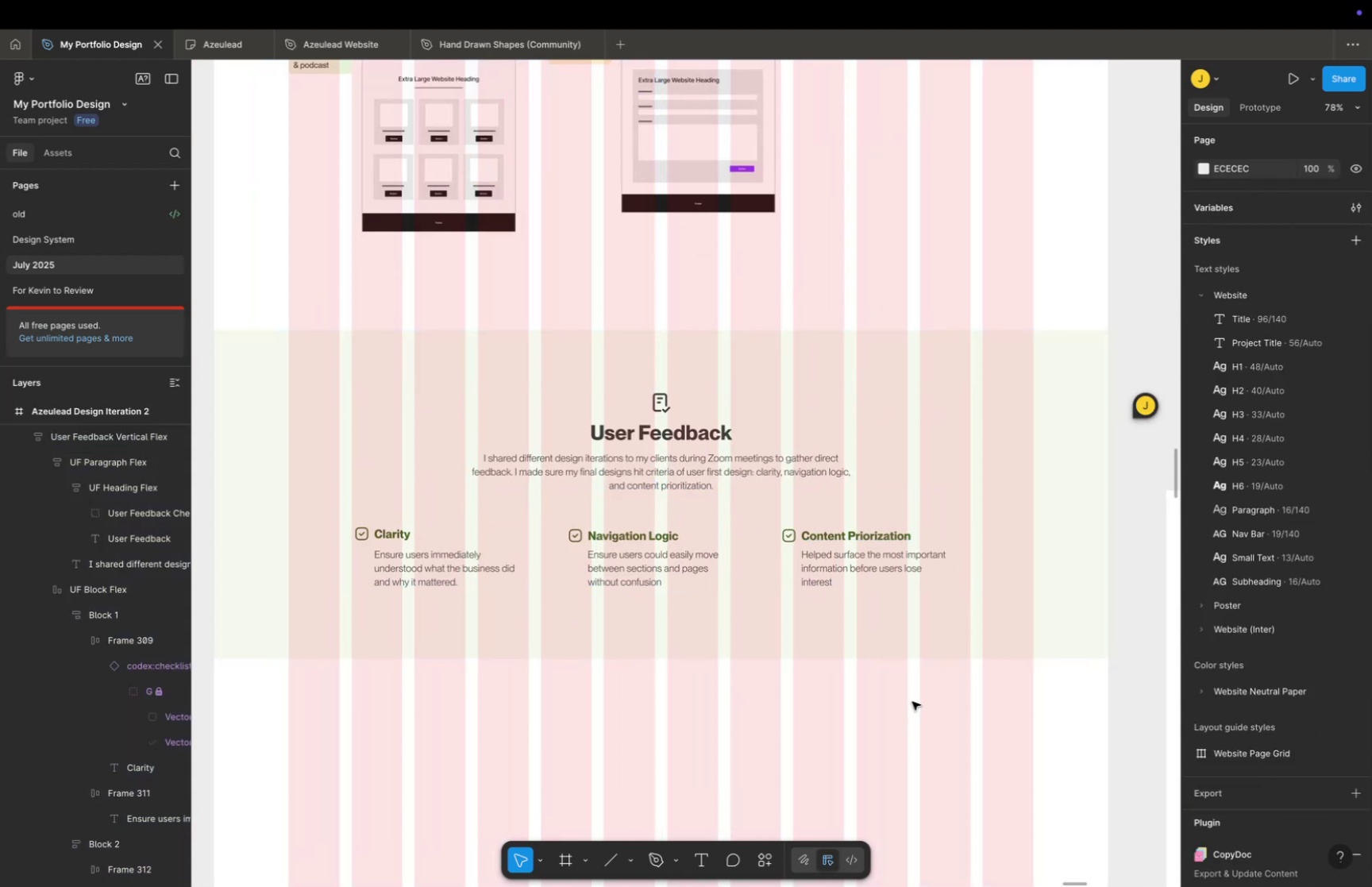 
key(Space)
 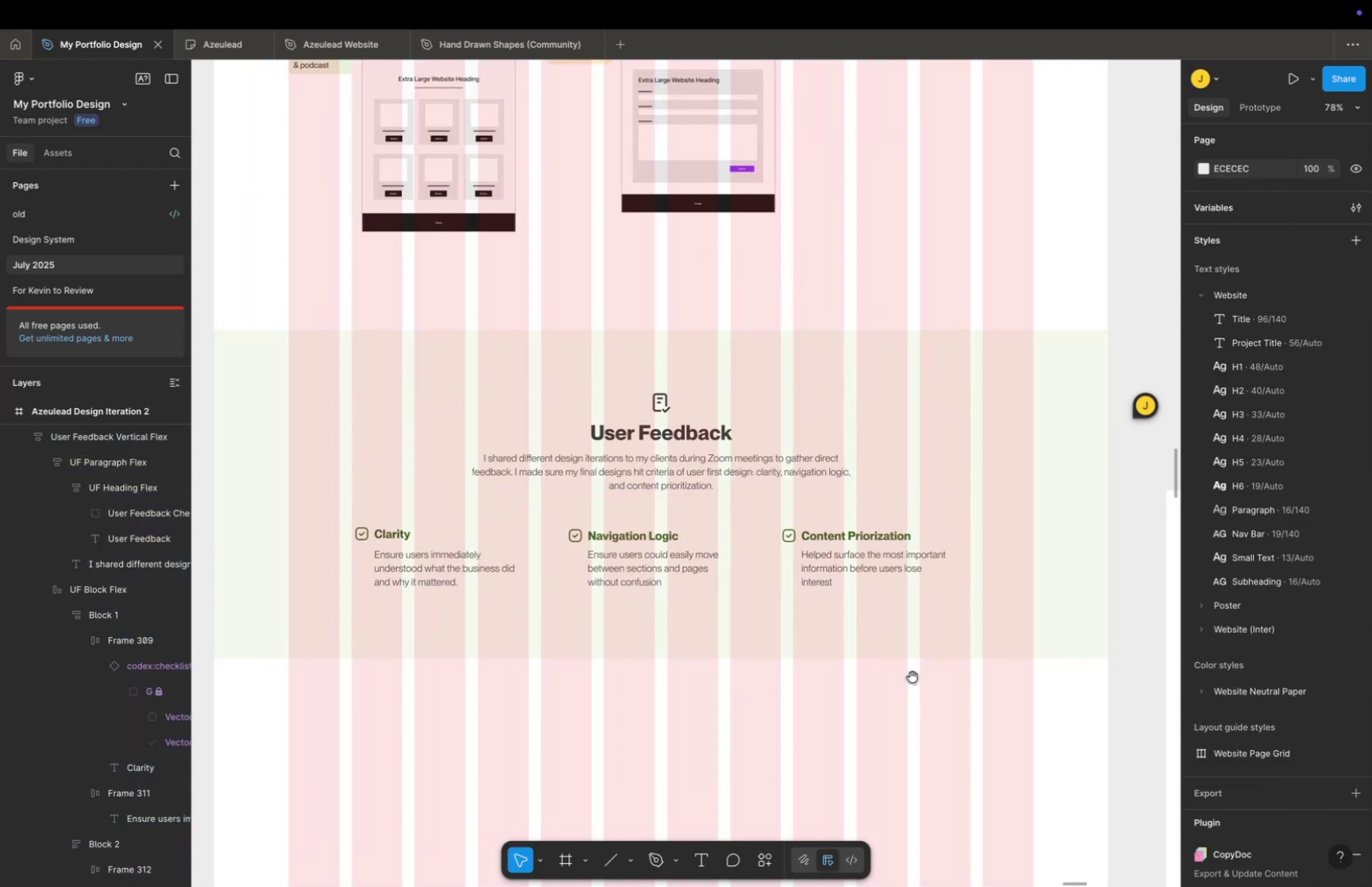 
left_click_drag(start_coordinate=[913, 676], to_coordinate=[882, 703])
 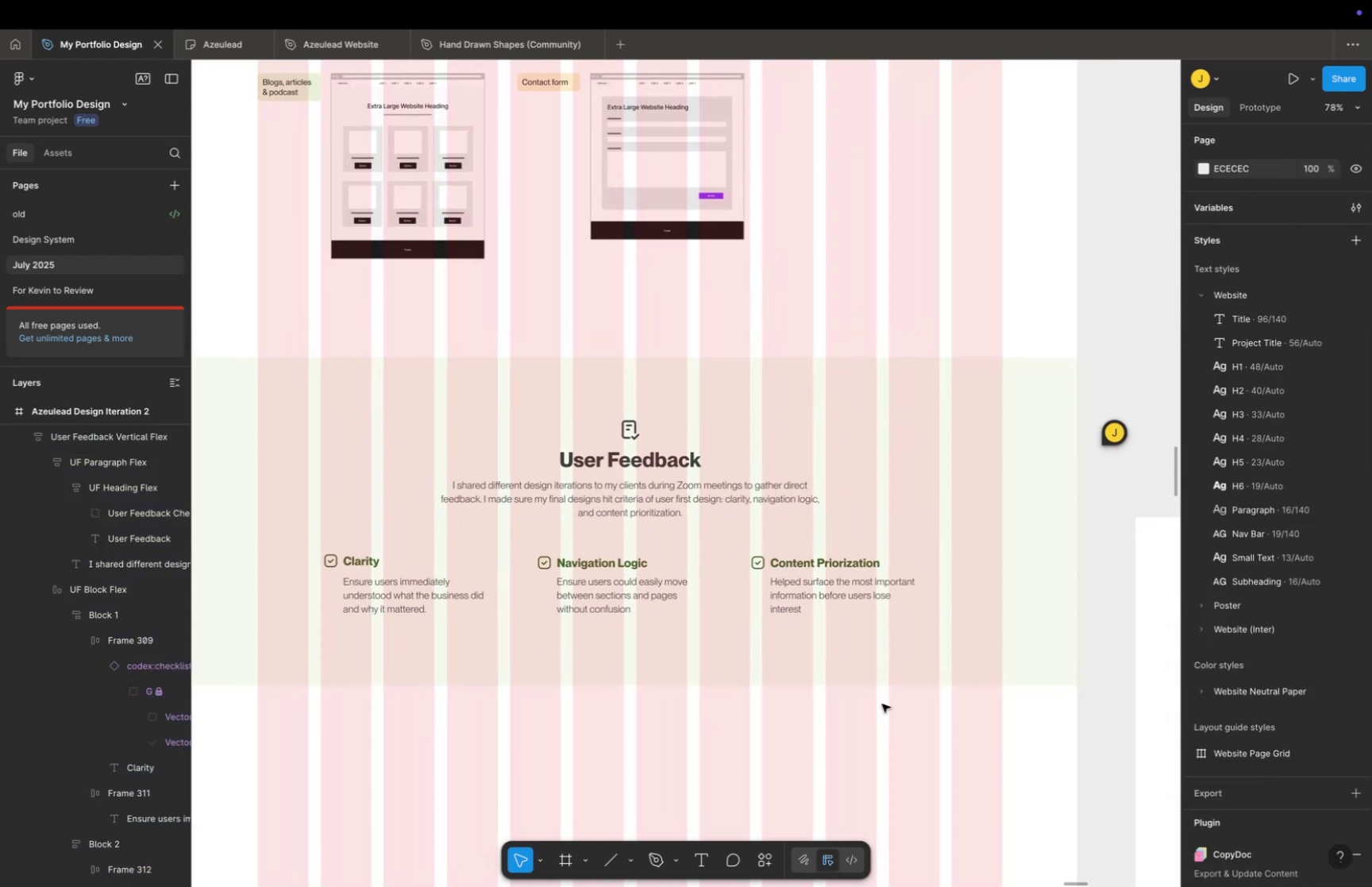 
key(Meta+CommandLeft)
 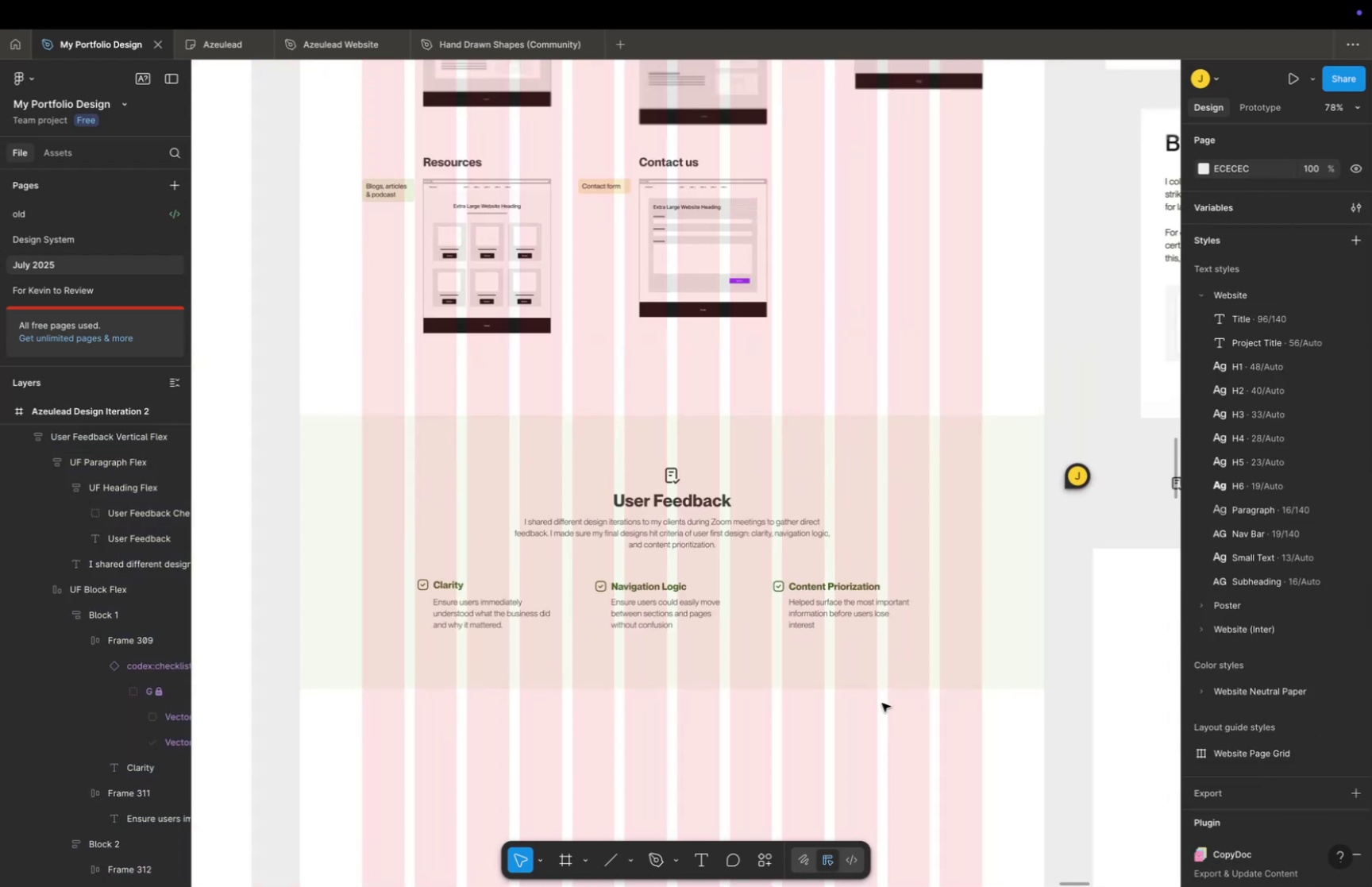 
scroll: coordinate [882, 701], scroll_direction: down, amount: 10.0
 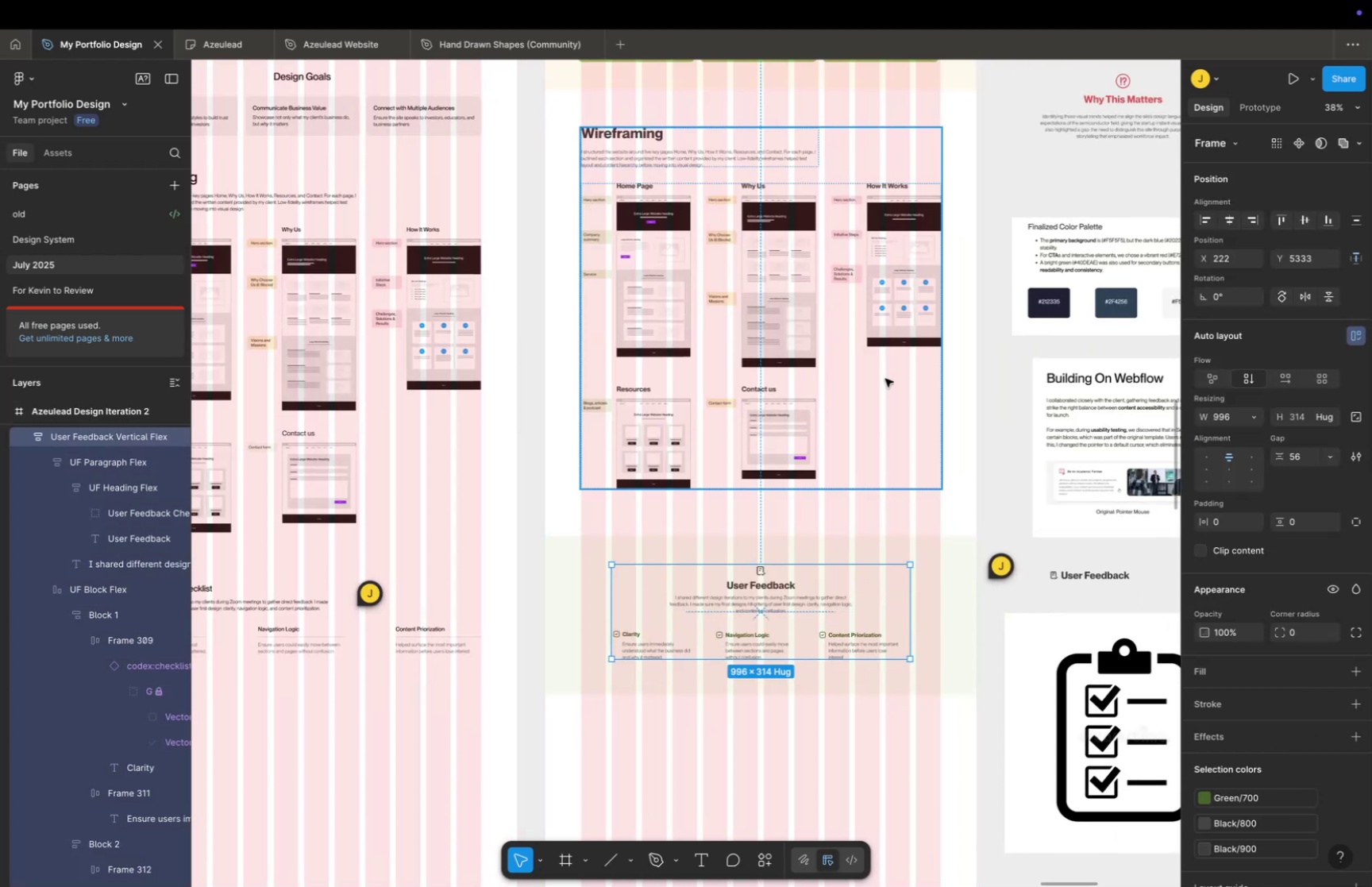 
double_click([891, 346])
 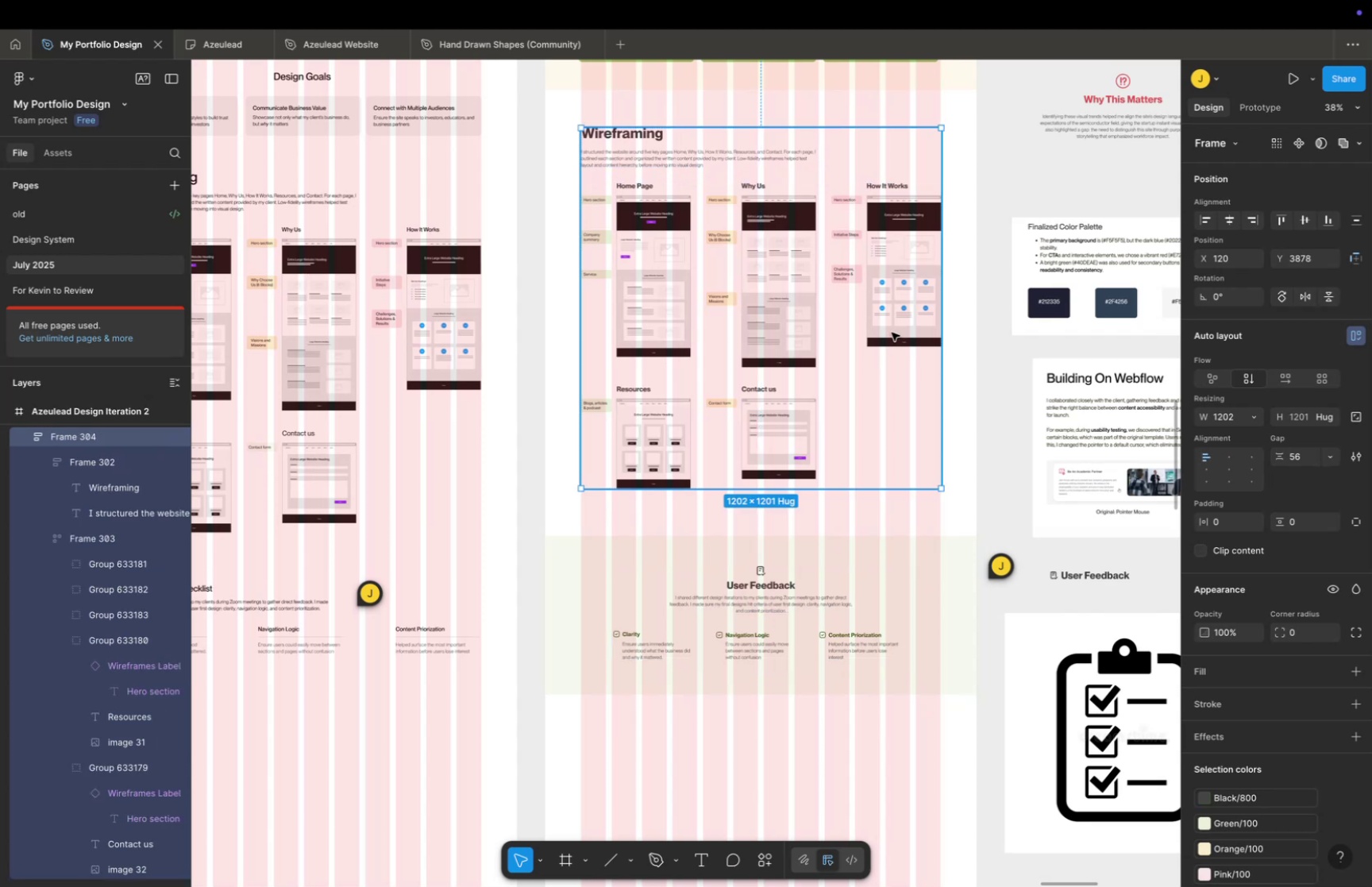 
hold_key(key=Space, duration=0.54)
 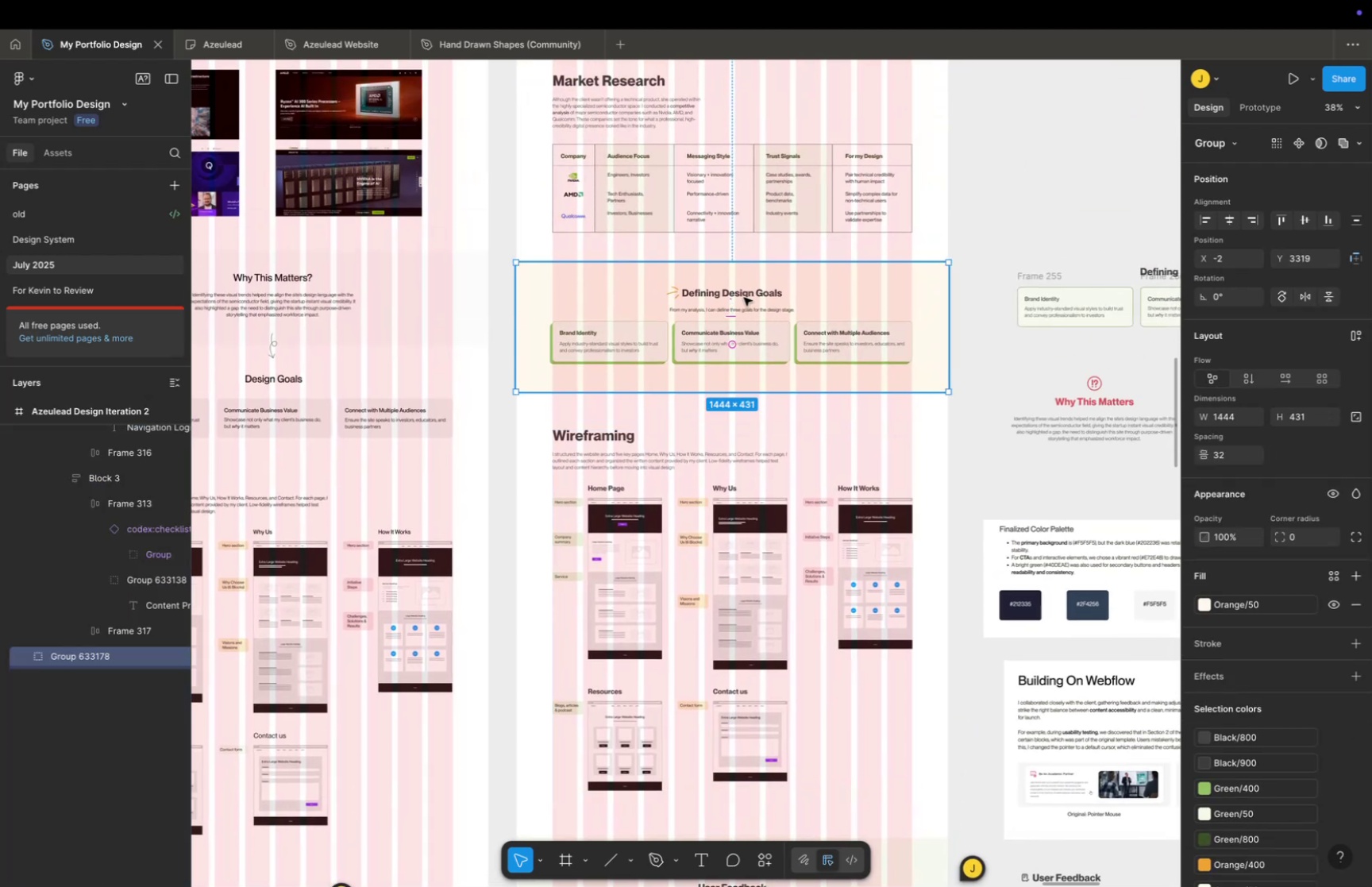 
left_click_drag(start_coordinate=[891, 334], to_coordinate=[862, 636])
 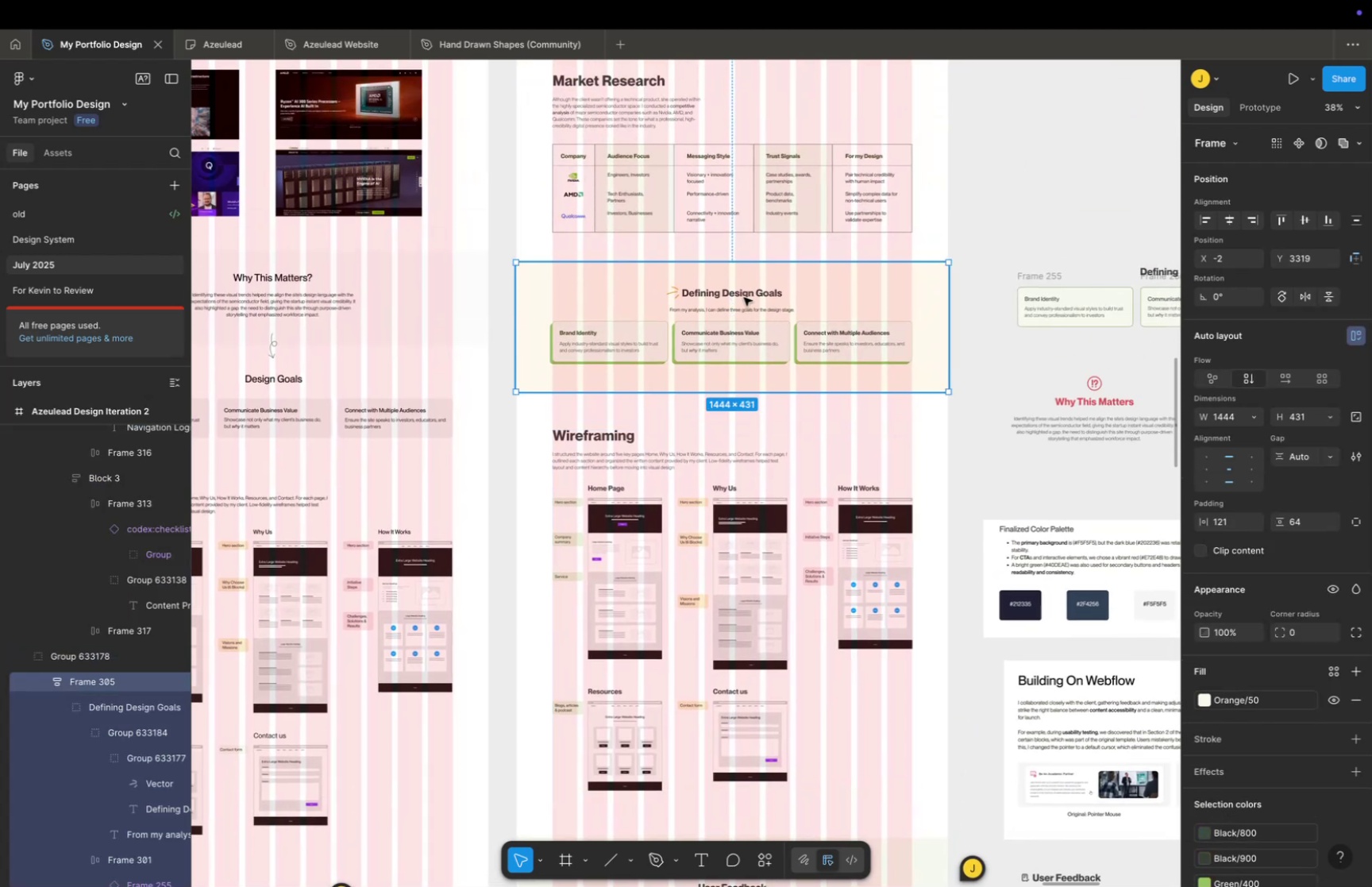 
hold_key(key=CommandLeft, duration=0.65)
 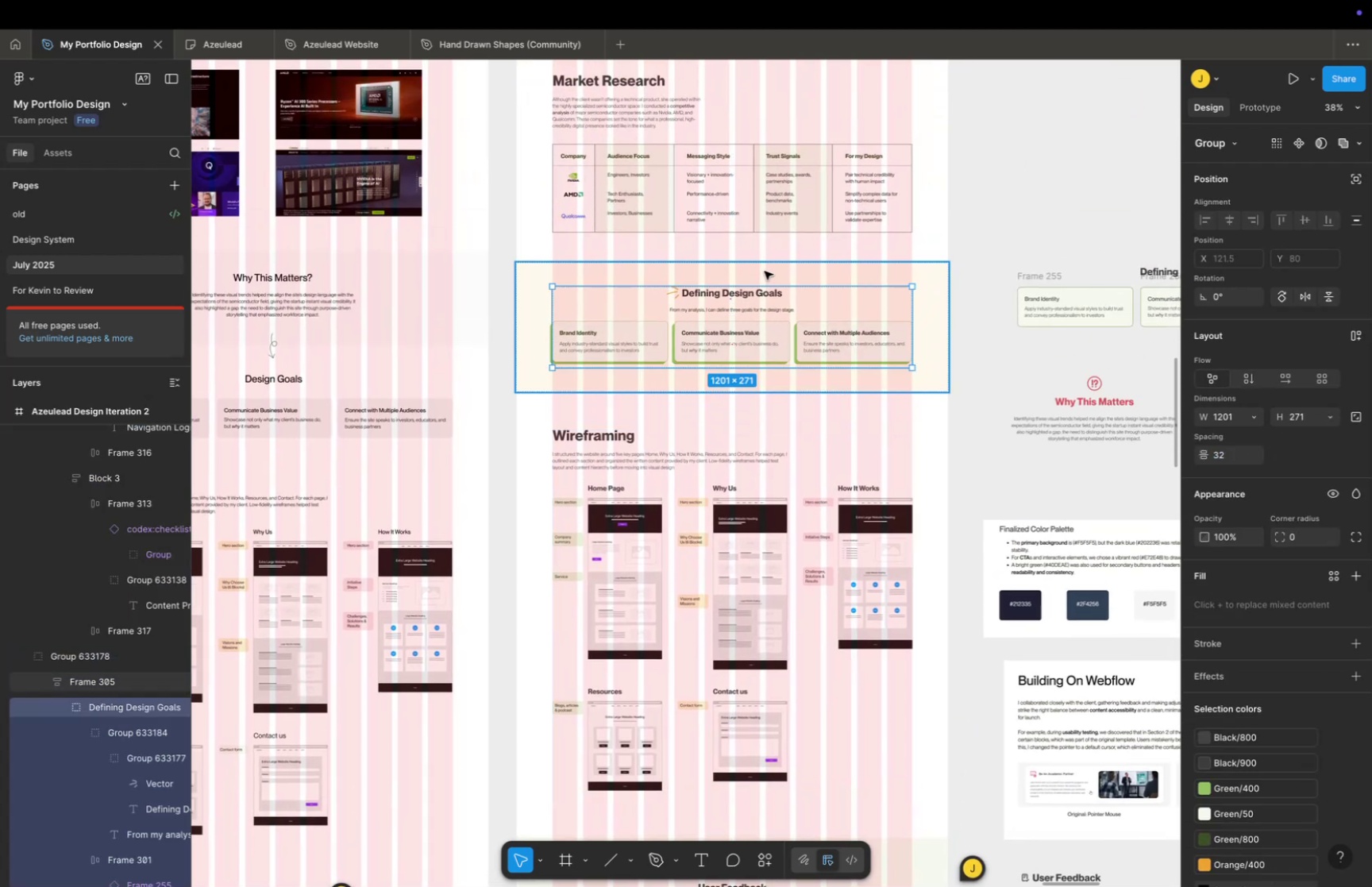 
hold_key(key=OptionLeft, duration=0.74)
 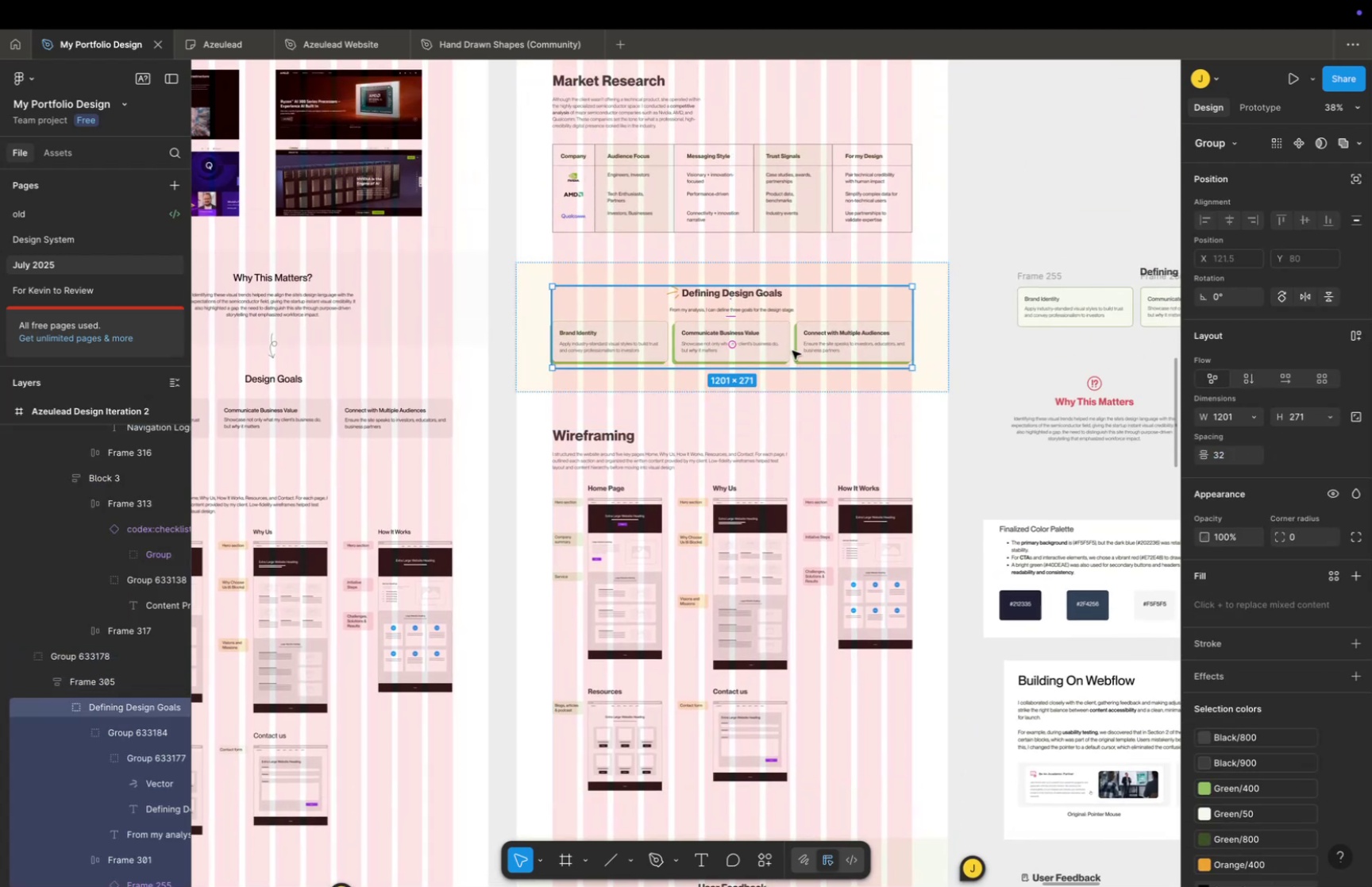 
scroll: coordinate [793, 353], scroll_direction: down, amount: 22.0
 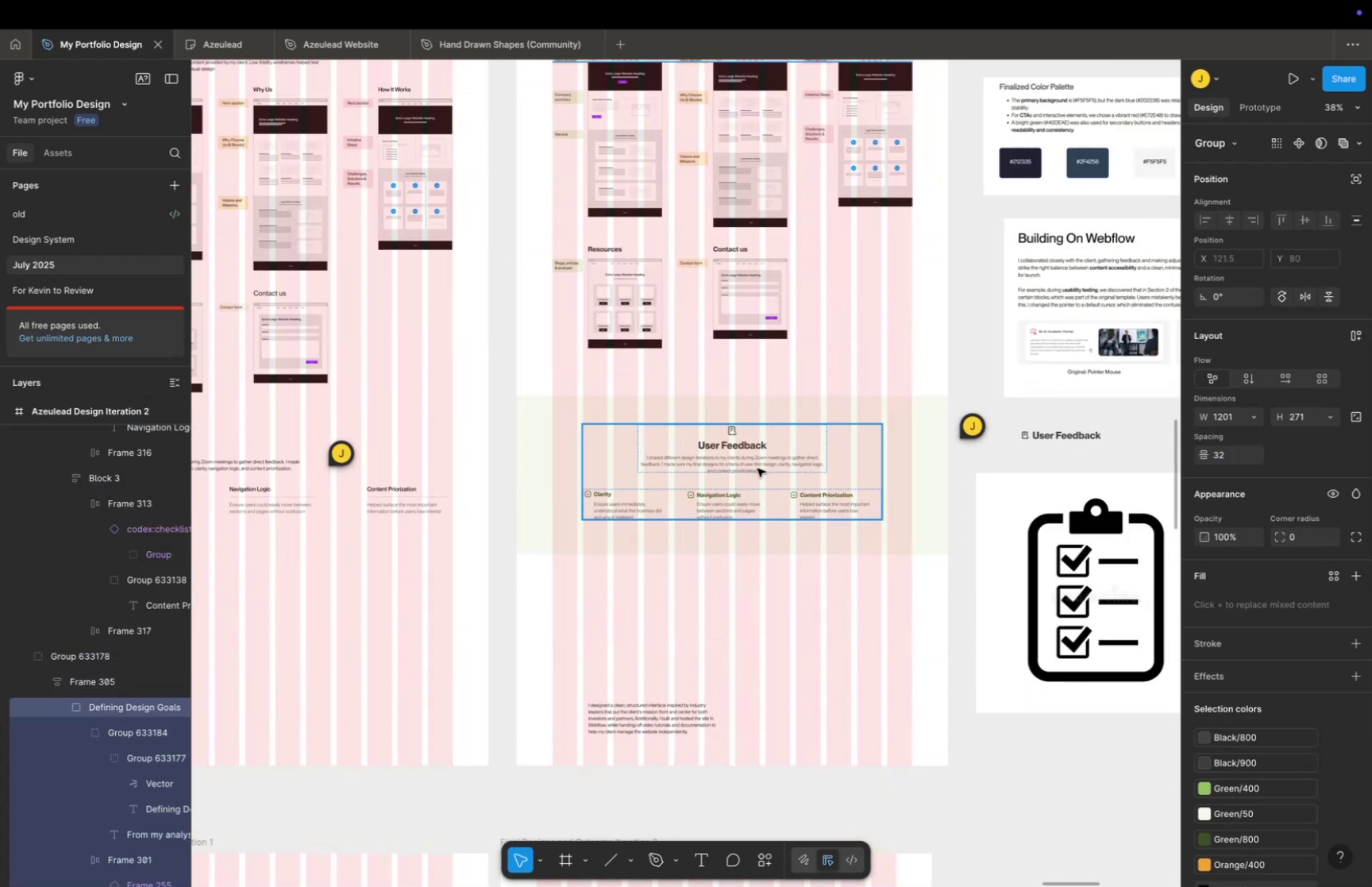 
key(Meta+CommandLeft)
 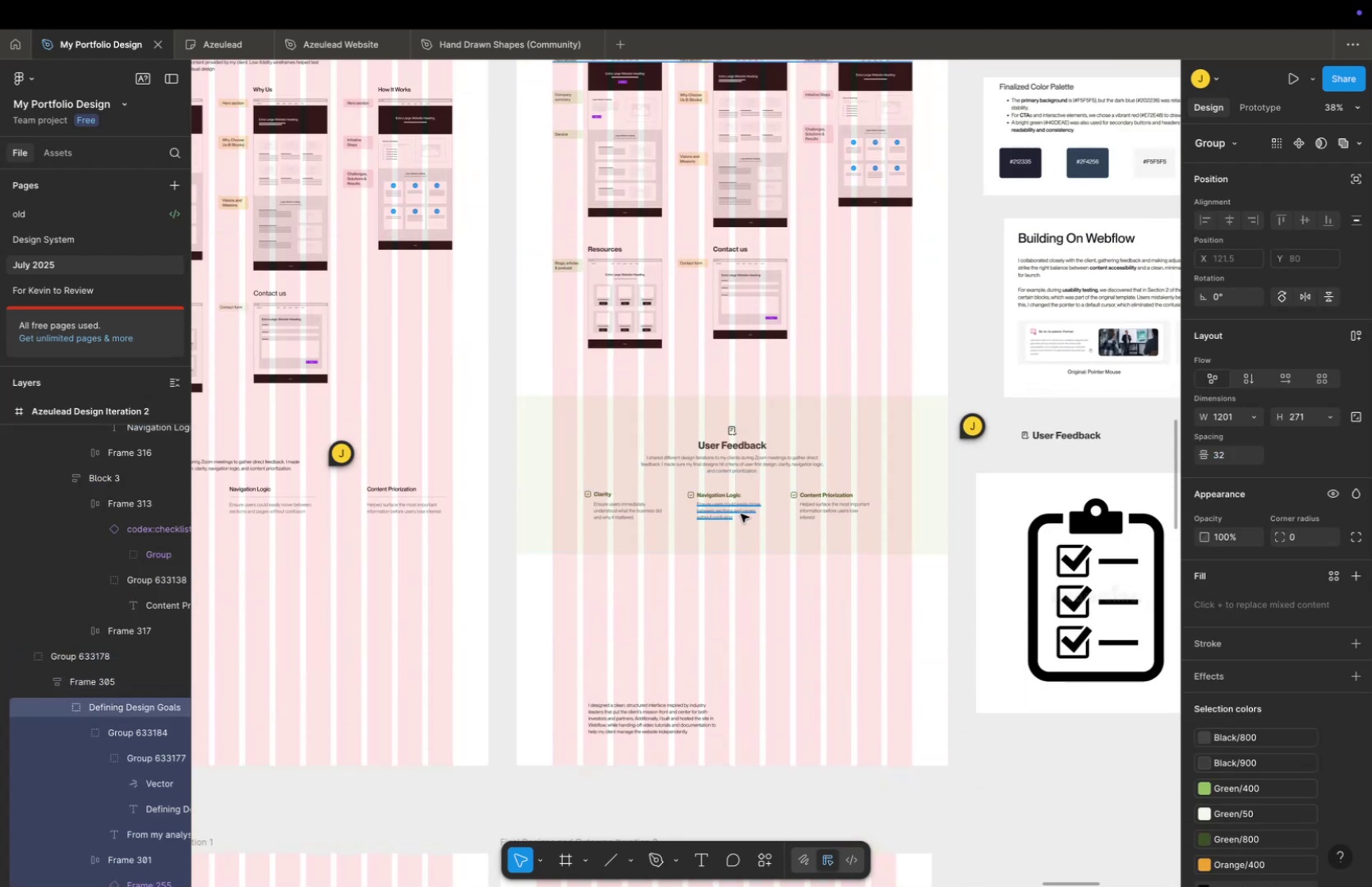 
scroll: coordinate [741, 513], scroll_direction: up, amount: 5.0
 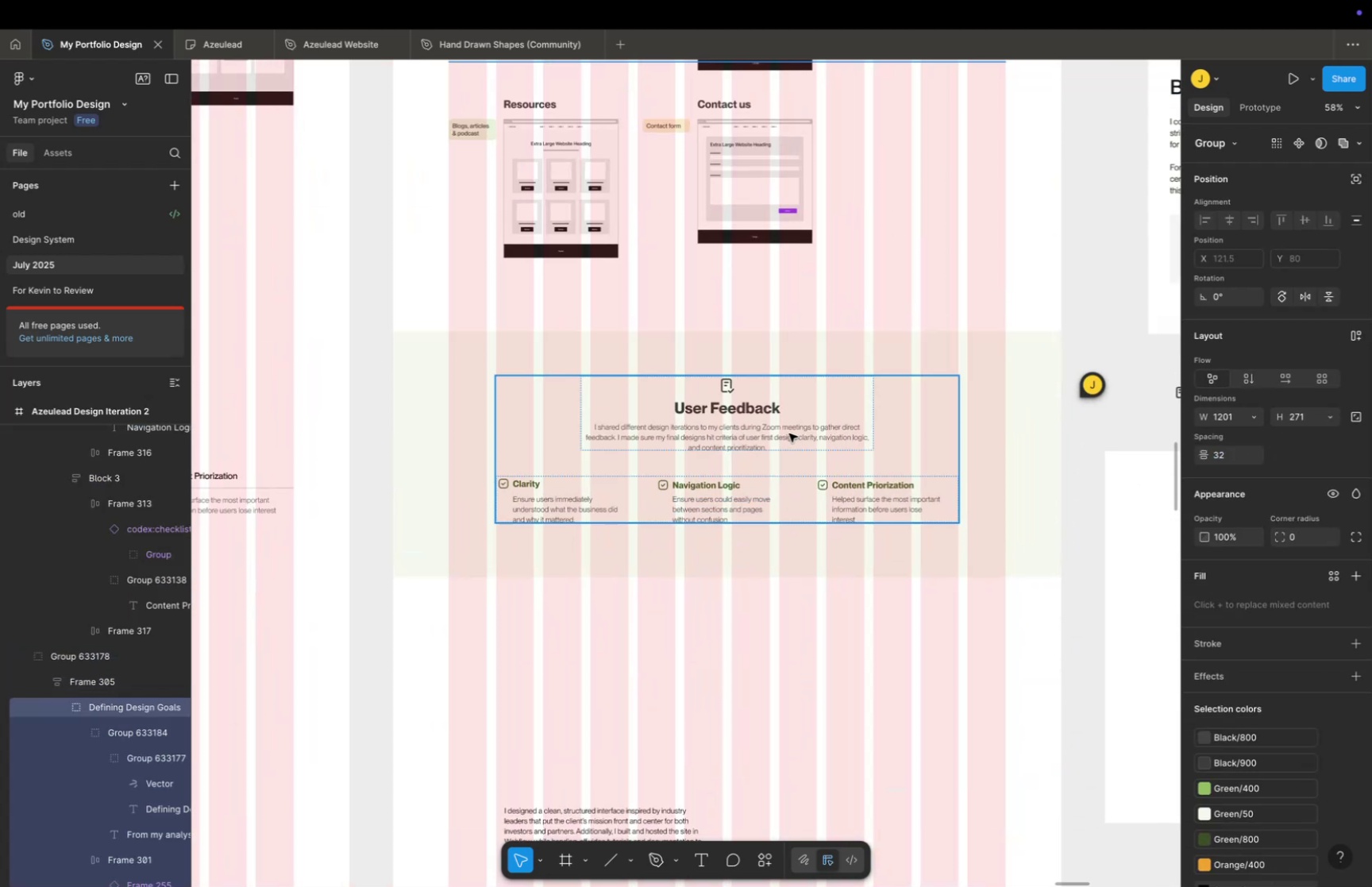 
left_click([789, 433])
 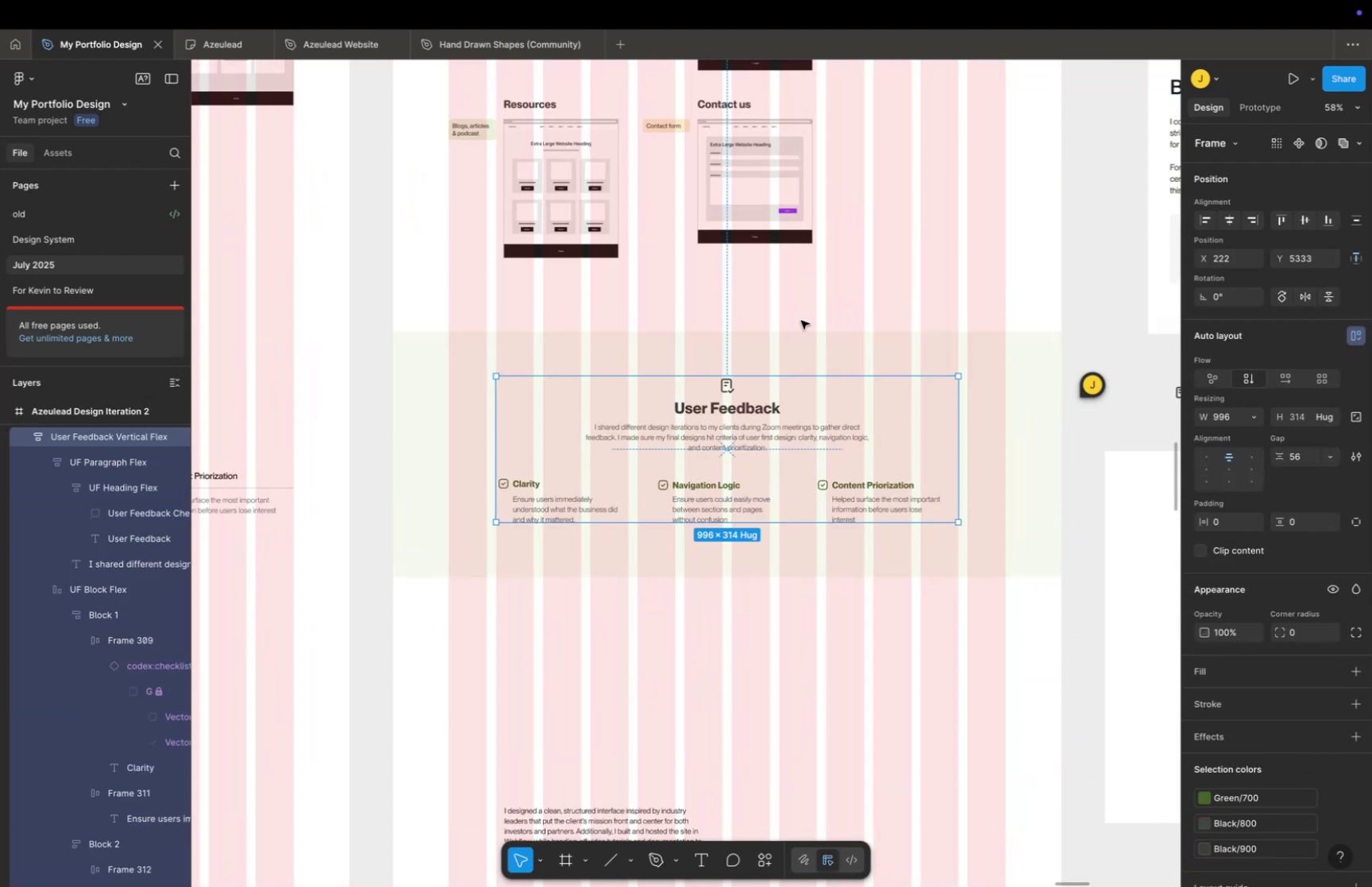 
hold_key(key=ArrowUp, duration=1.5)
 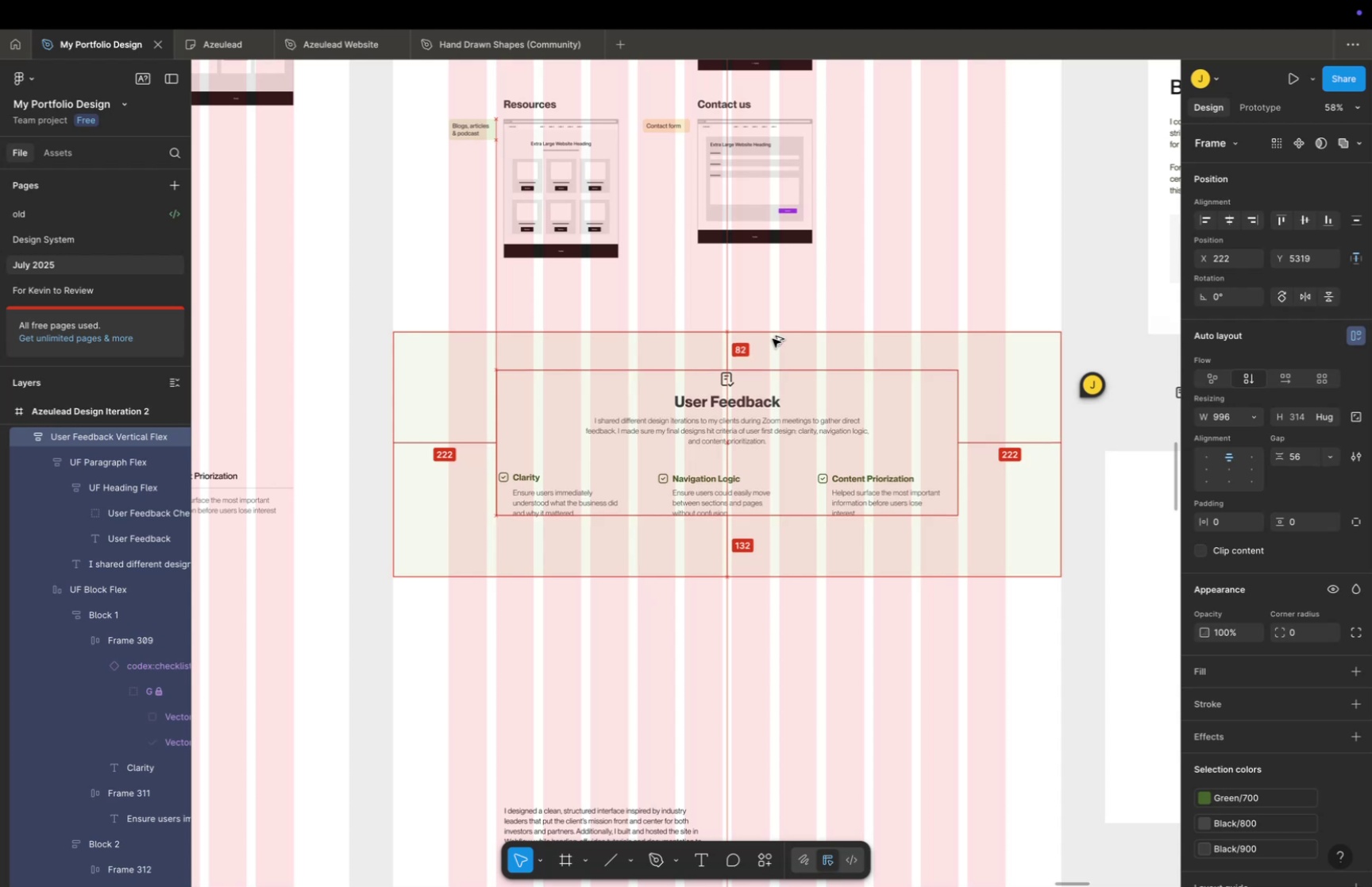 
key(Alt+ArrowUp)
 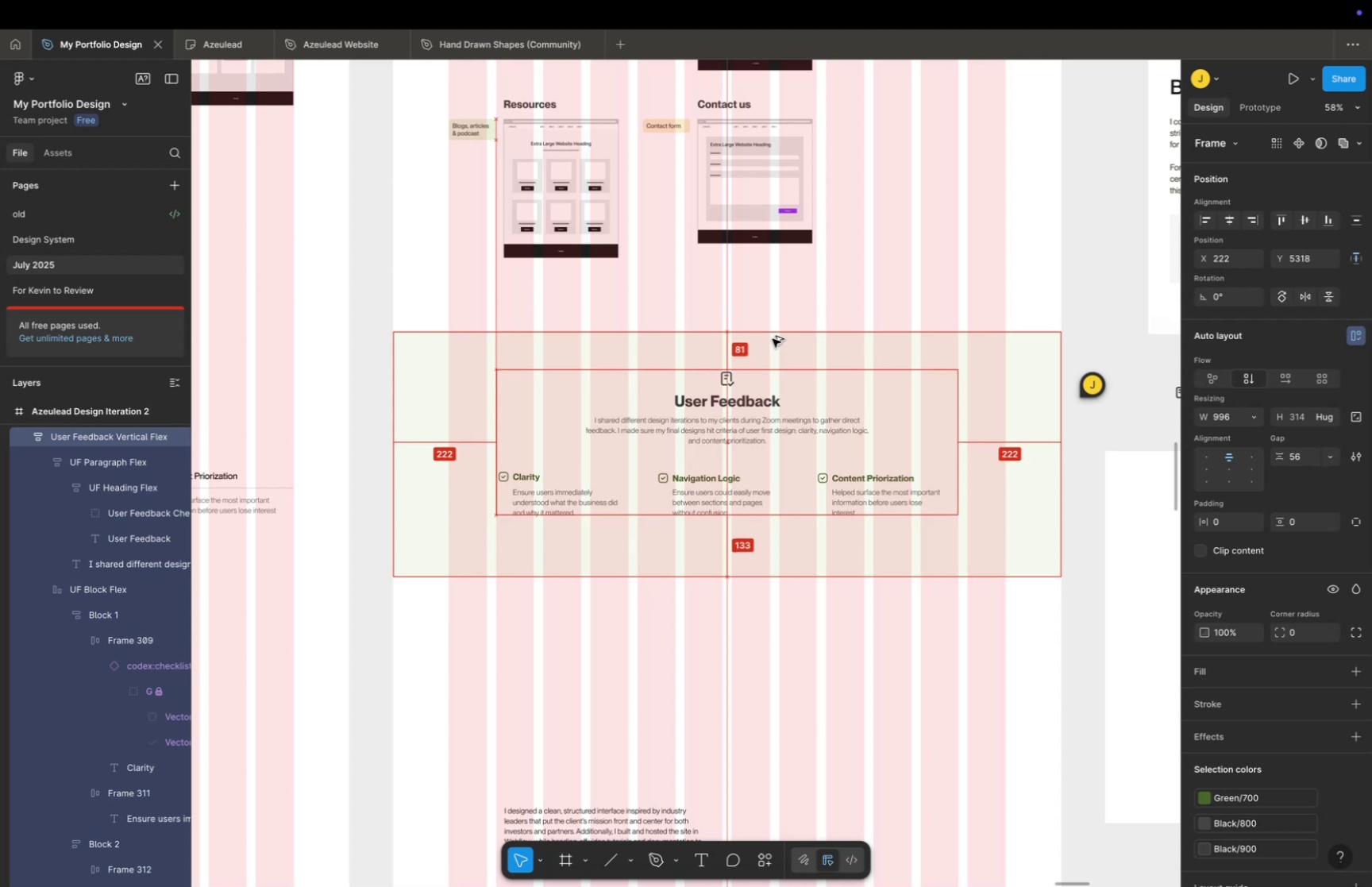 
key(Alt+ArrowUp)
 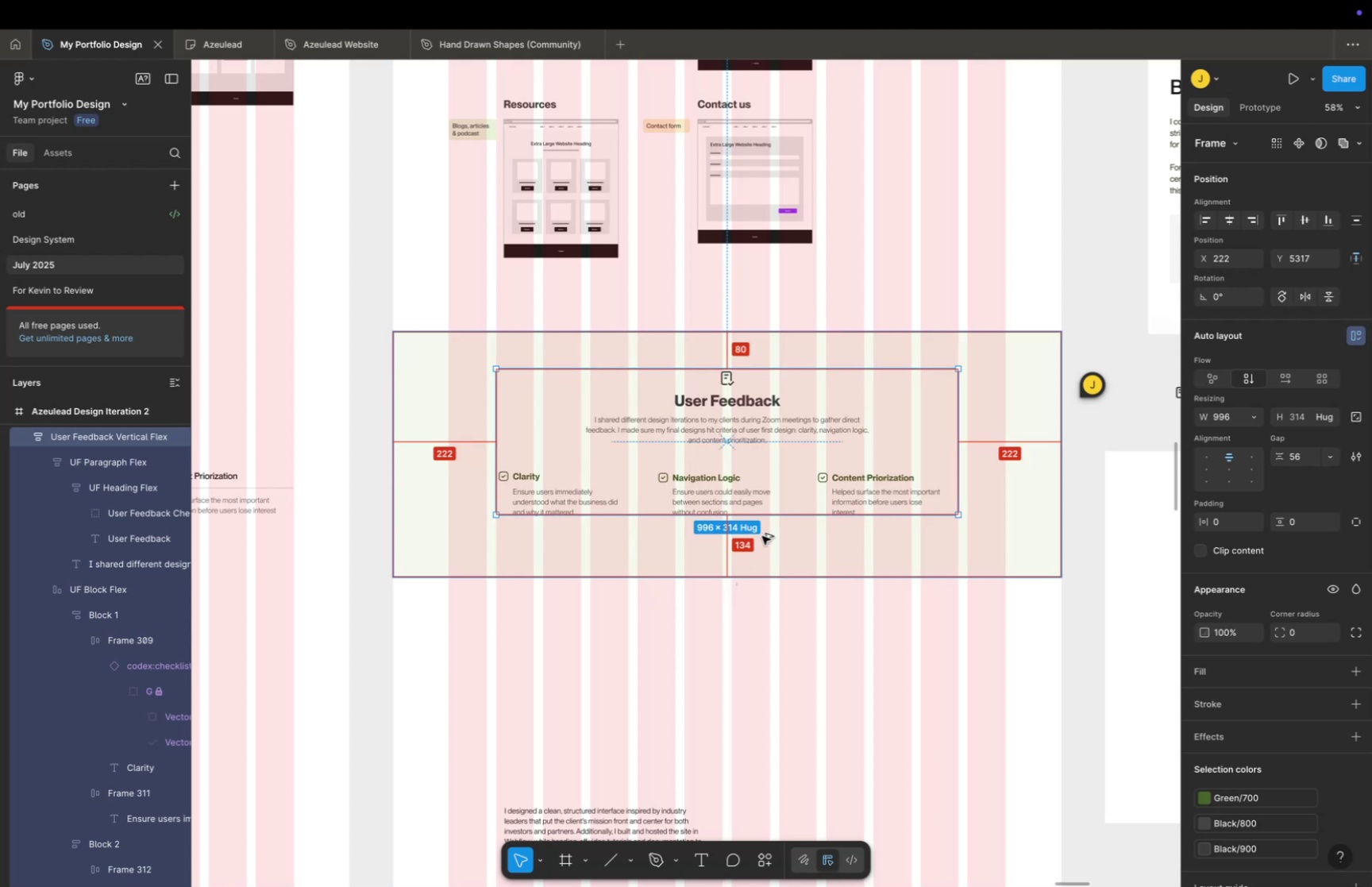 
left_click([774, 556])
 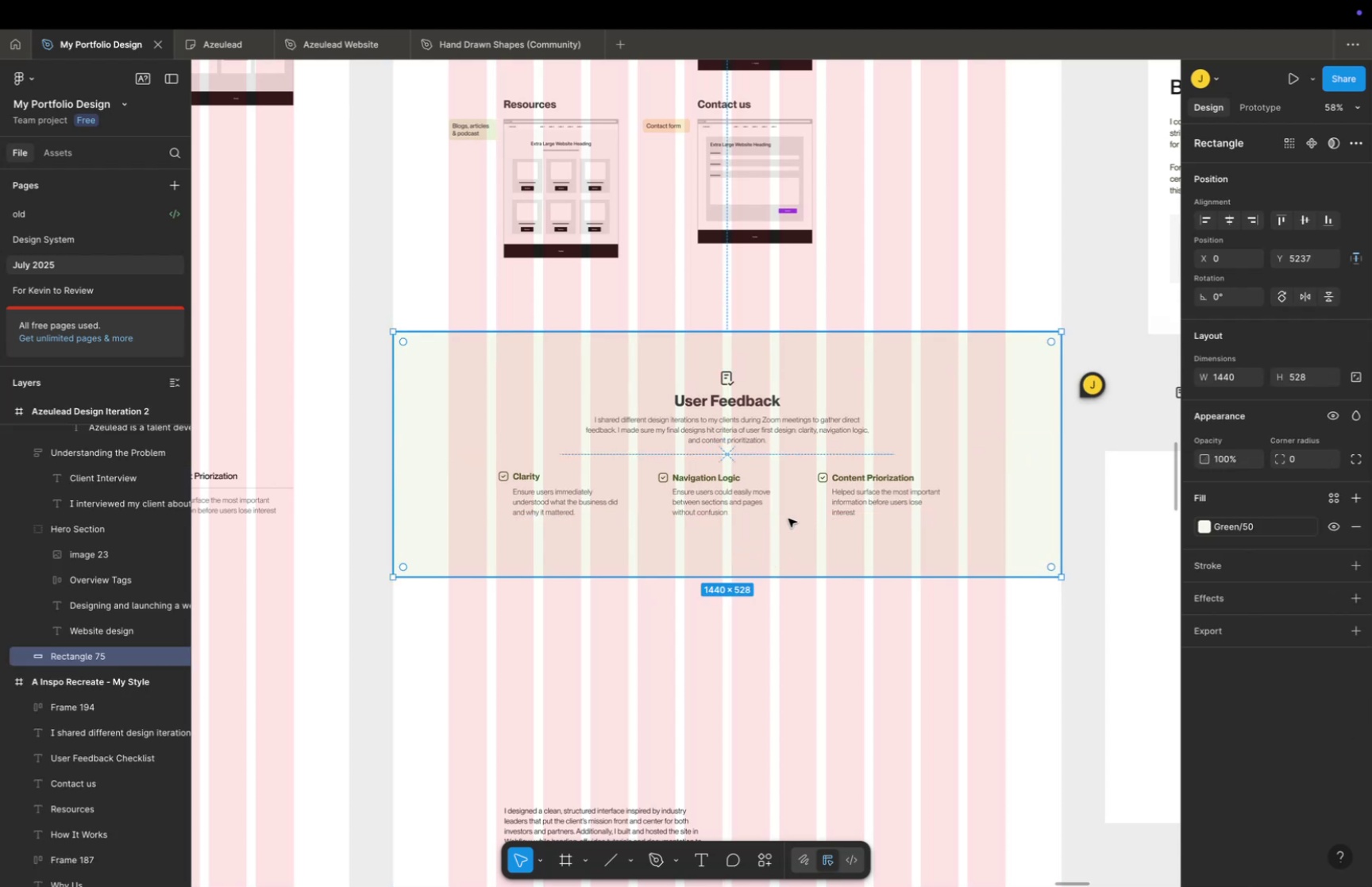 
hold_key(key=ShiftLeft, duration=1.63)
left_click([797, 479])
 